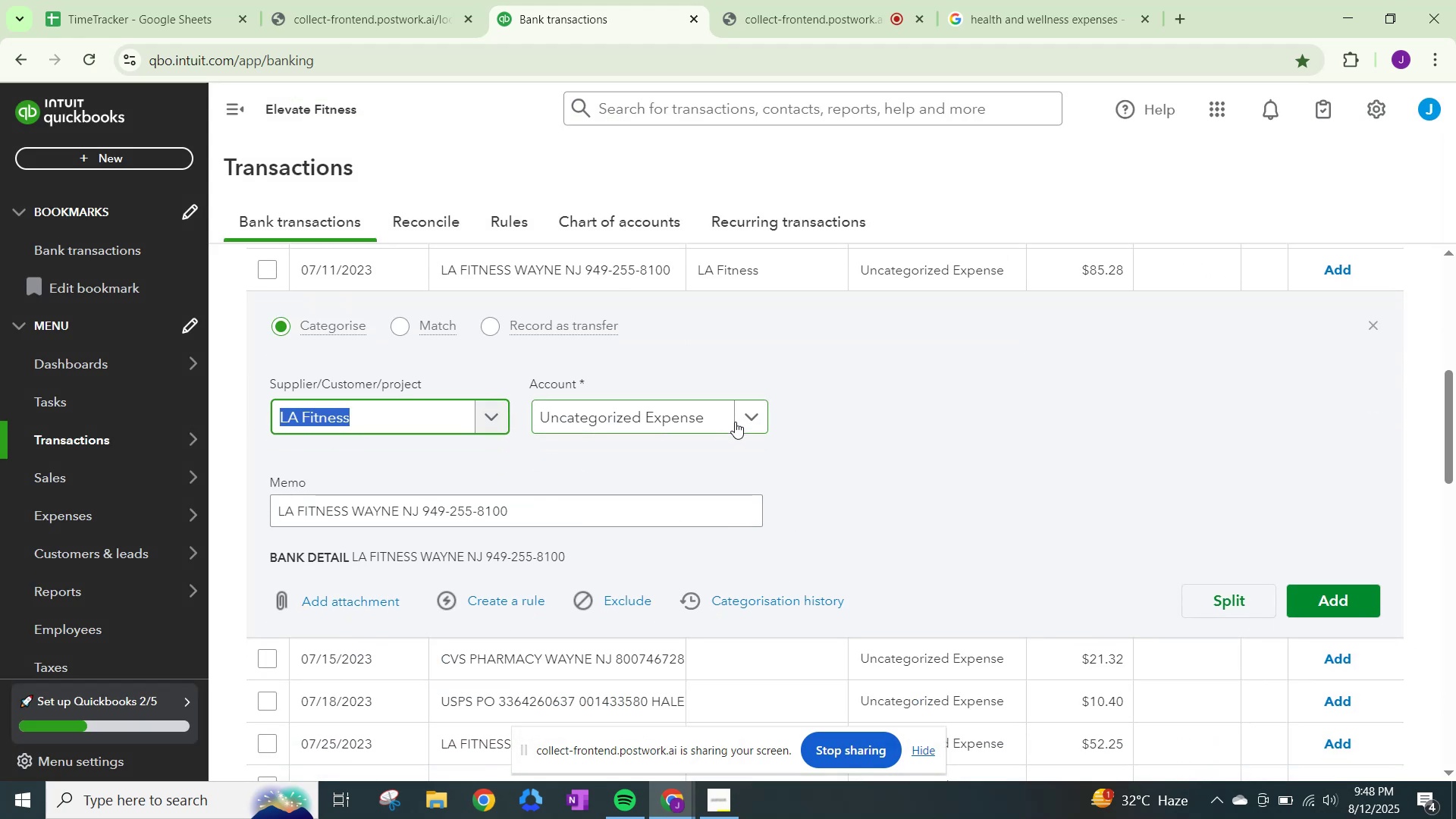 
left_click([735, 422])
 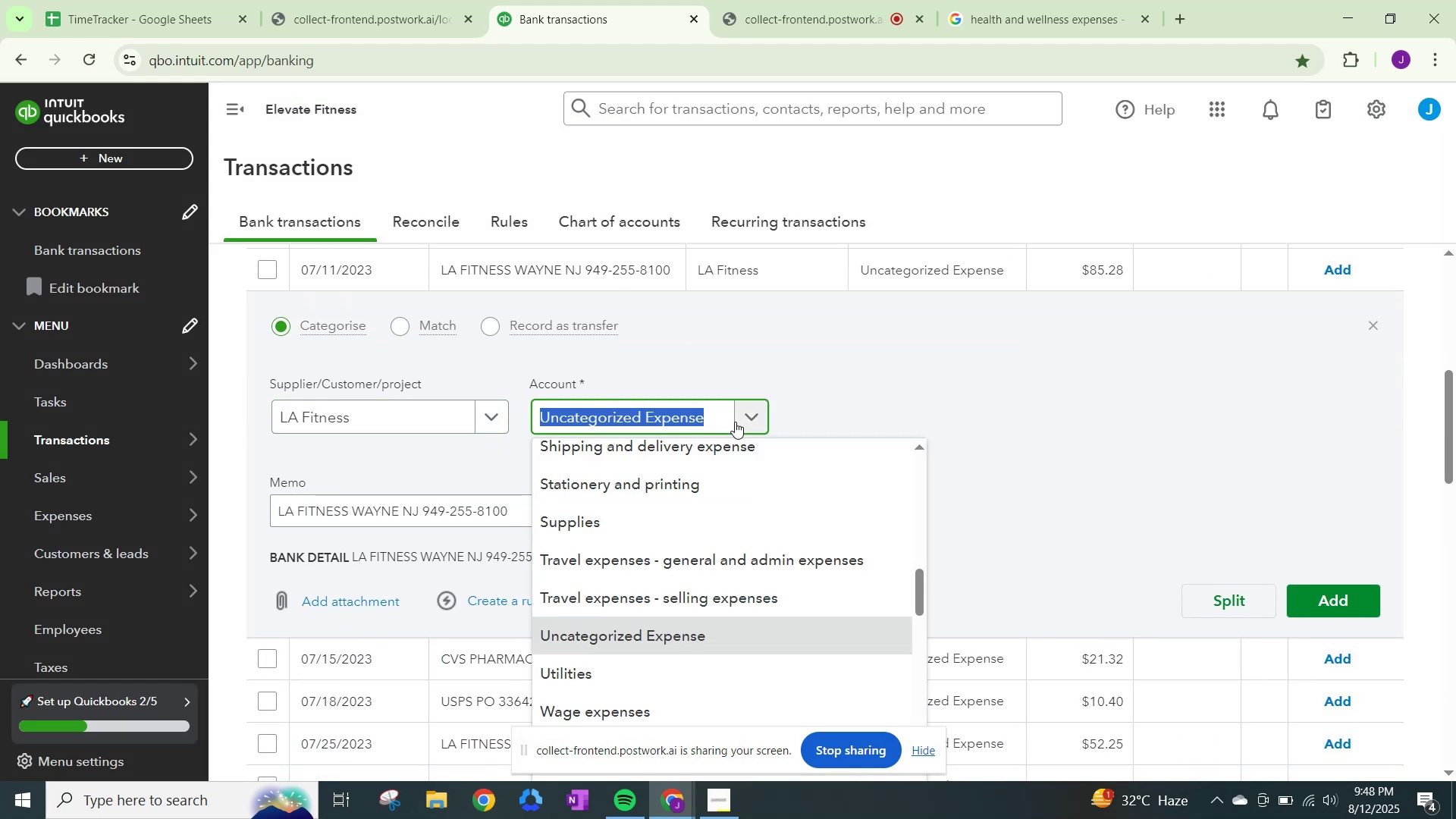 
type(hel)
key(Backspace)
type(ak)
key(Backspace)
type(lt)
 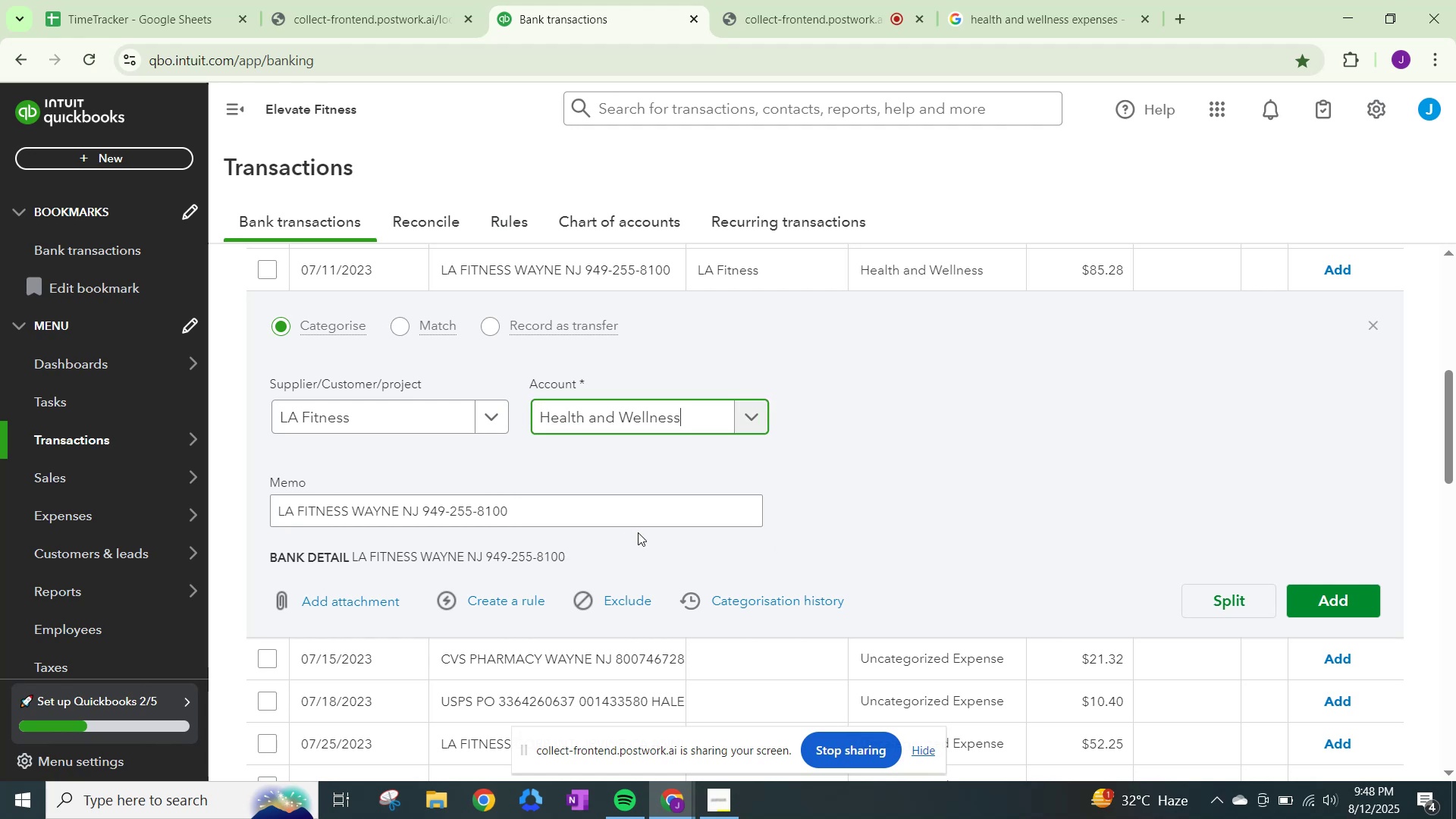 
scroll: coordinate [1165, 548], scroll_direction: down, amount: 1.0
 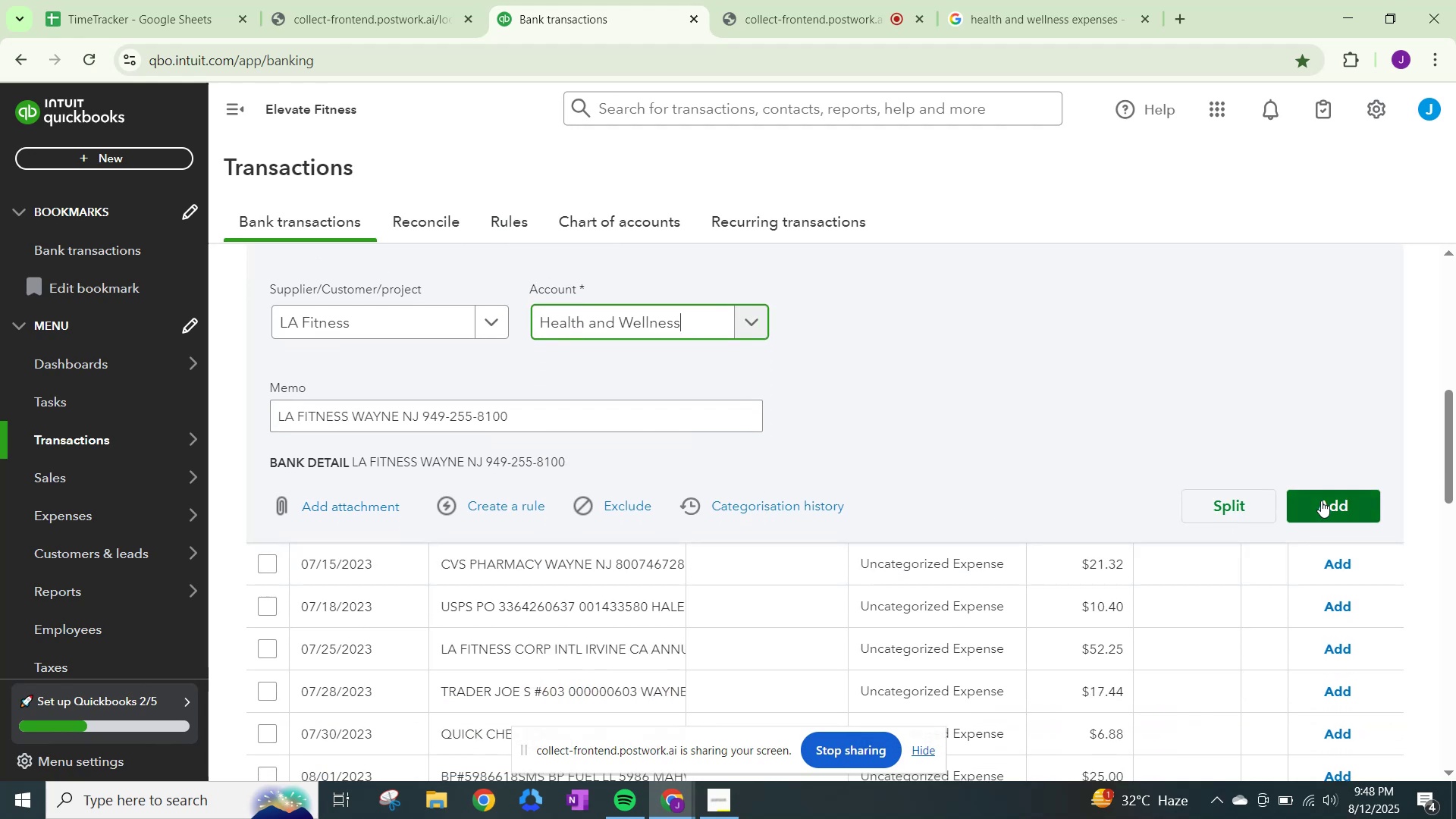 
left_click([1321, 500])
 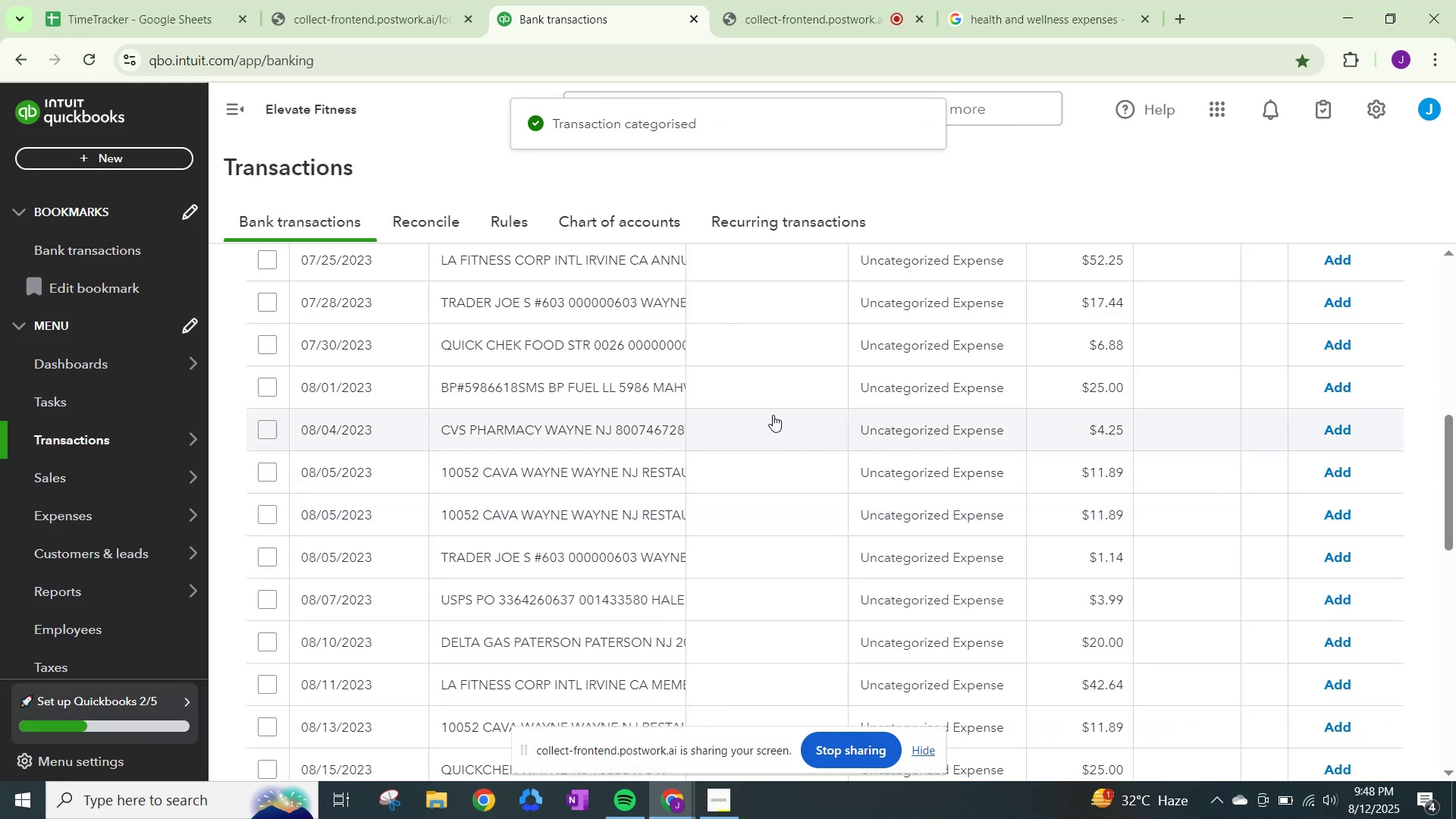 
scroll: coordinate [647, 403], scroll_direction: up, amount: 3.0
 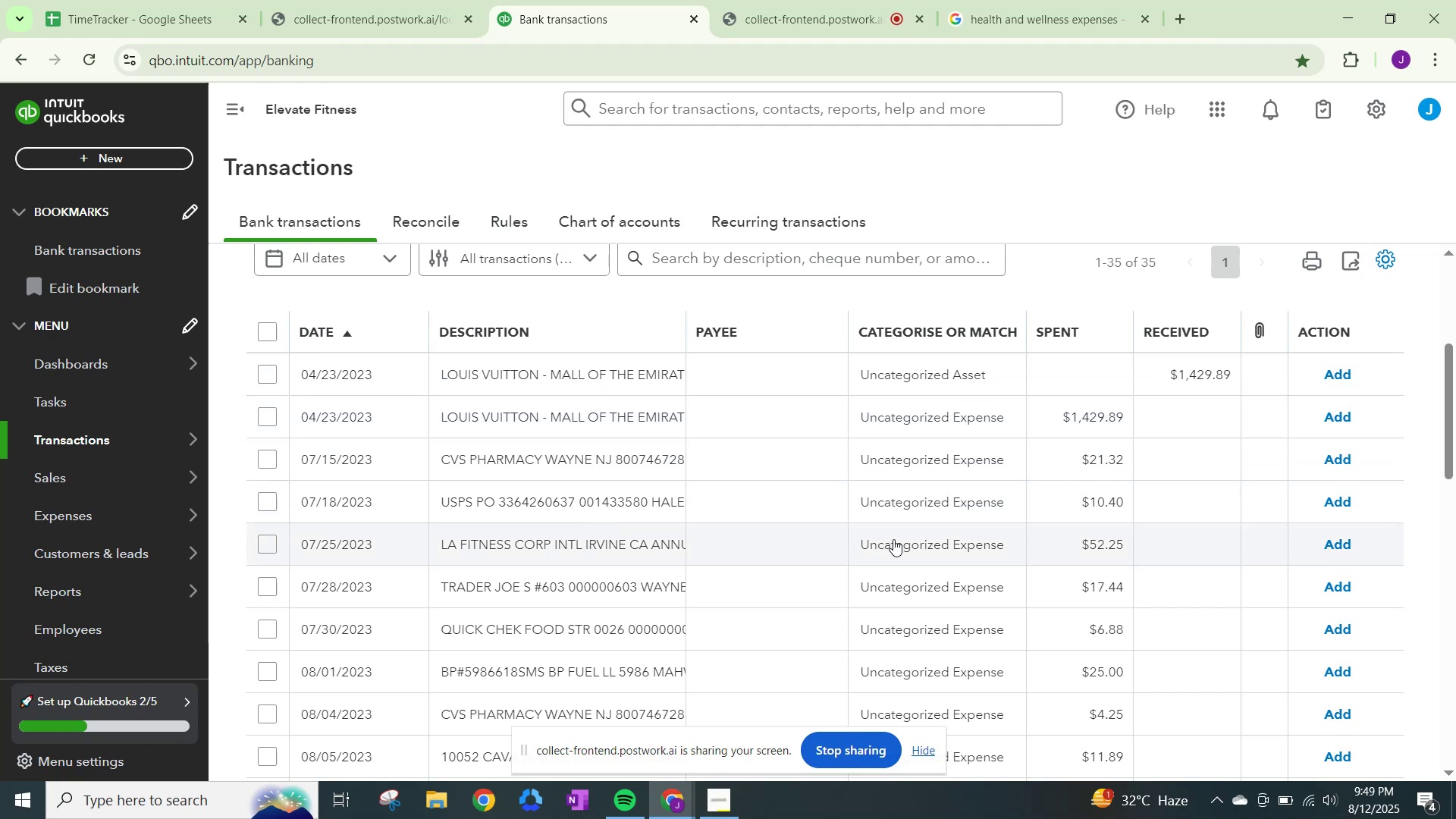 
wait(7.54)
 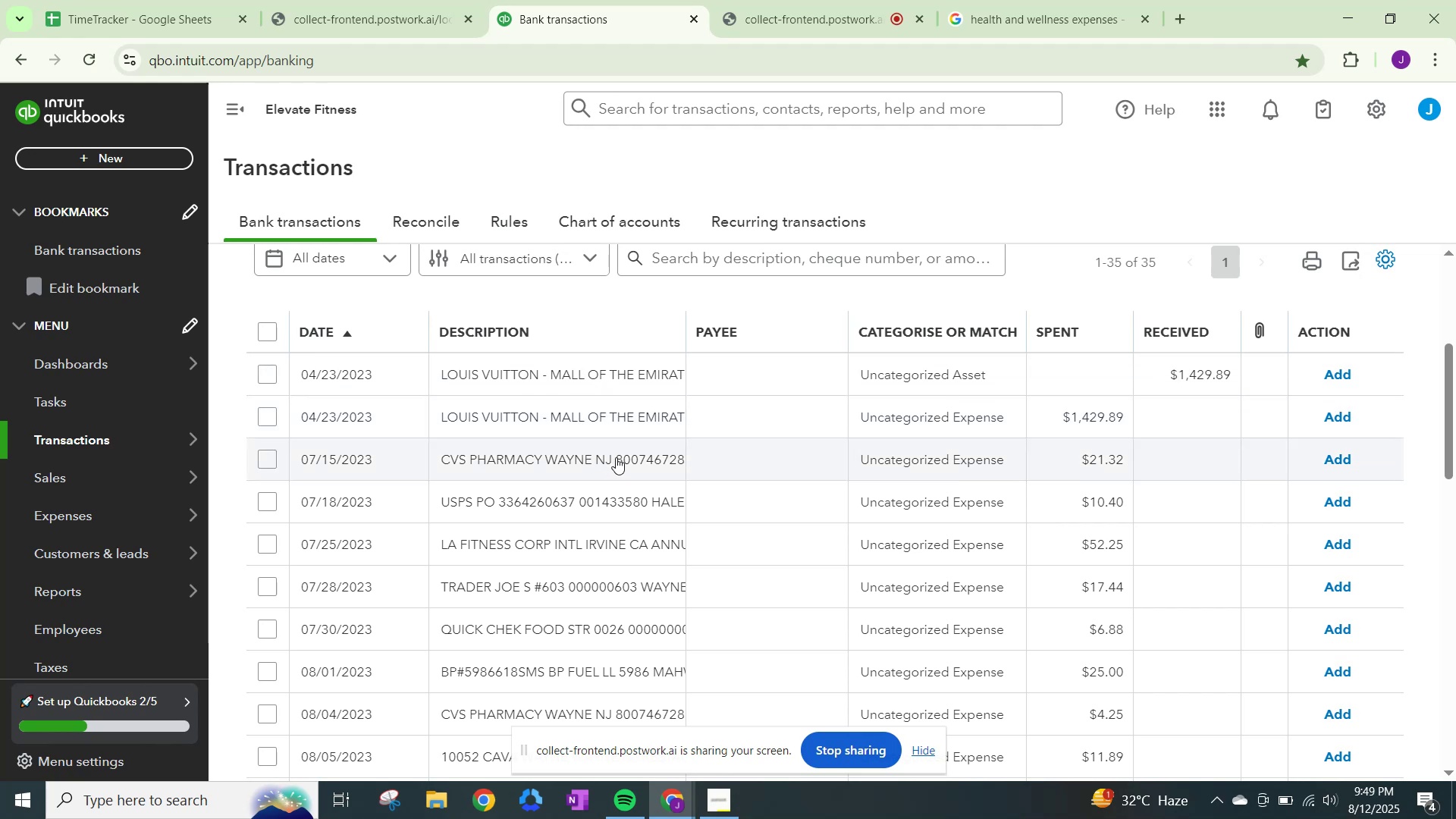 
left_click([502, 598])
 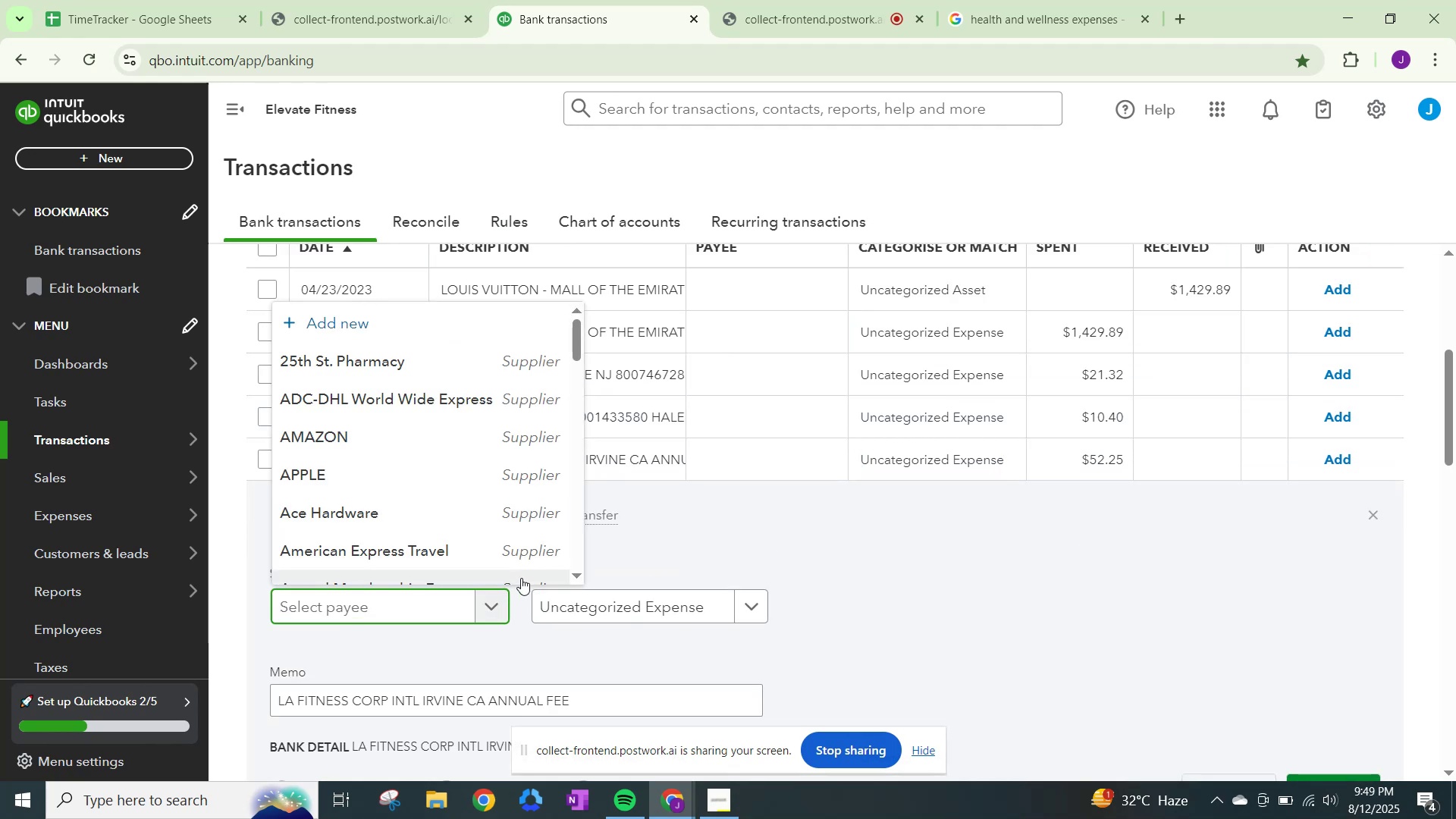 
type(La)
 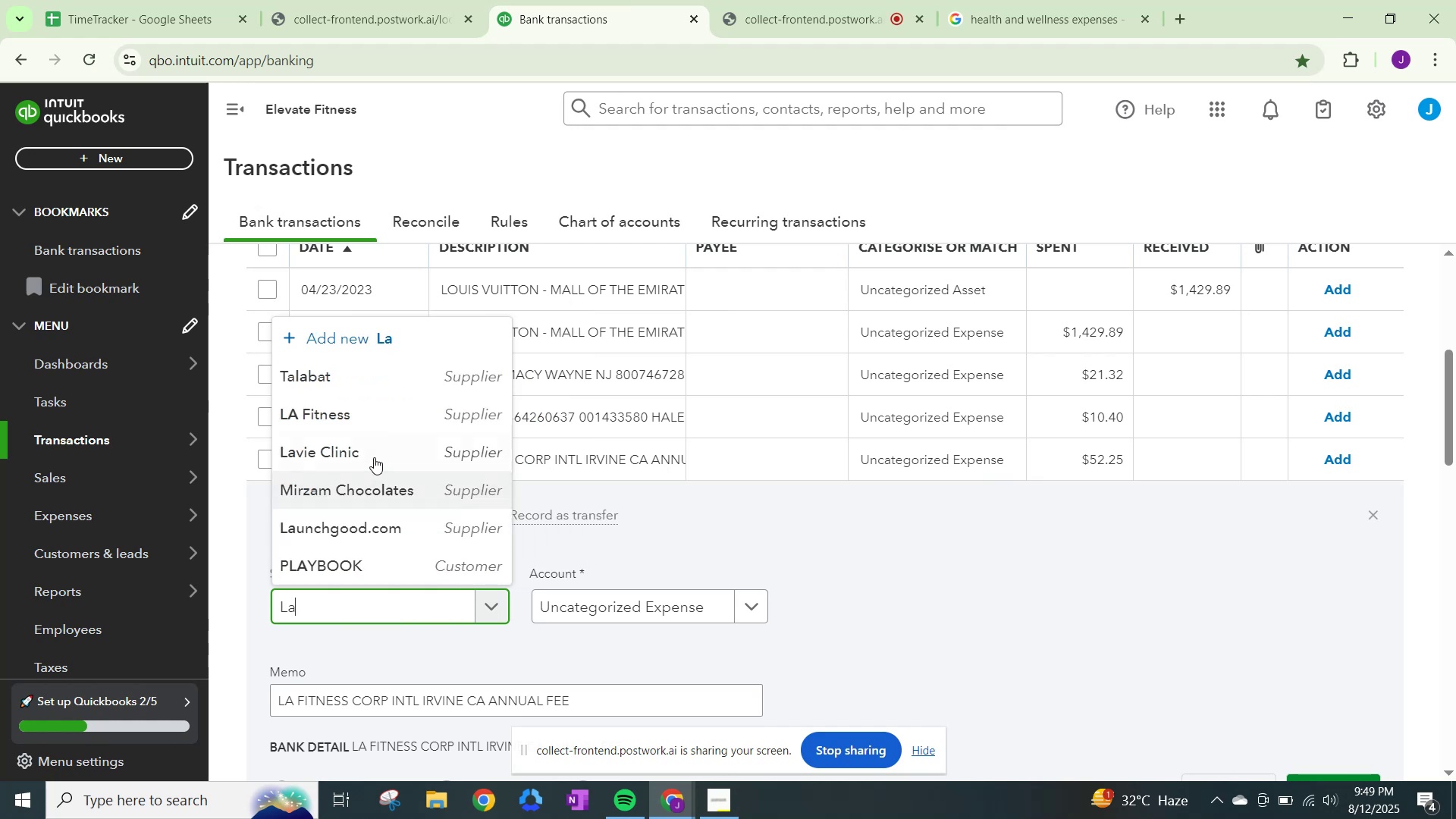 
left_click([359, 419])
 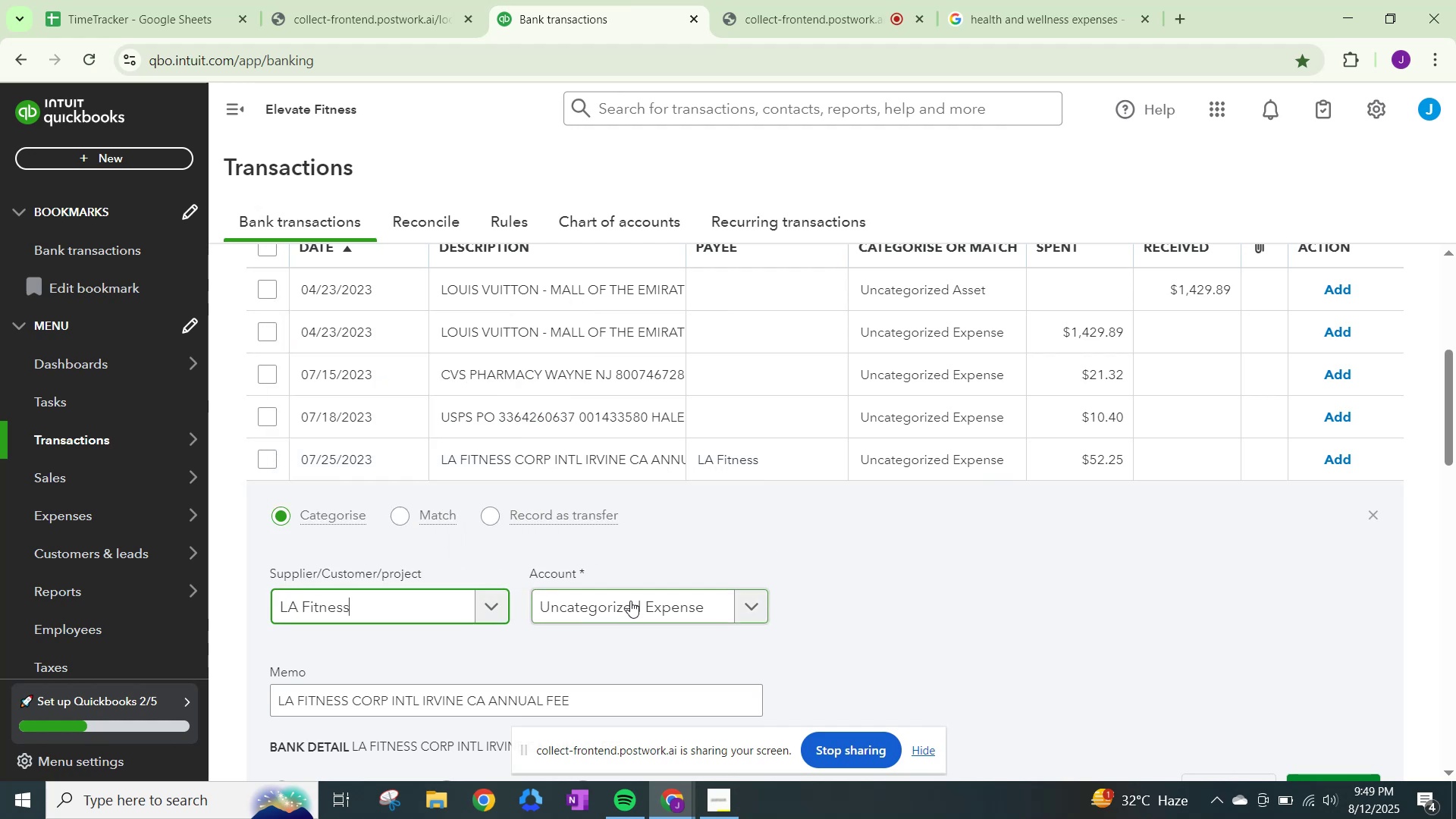 
left_click([630, 600])
 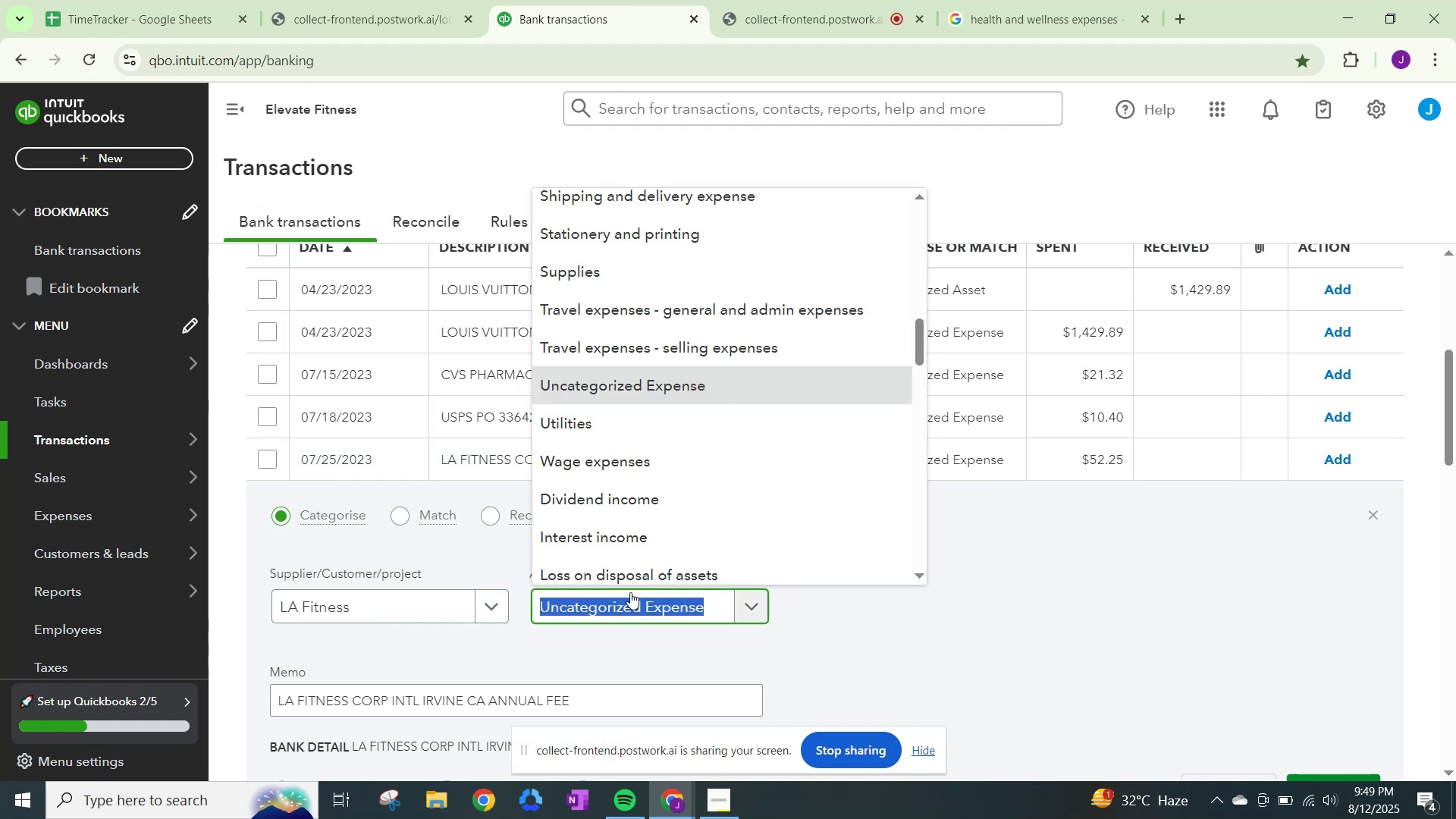 
type(Health)
 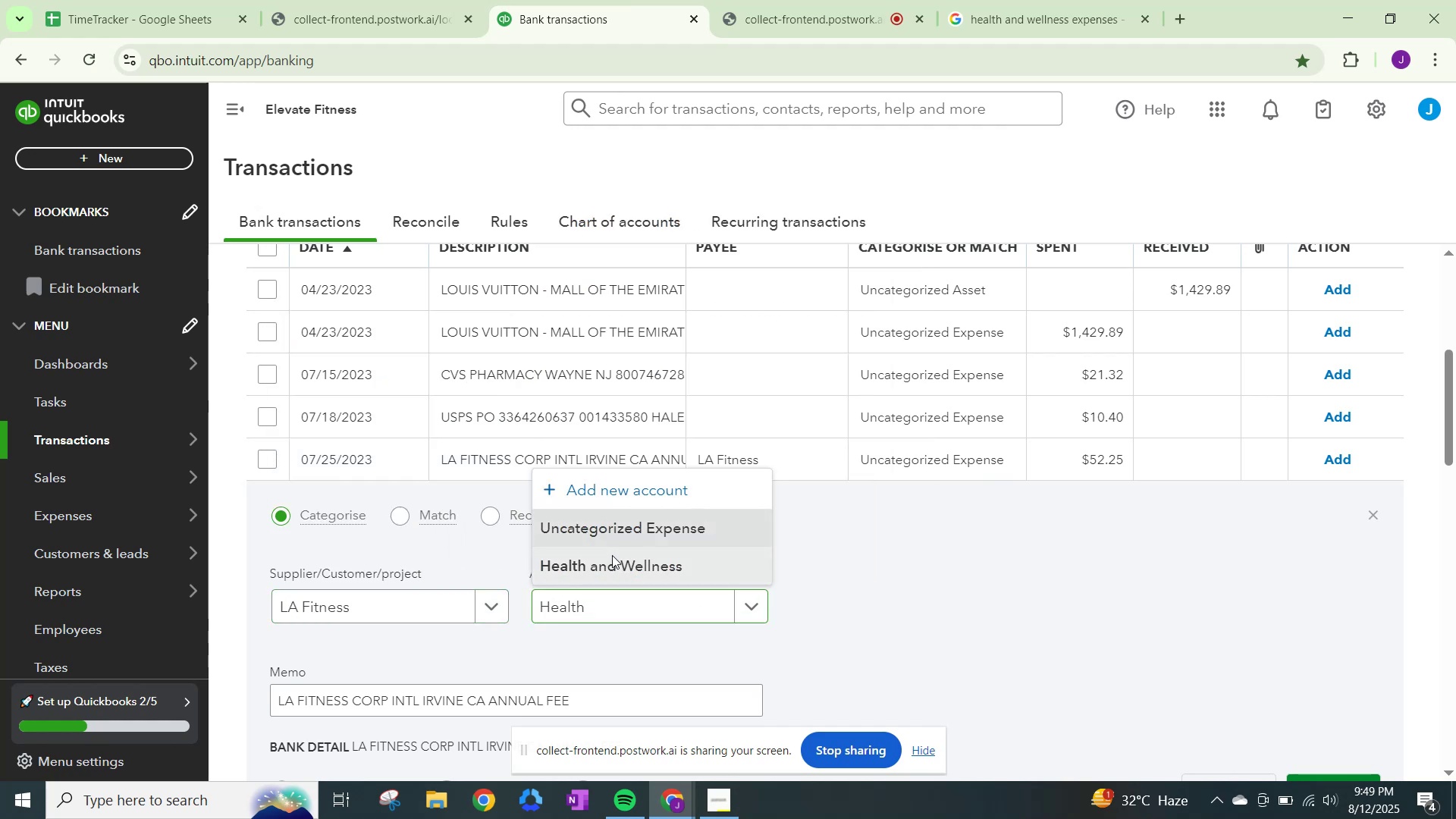 
scroll: coordinate [1072, 639], scroll_direction: down, amount: 3.0
 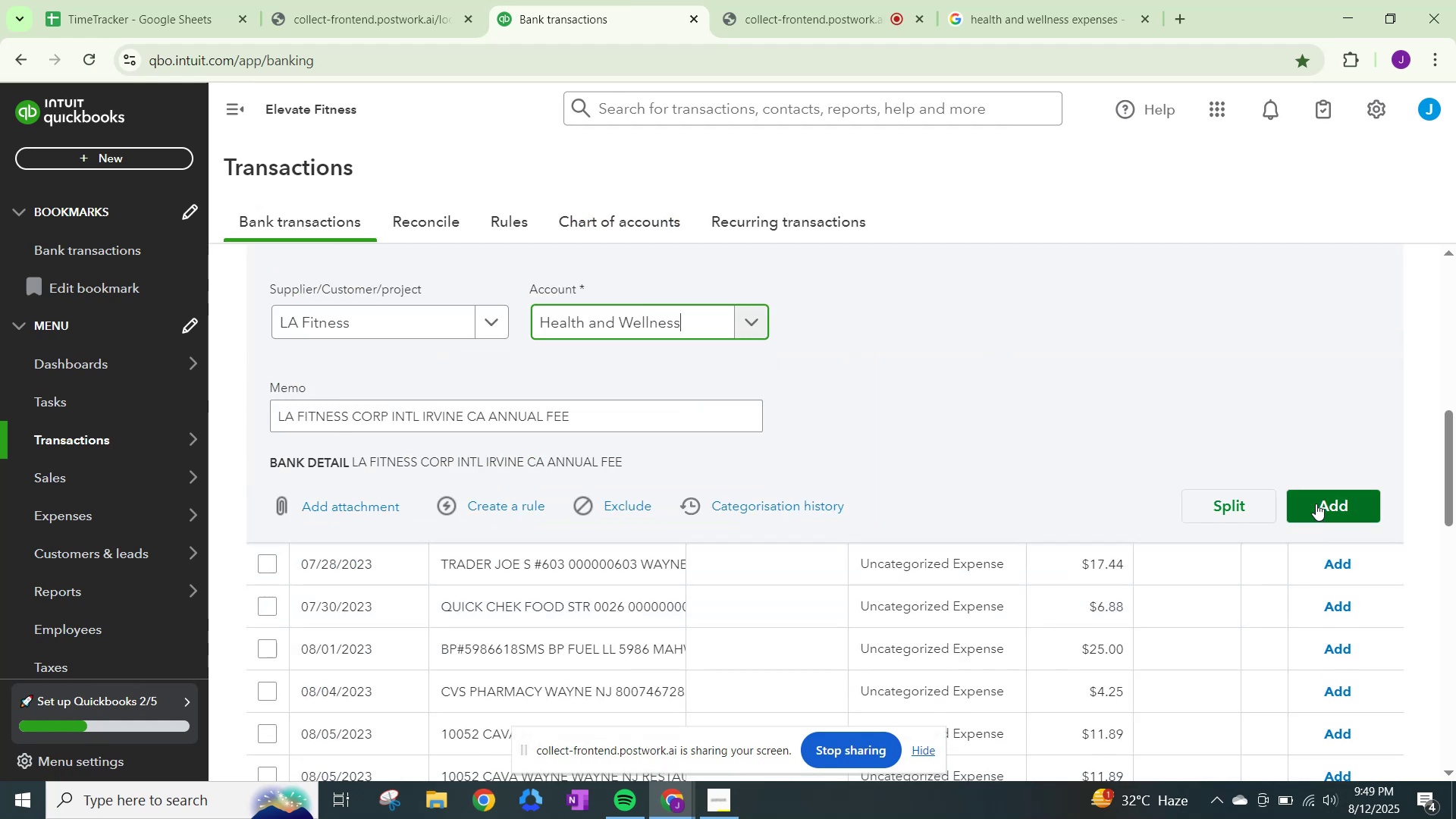 
left_click([1316, 503])
 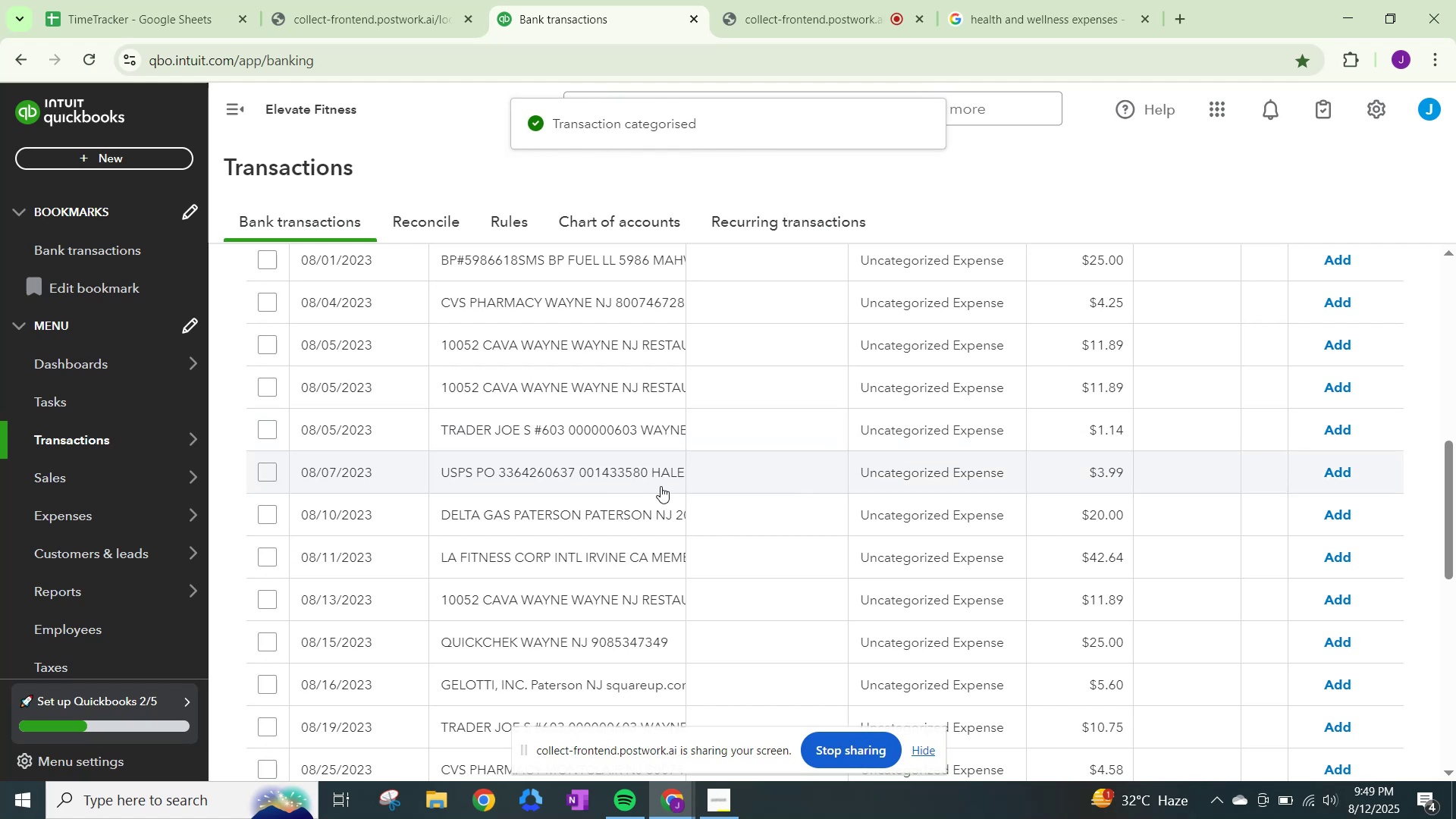 
left_click([886, 560])
 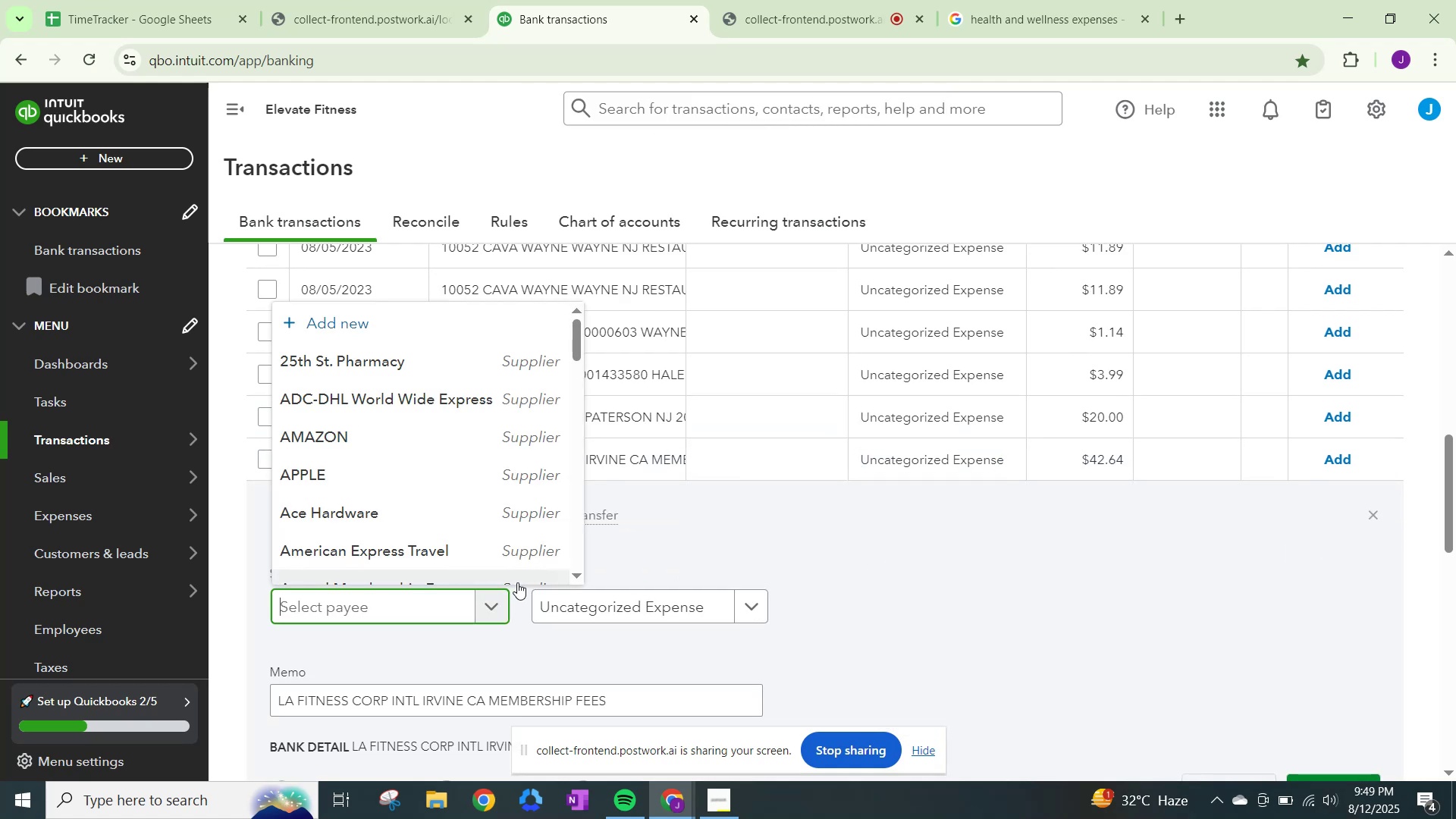 
type(la)
 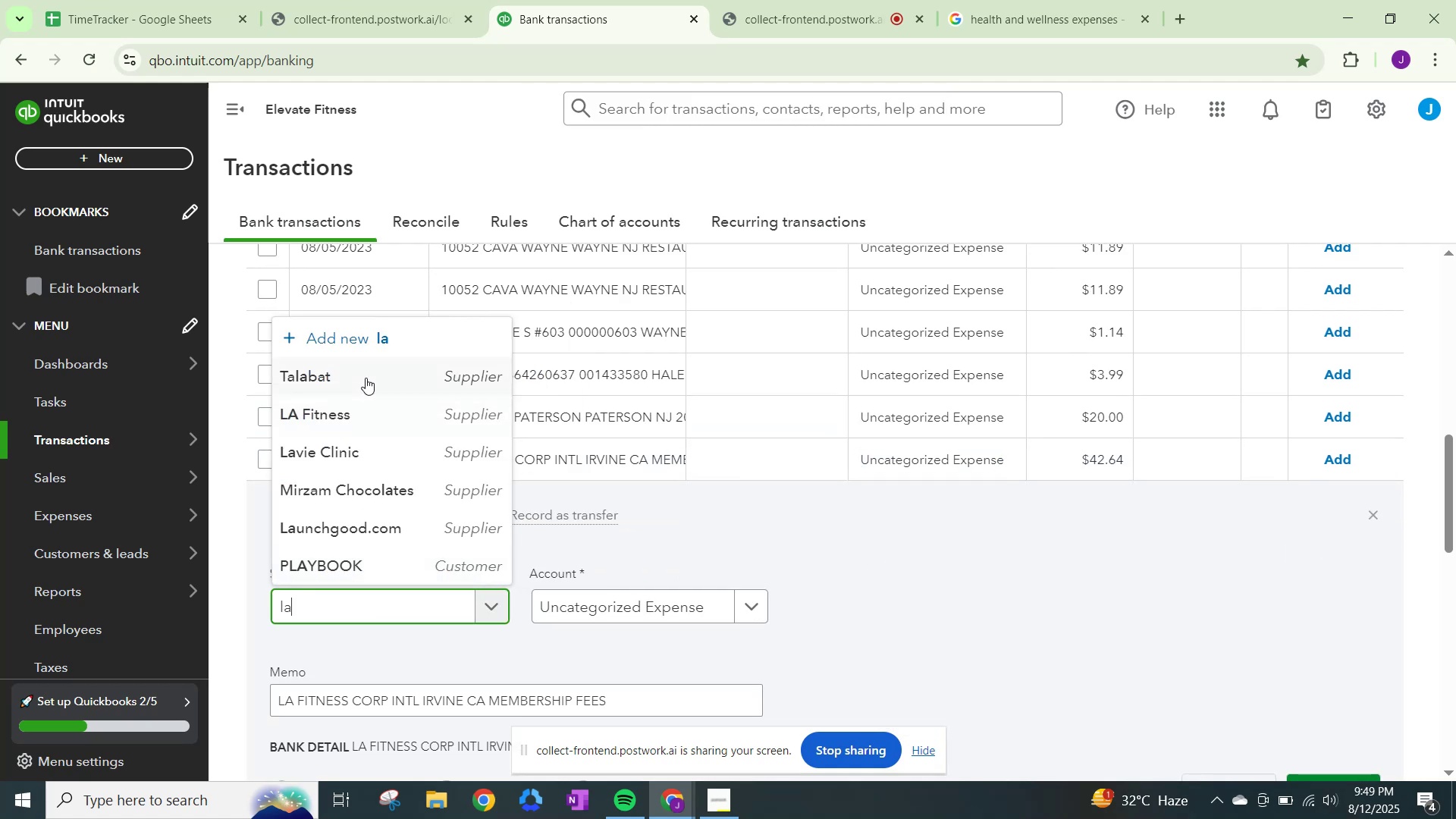 
left_click([362, 410])
 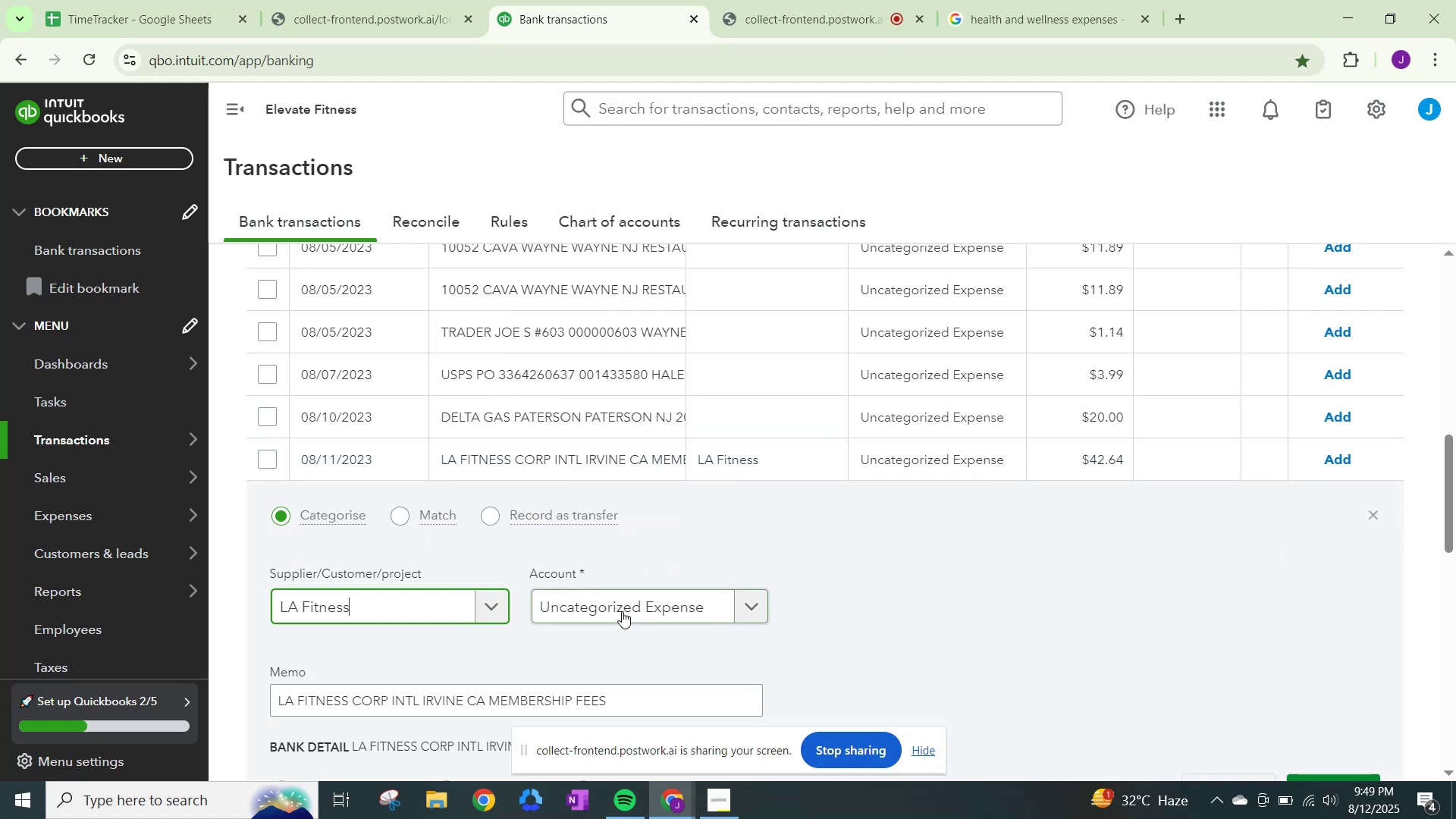 
left_click([622, 611])
 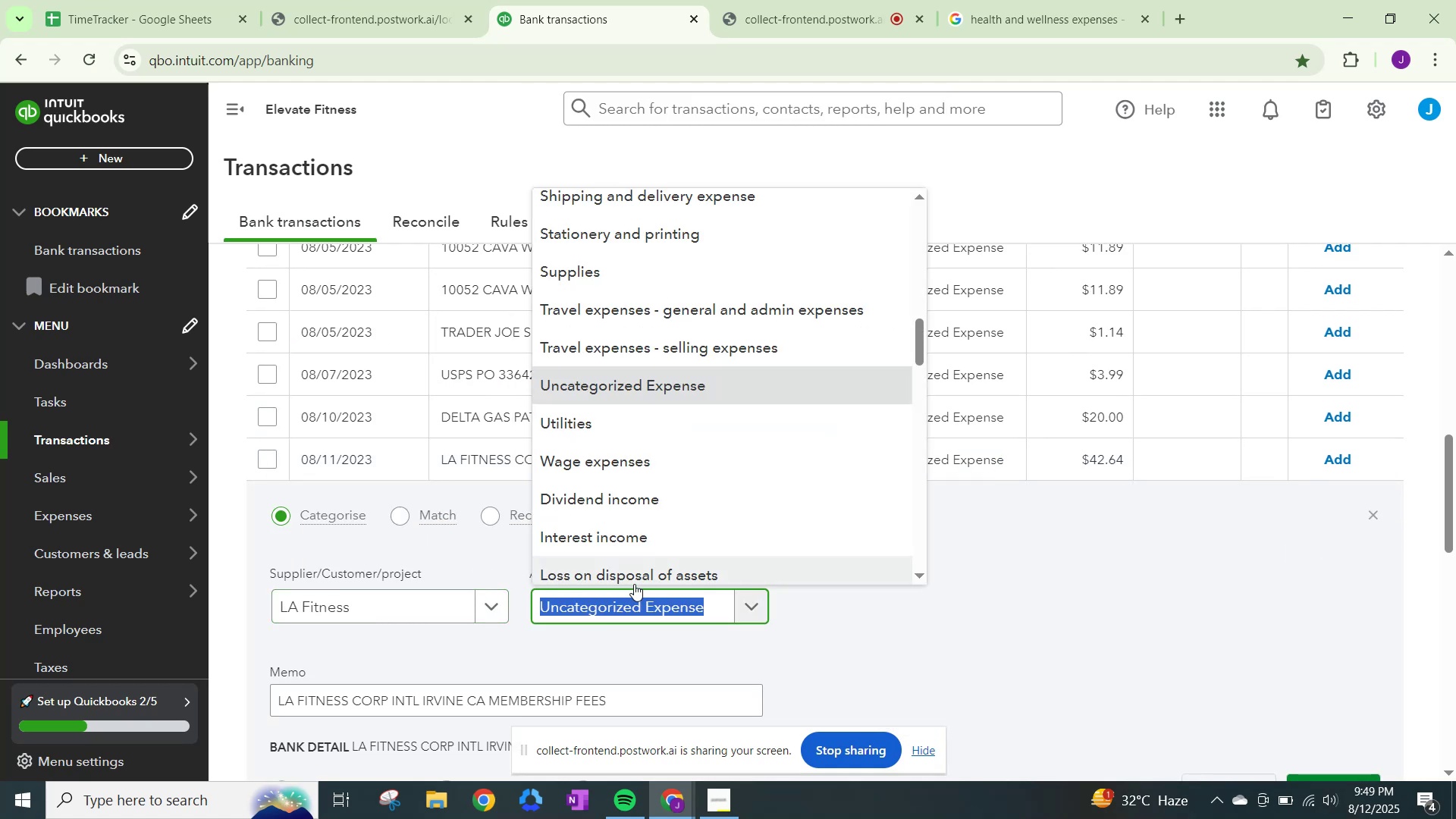 
type(heal)
 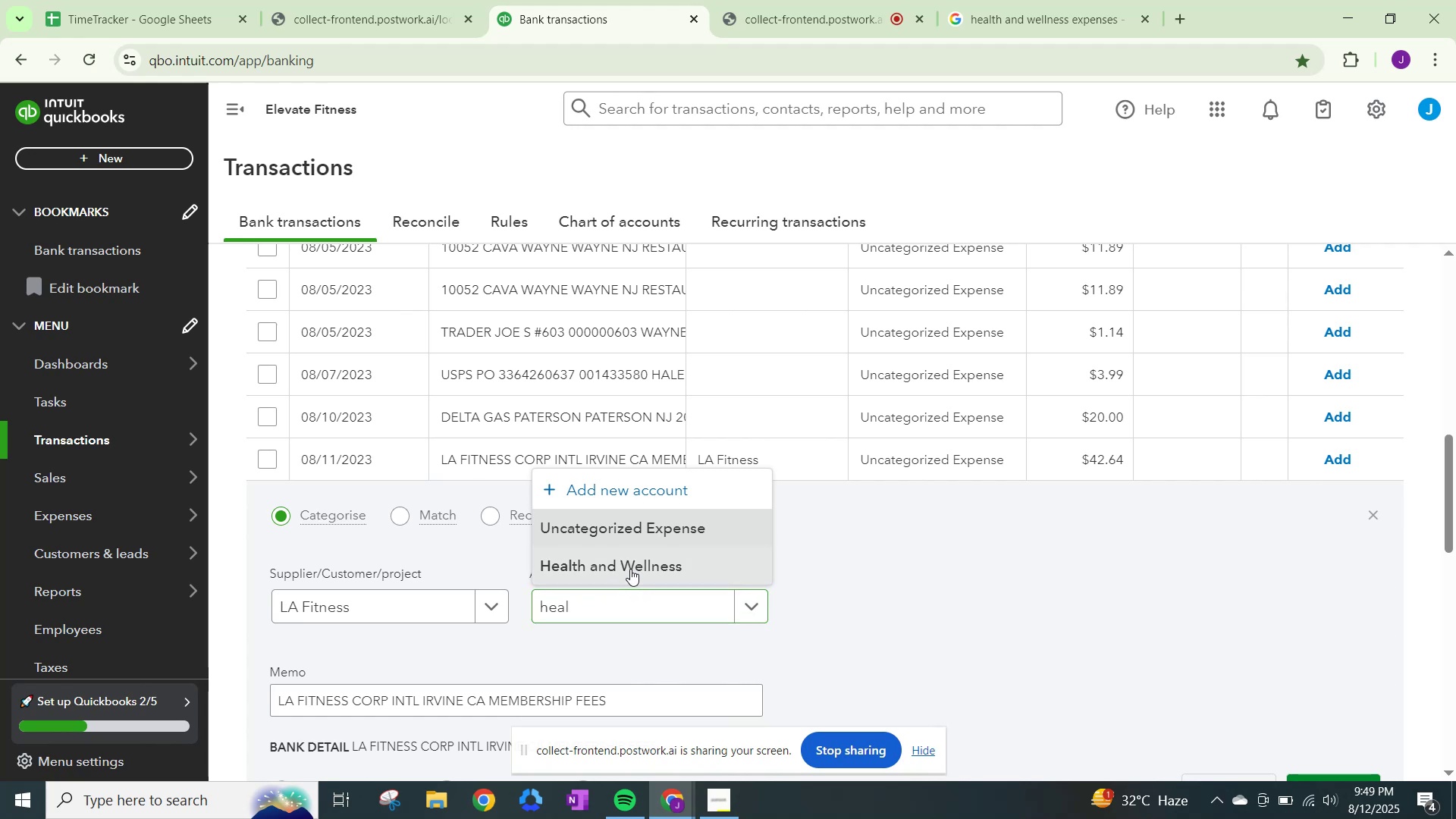 
scroll: coordinate [1015, 645], scroll_direction: down, amount: 1.0
 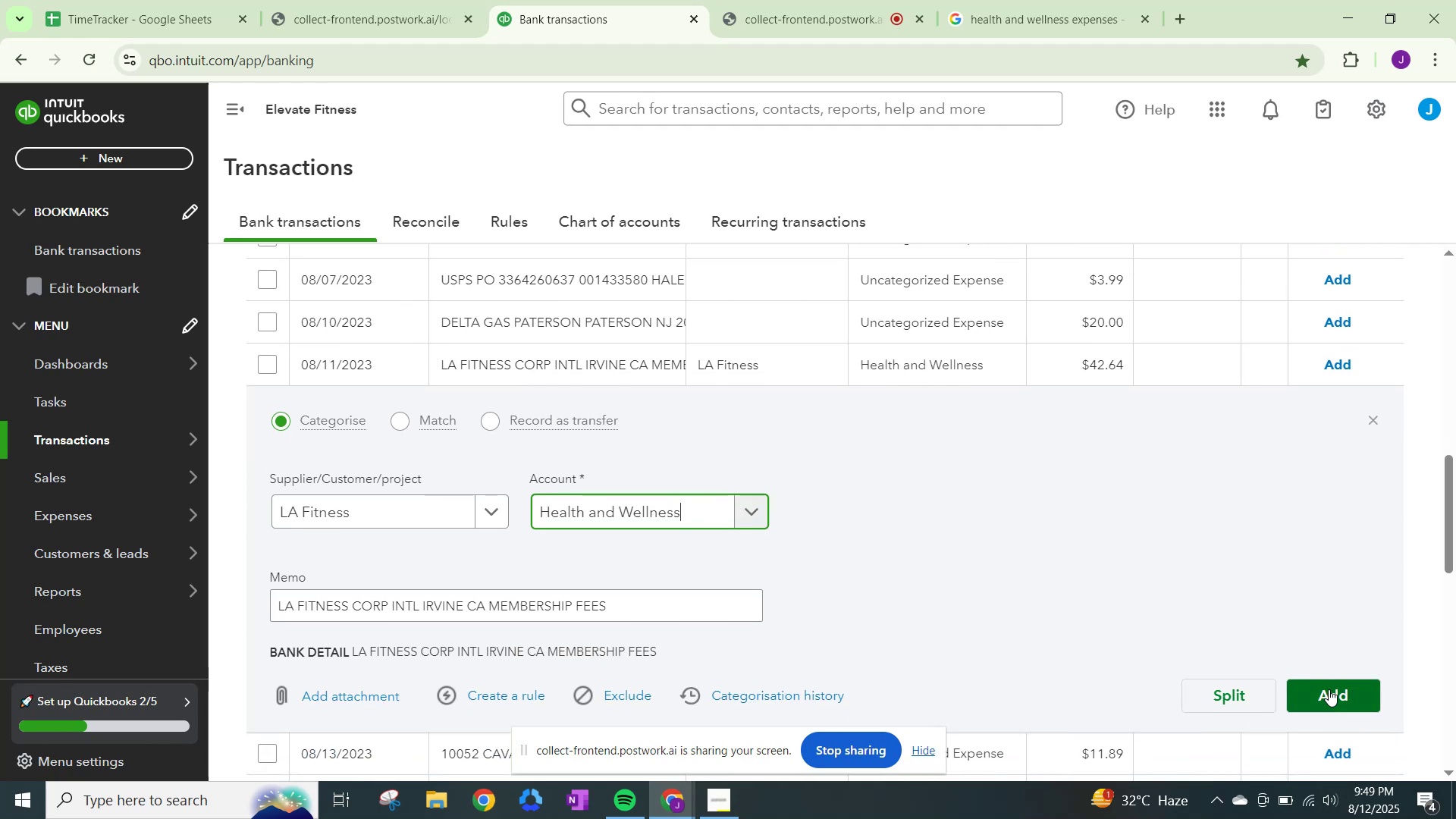 
left_click([1329, 691])
 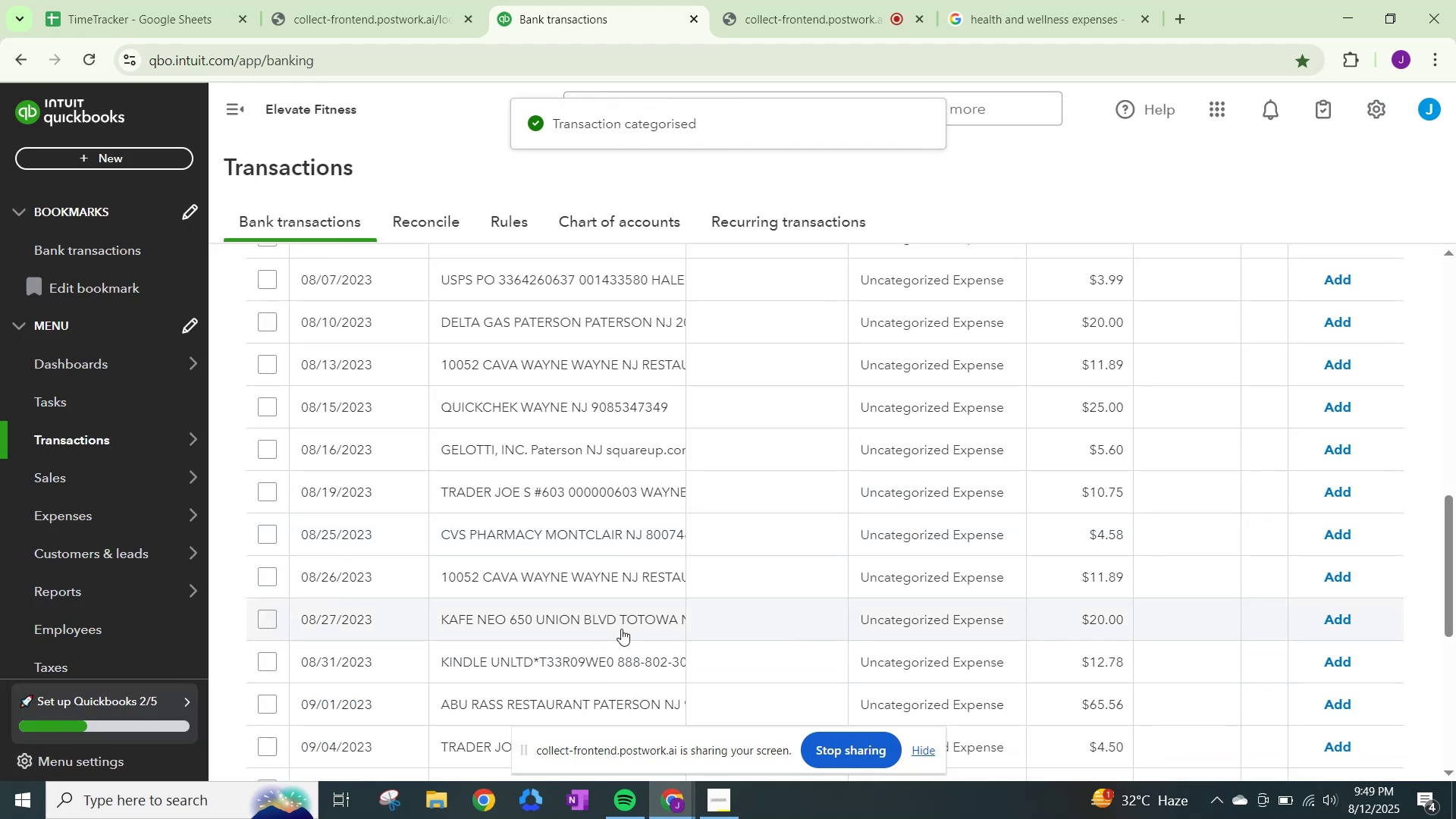 
wait(10.44)
 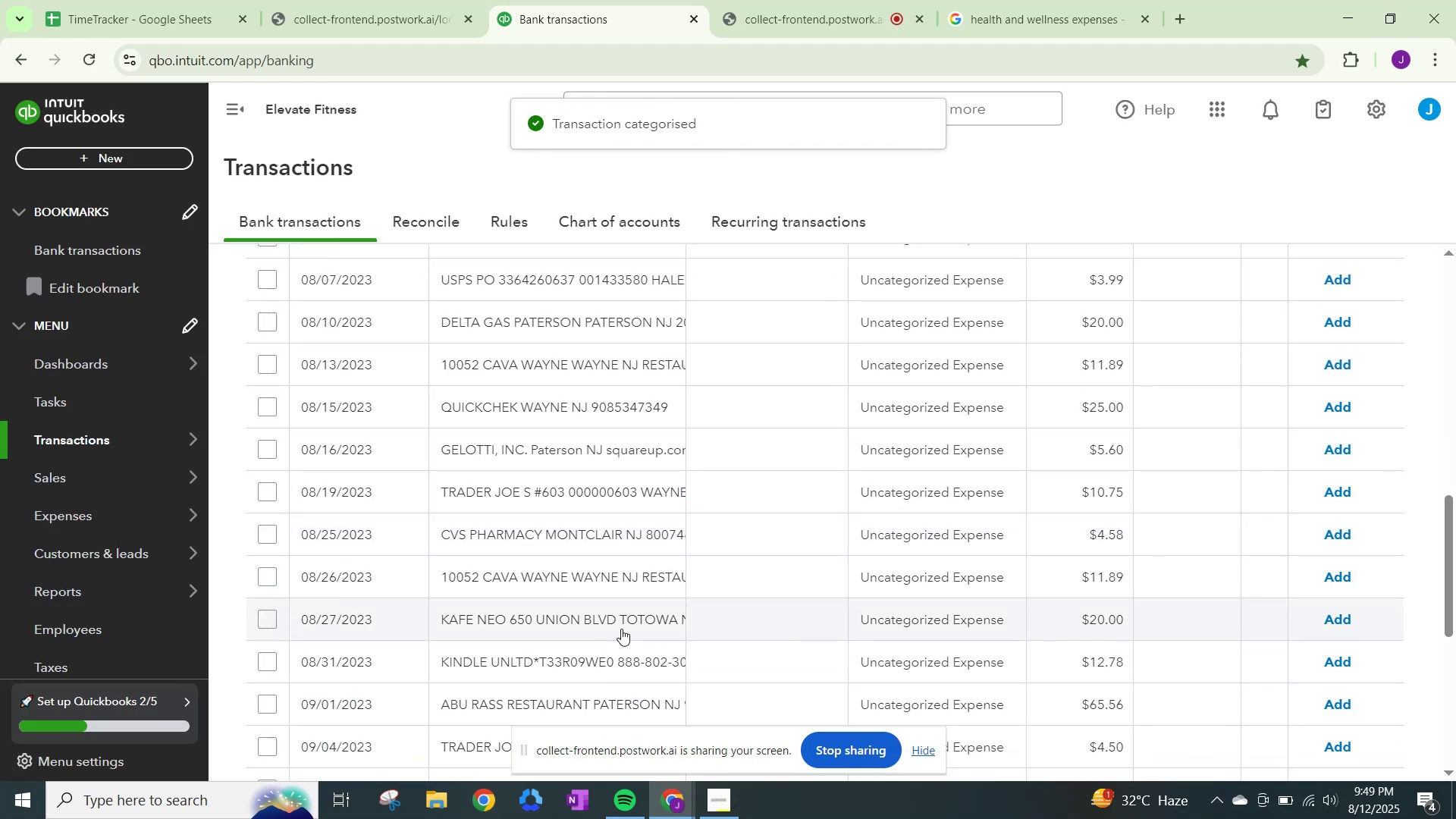 
left_click([917, 657])
 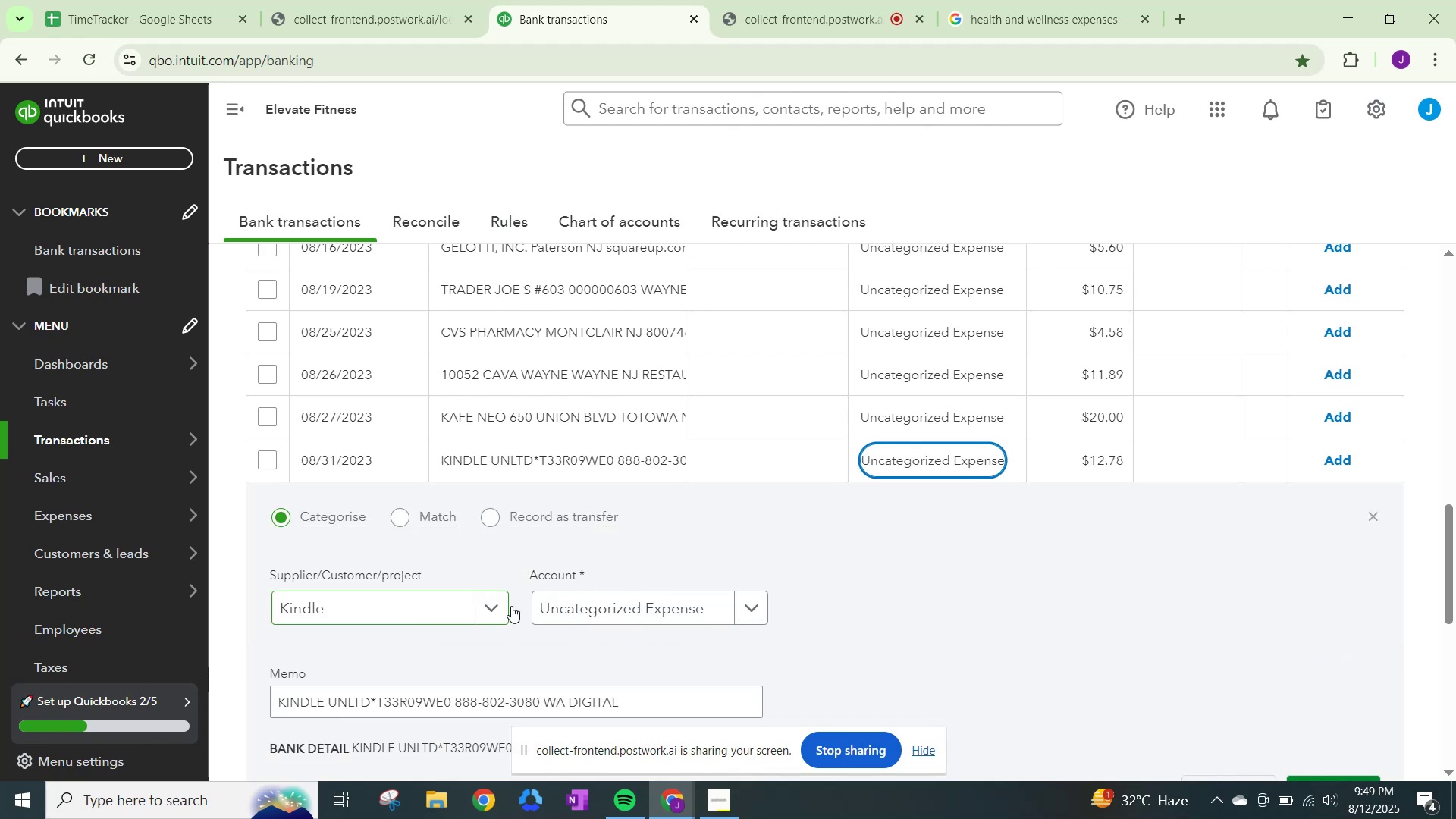 
left_click([601, 608])
 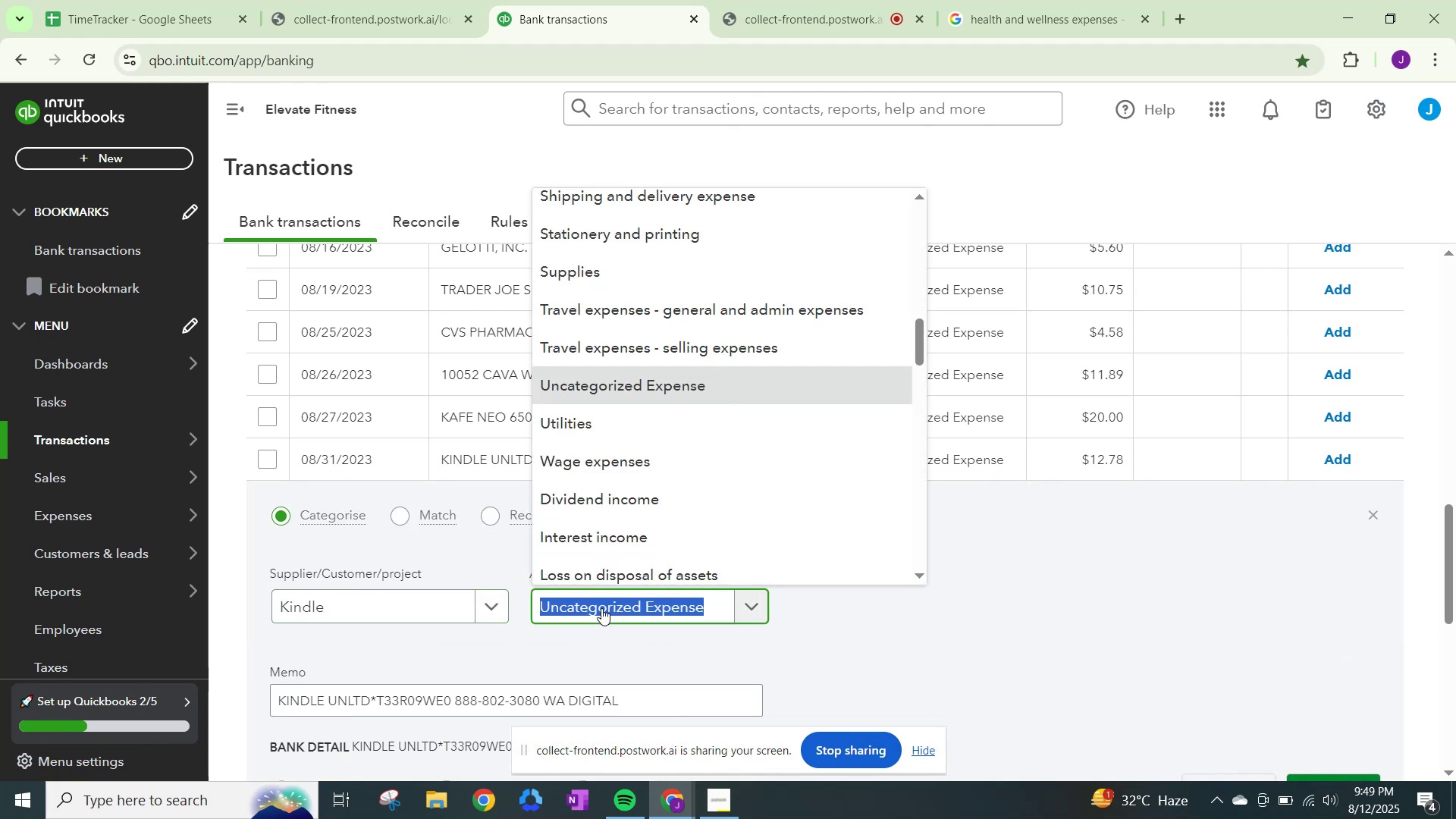 
type(dues)
 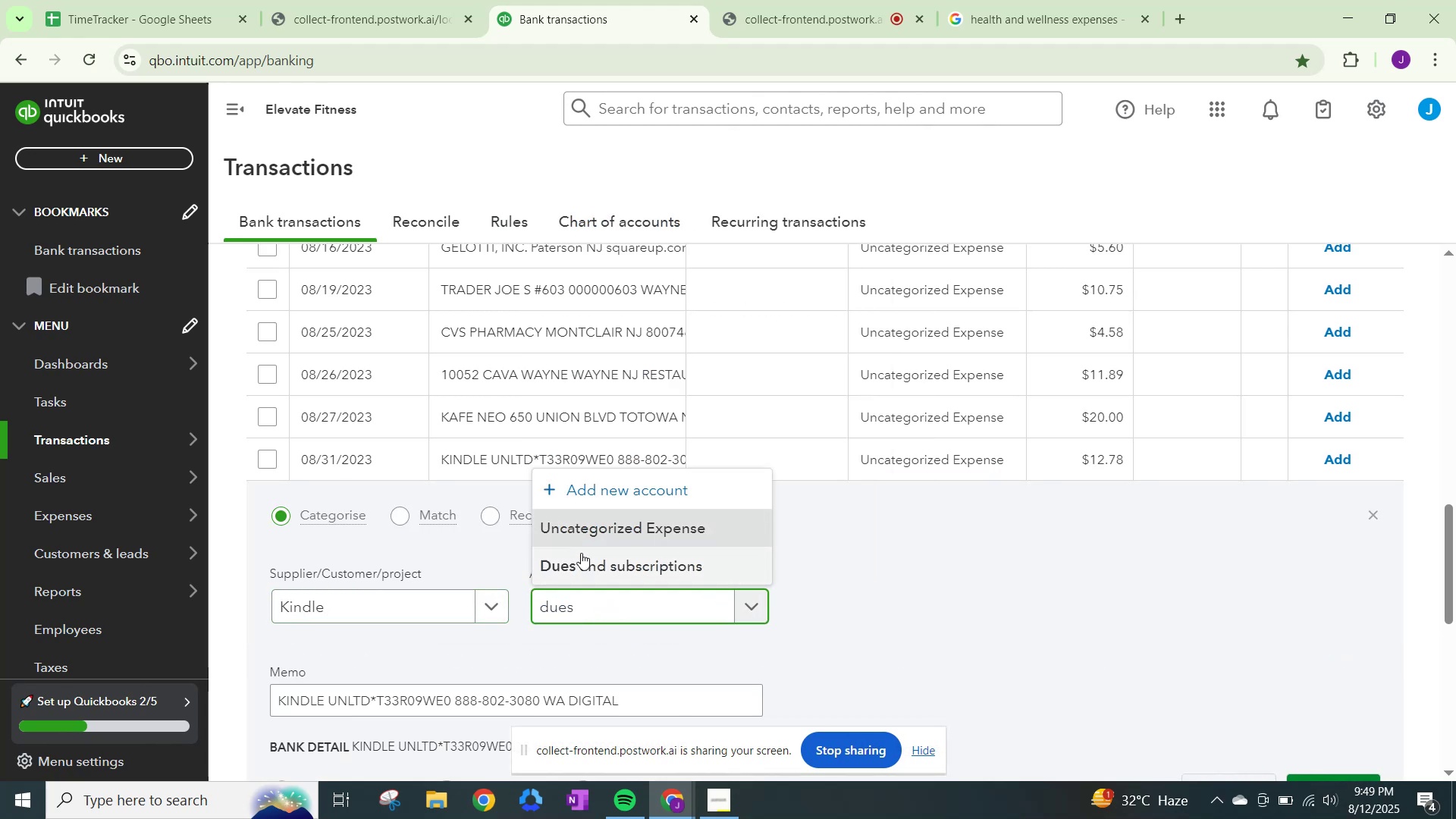 
left_click([580, 551])
 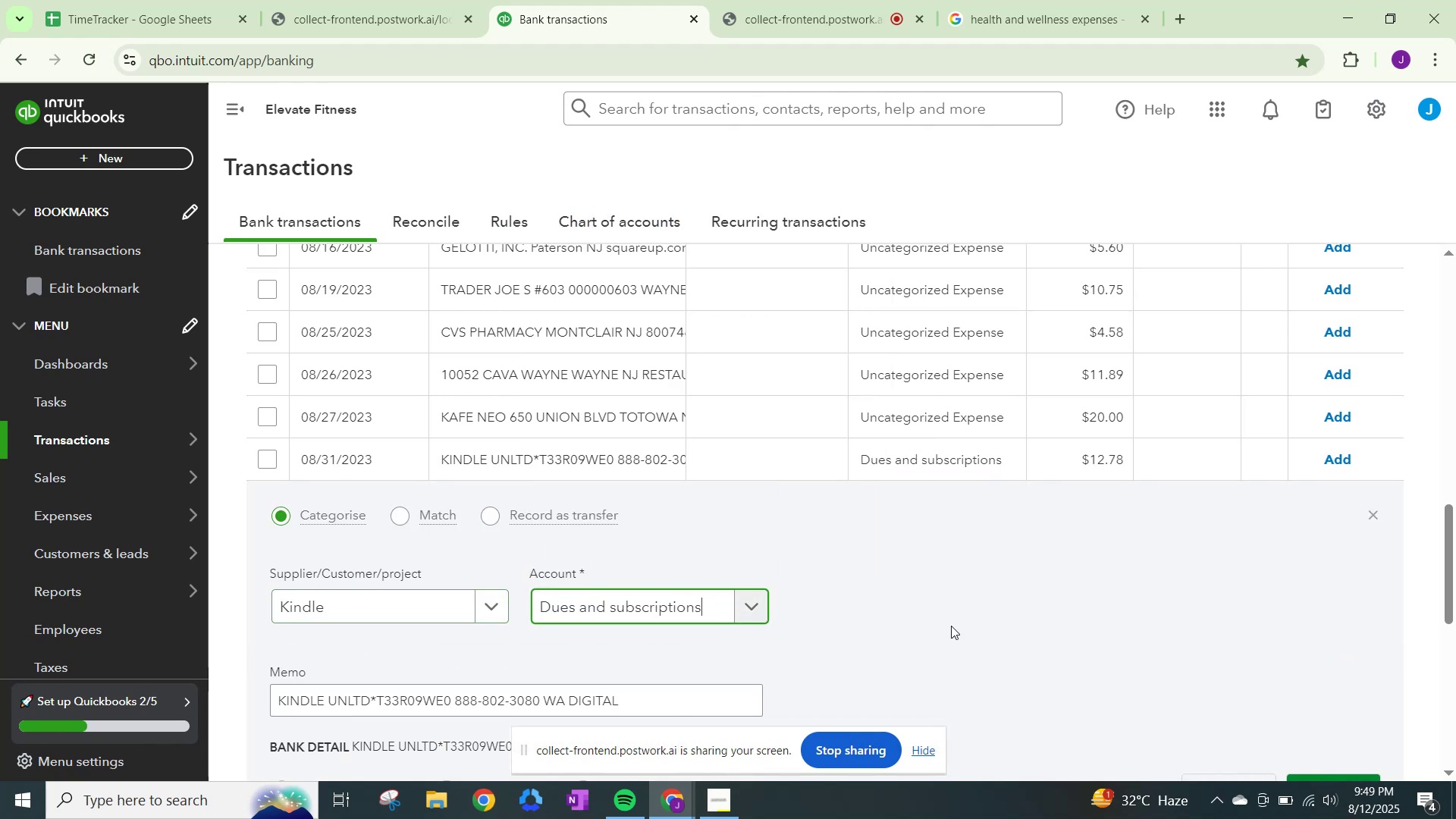 
scroll: coordinate [1087, 655], scroll_direction: down, amount: 2.0
 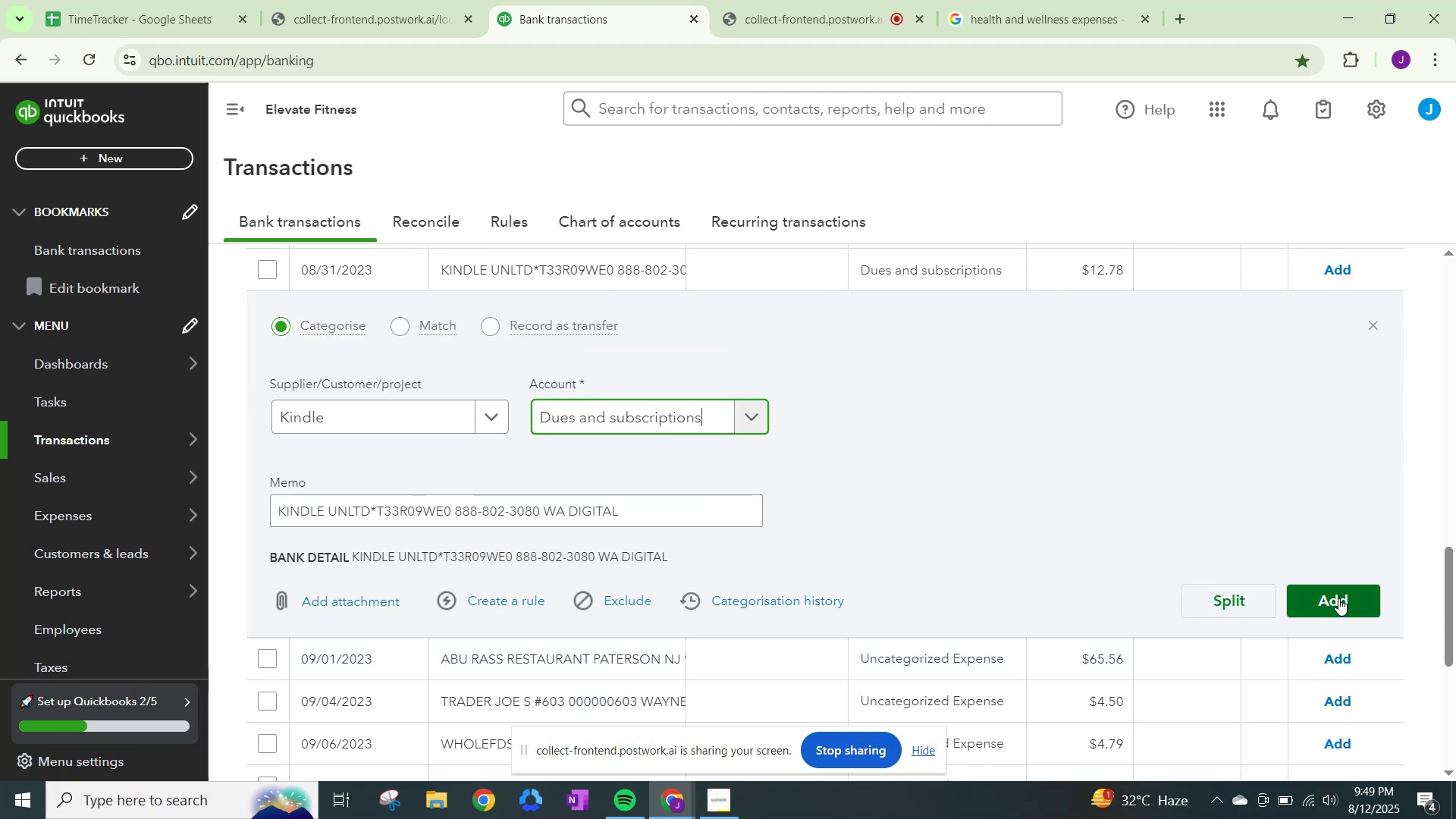 
left_click([1338, 598])
 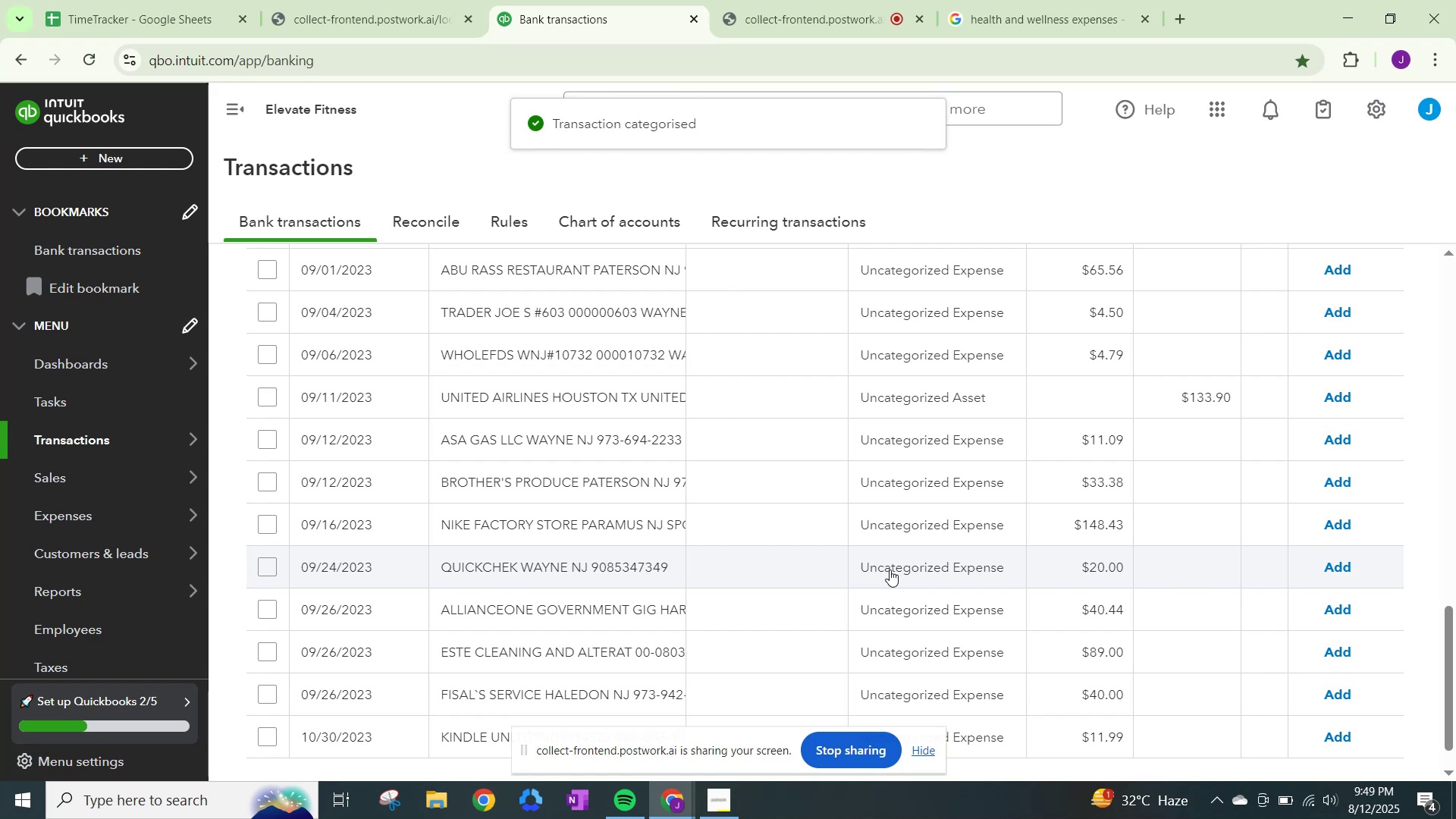 
scroll: coordinate [887, 585], scroll_direction: down, amount: 2.0
 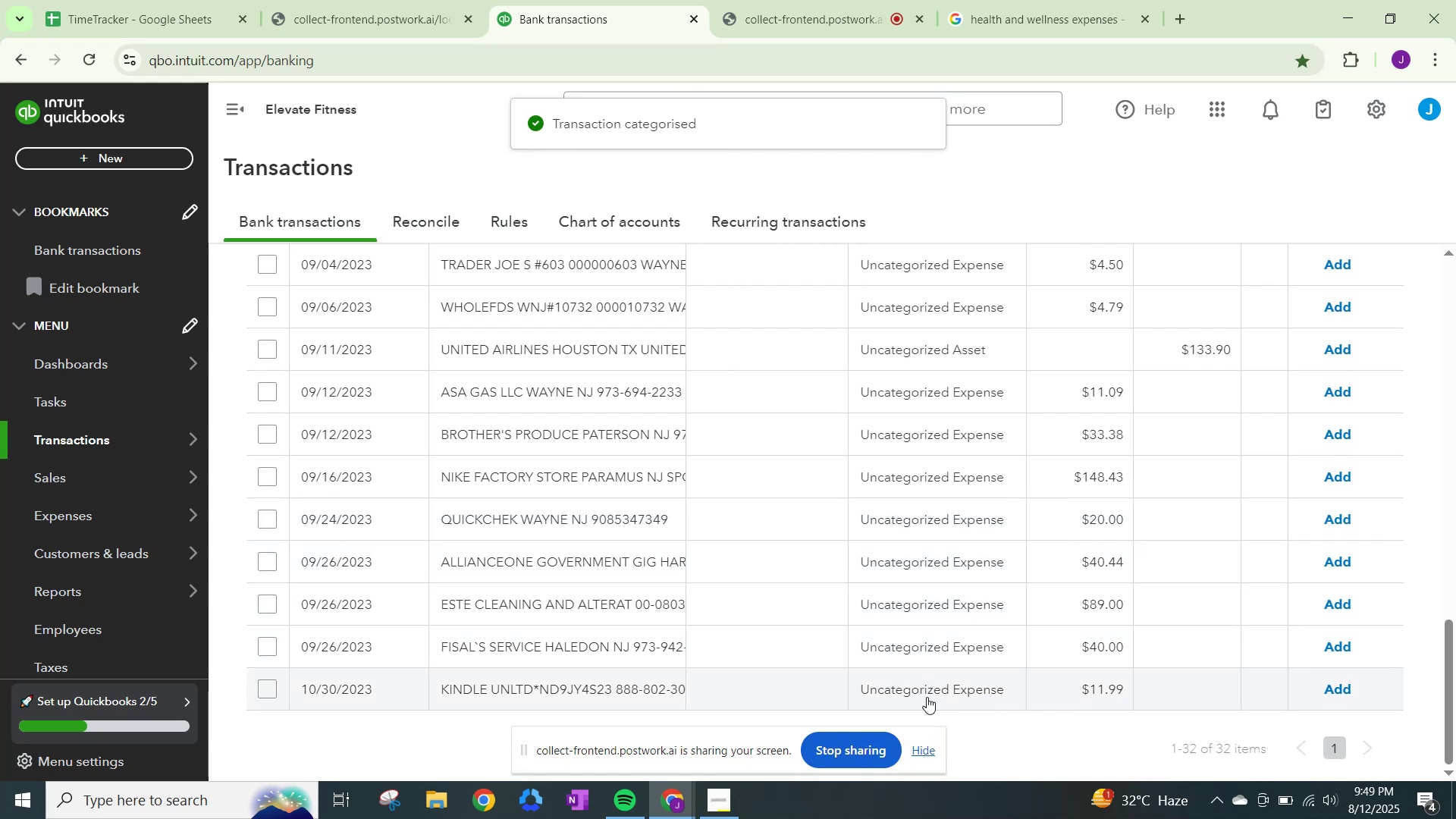 
left_click([942, 689])
 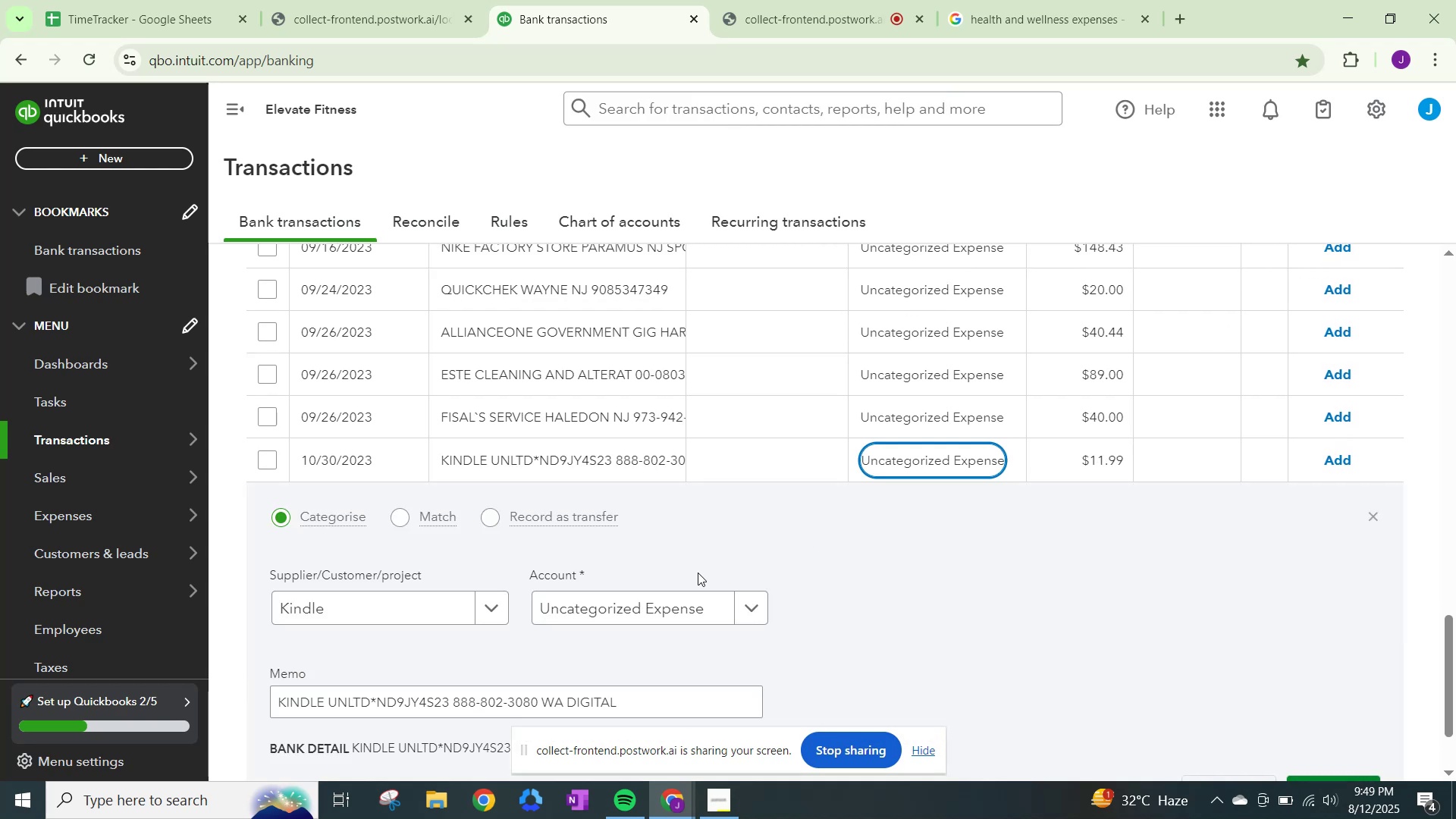 
left_click([712, 604])
 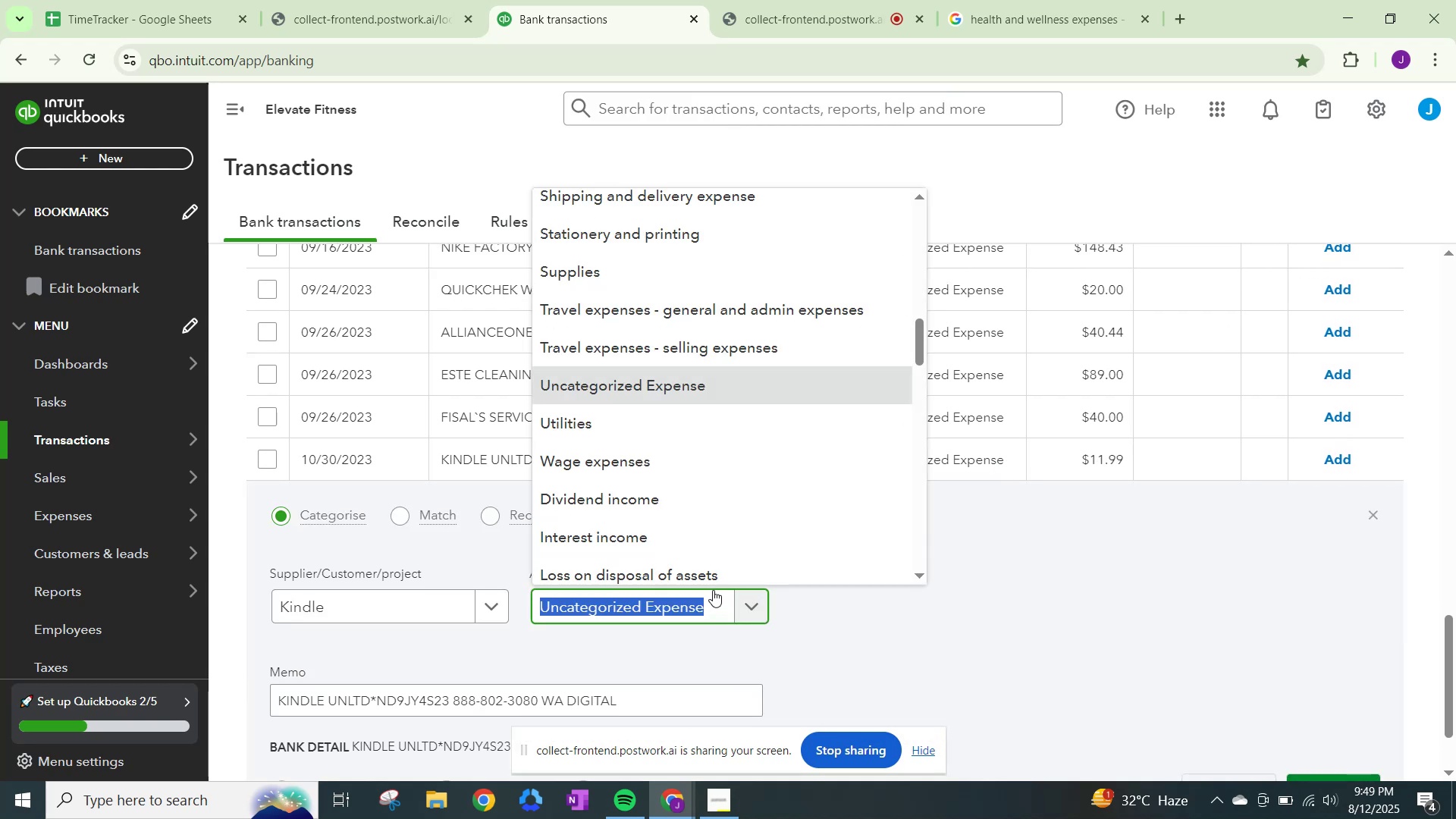 
type(dues)
 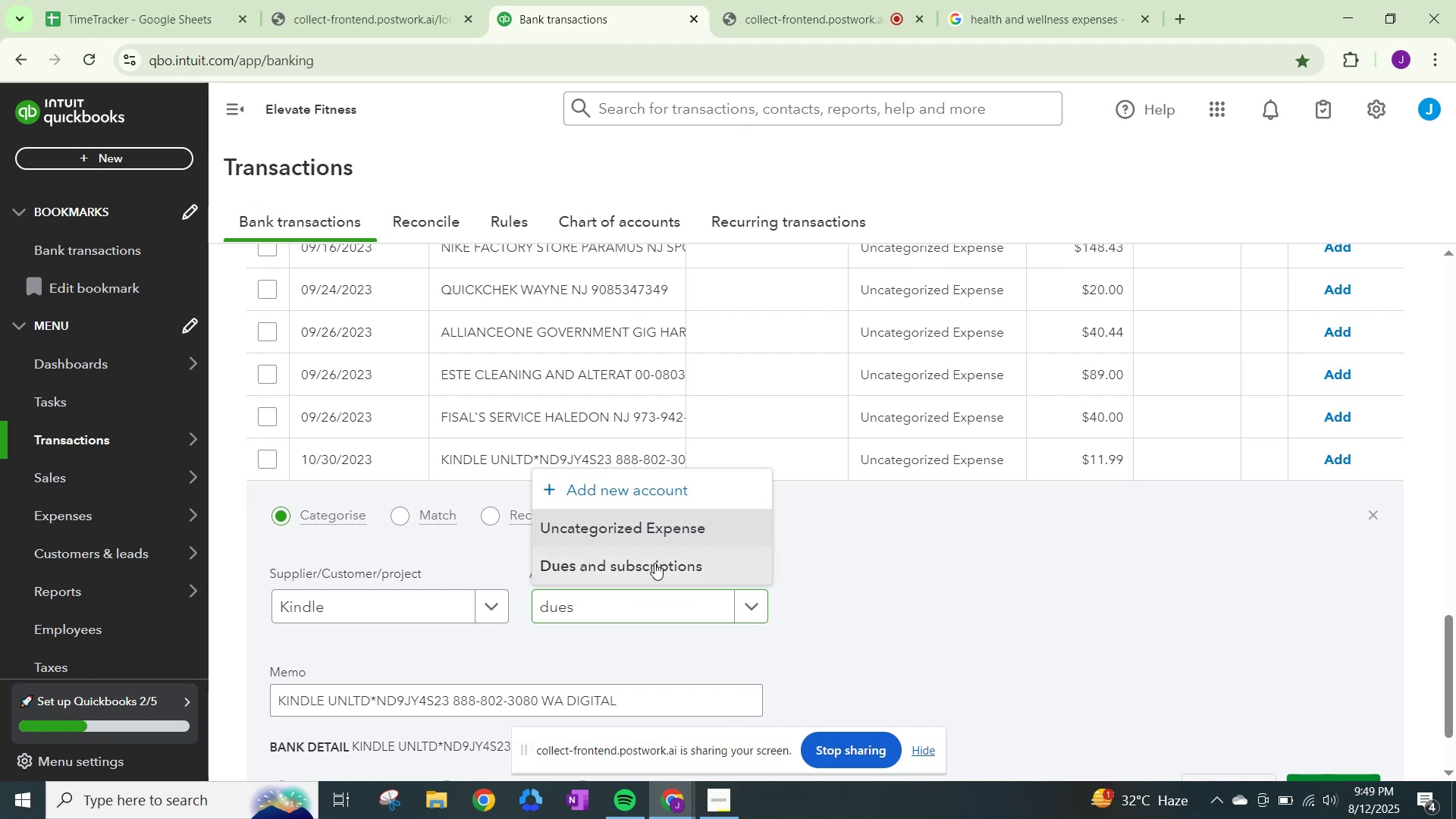 
scroll: coordinate [616, 676], scroll_direction: down, amount: 5.0
 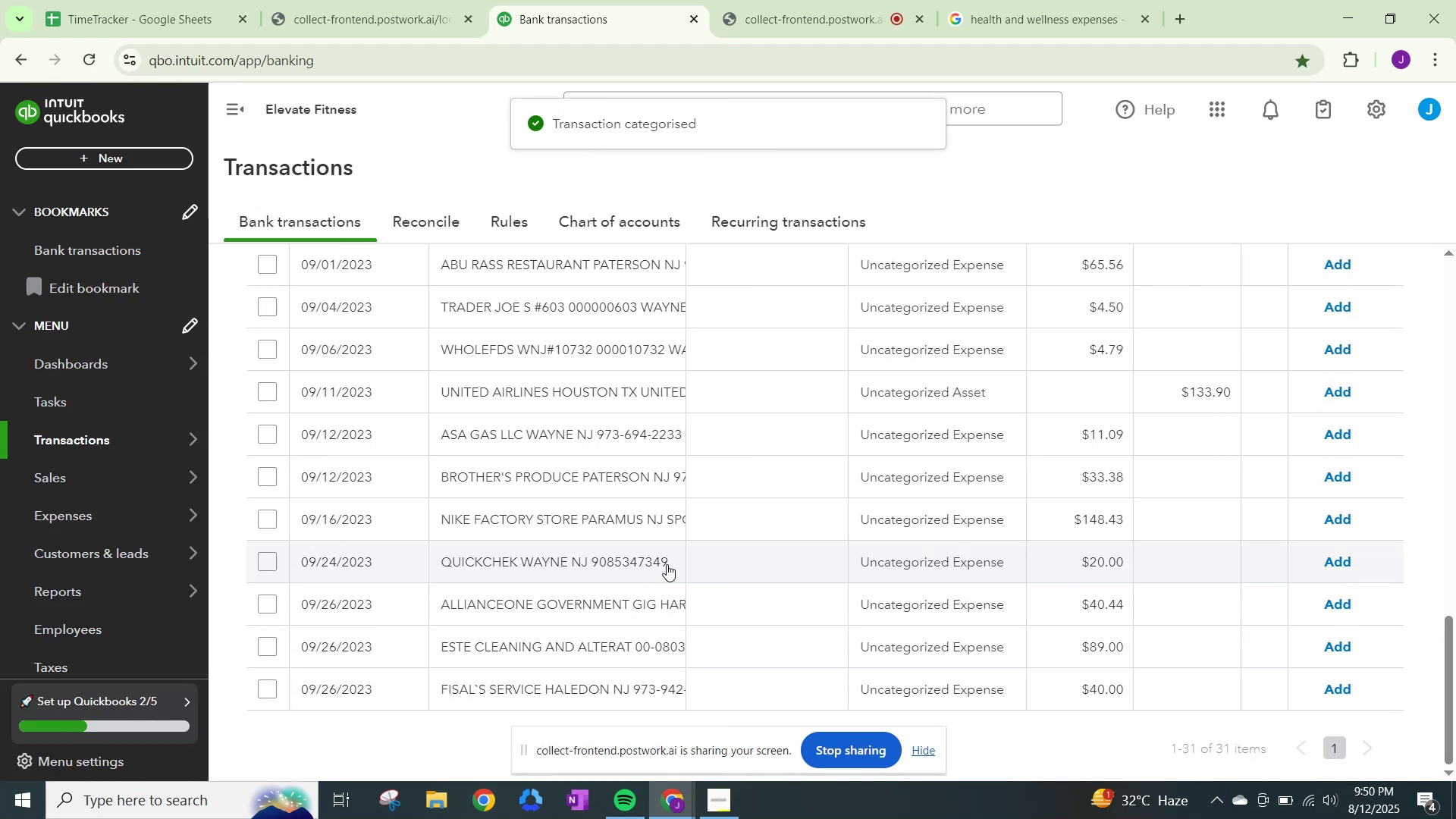 
scroll: coordinate [678, 565], scroll_direction: up, amount: 14.0
 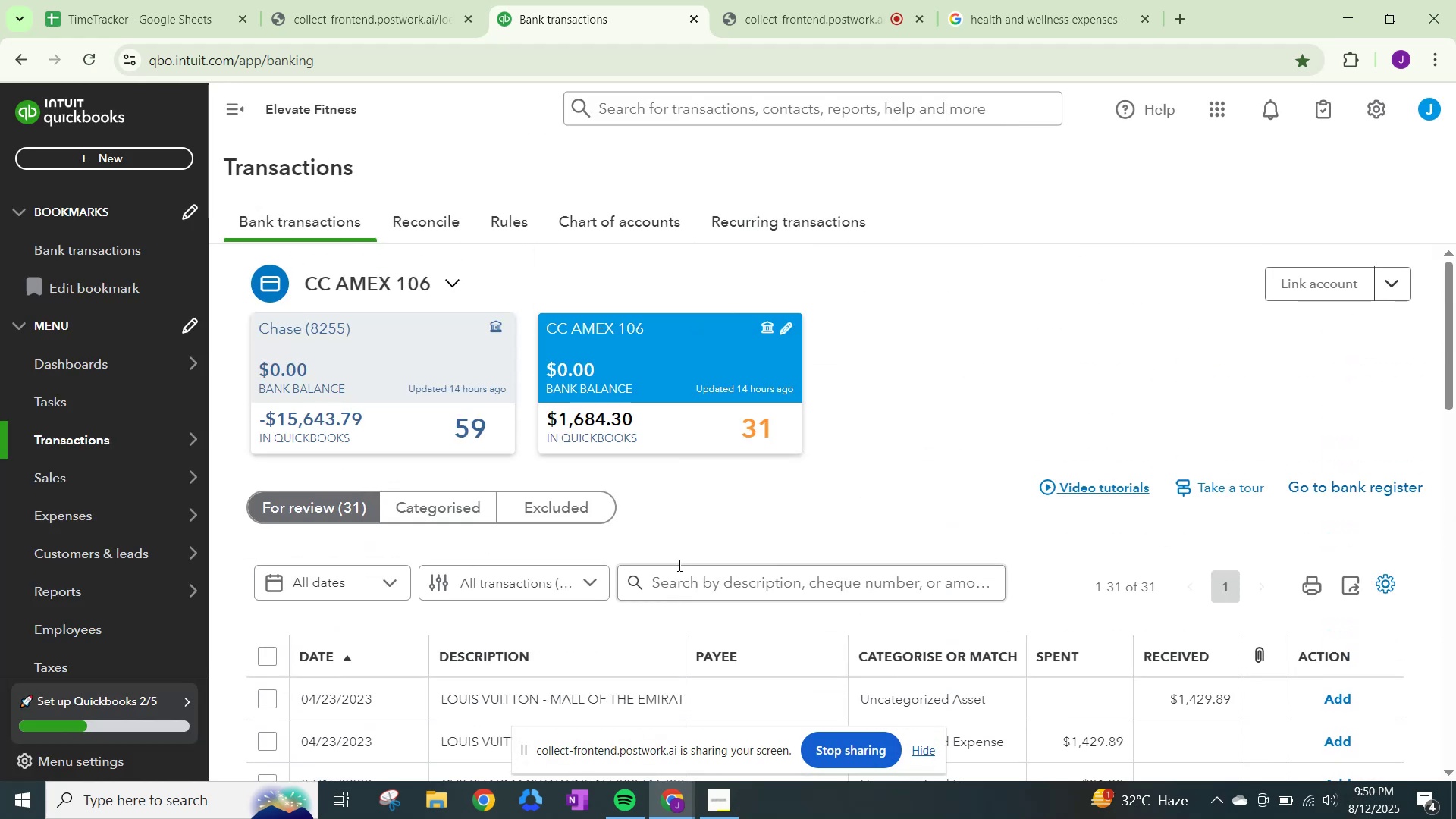 
scroll: coordinate [581, 567], scroll_direction: down, amount: 3.0
 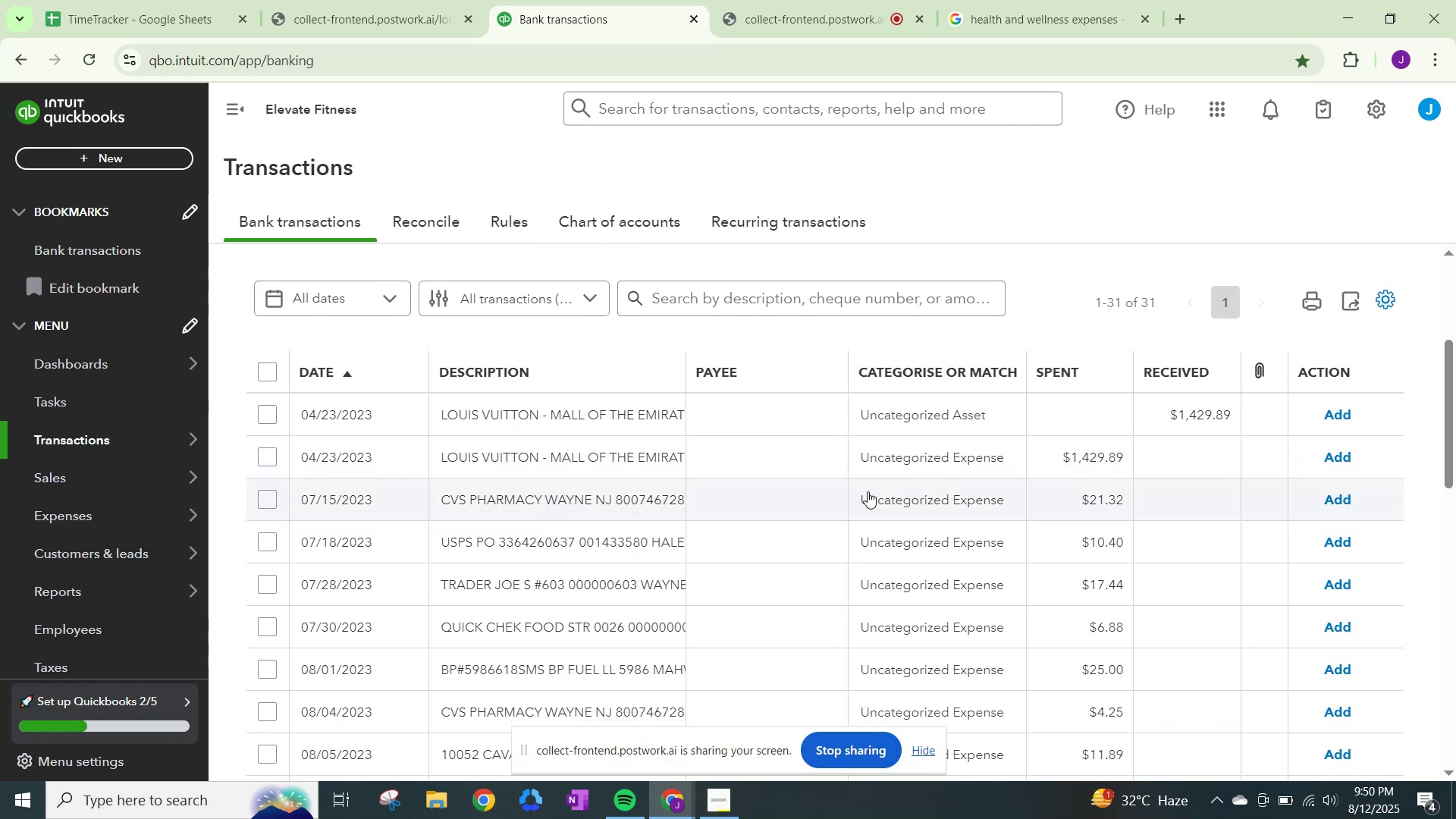 
left_click([887, 500])
 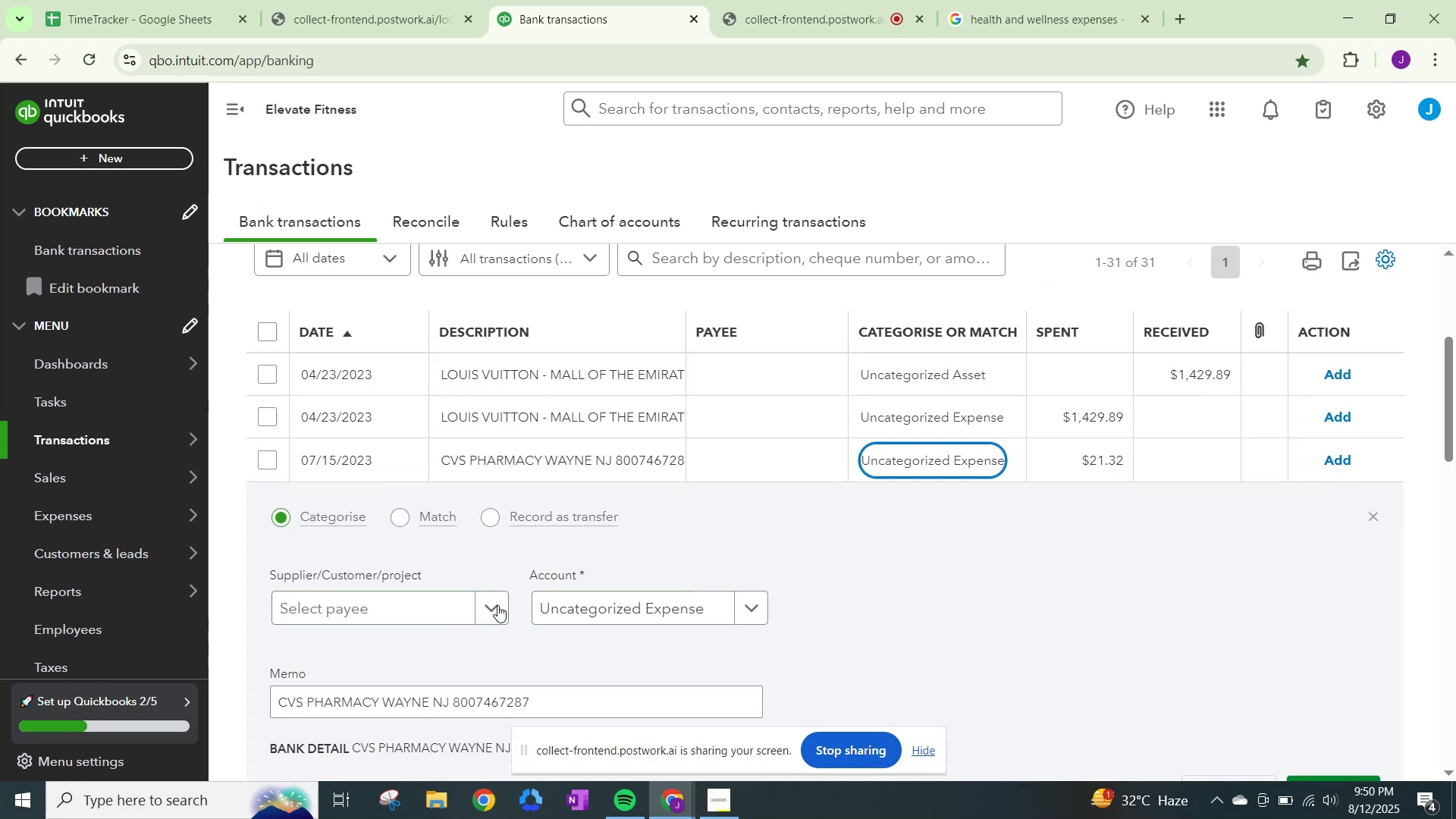 
left_click([501, 602])
 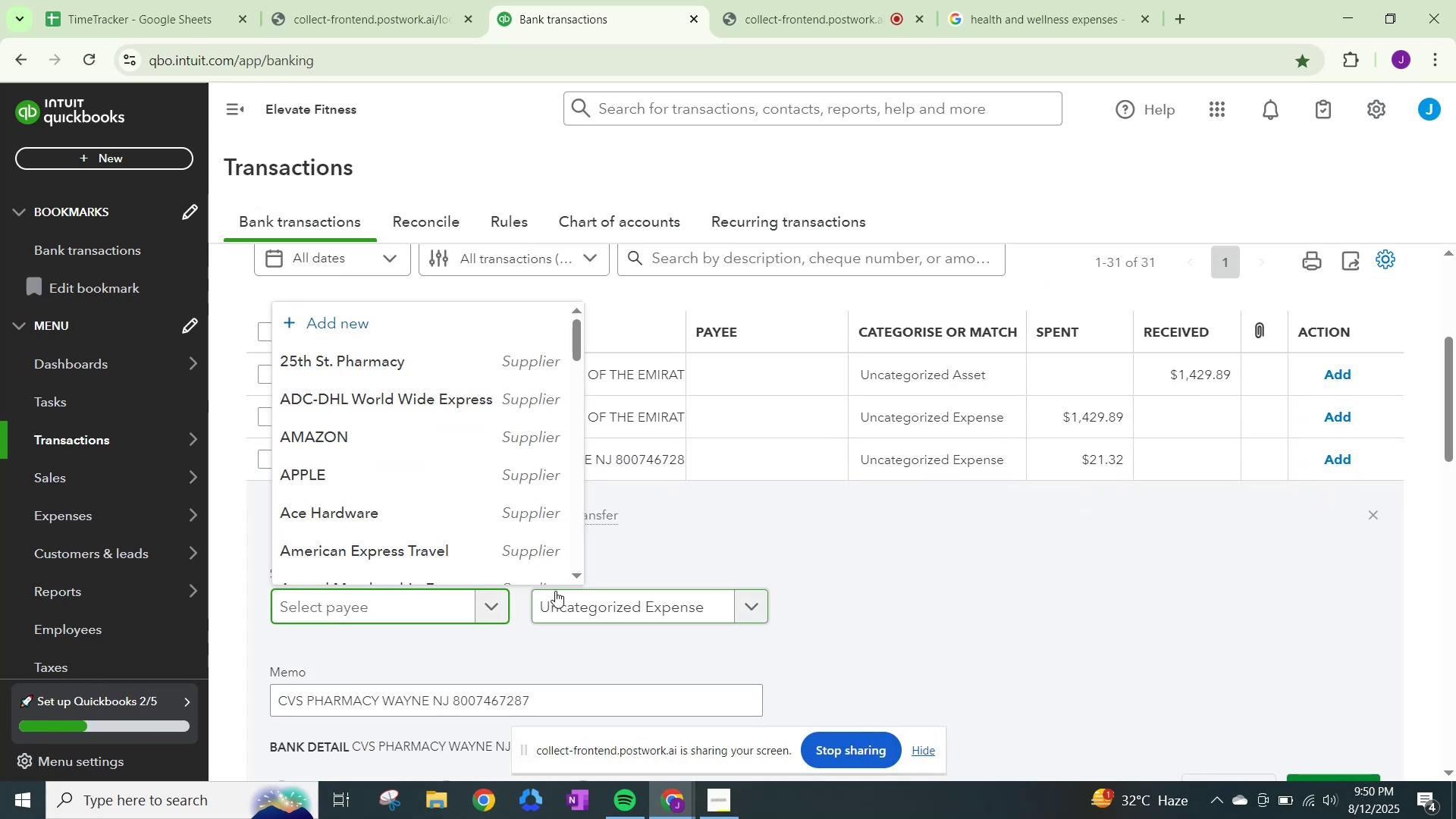 
type(c)
key(Backspace)
key(Backspace)
type(CVS Pgh)
key(Backspace)
key(Backspace)
type(harmacy)
 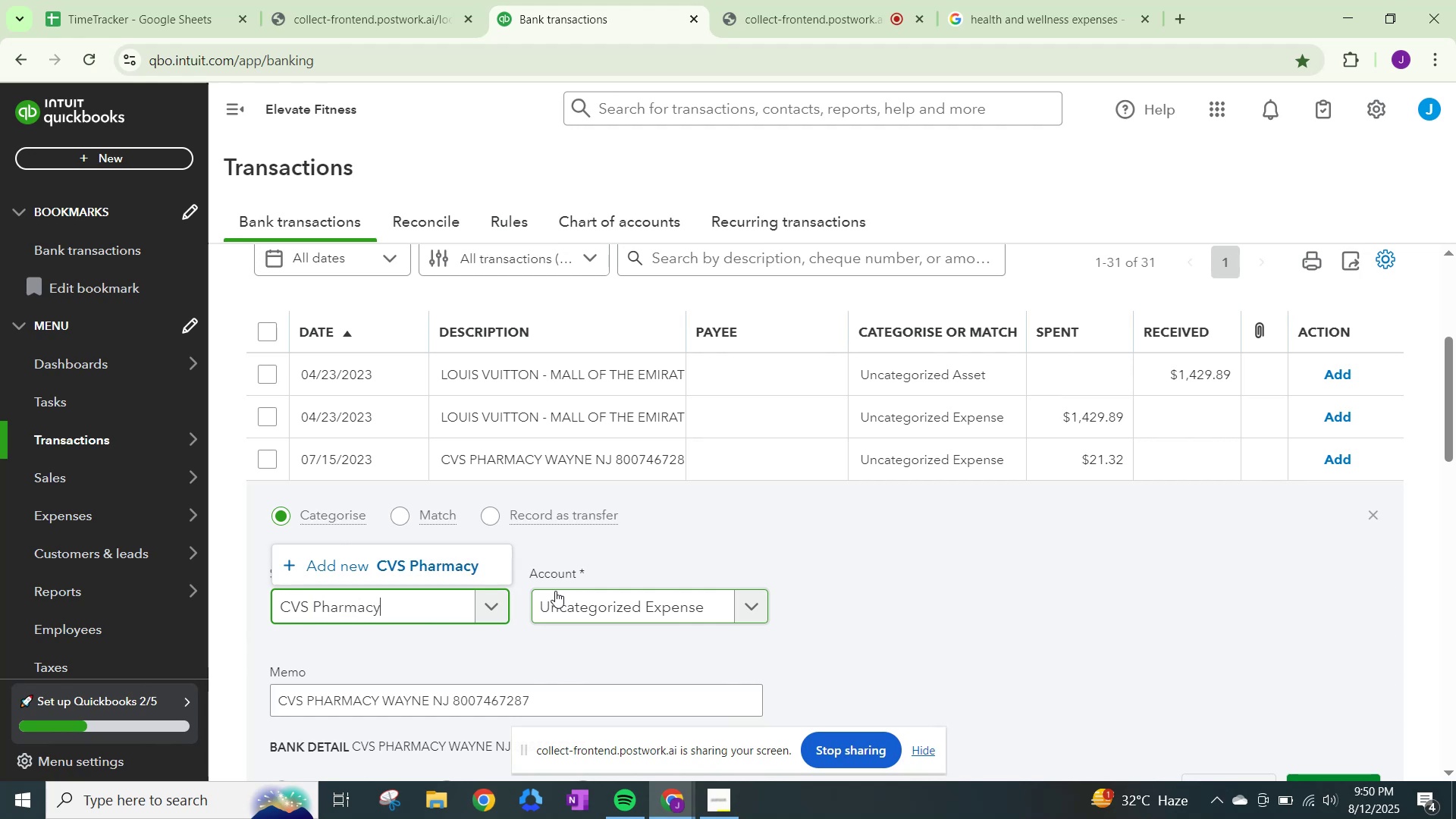 
left_click([399, 560])
 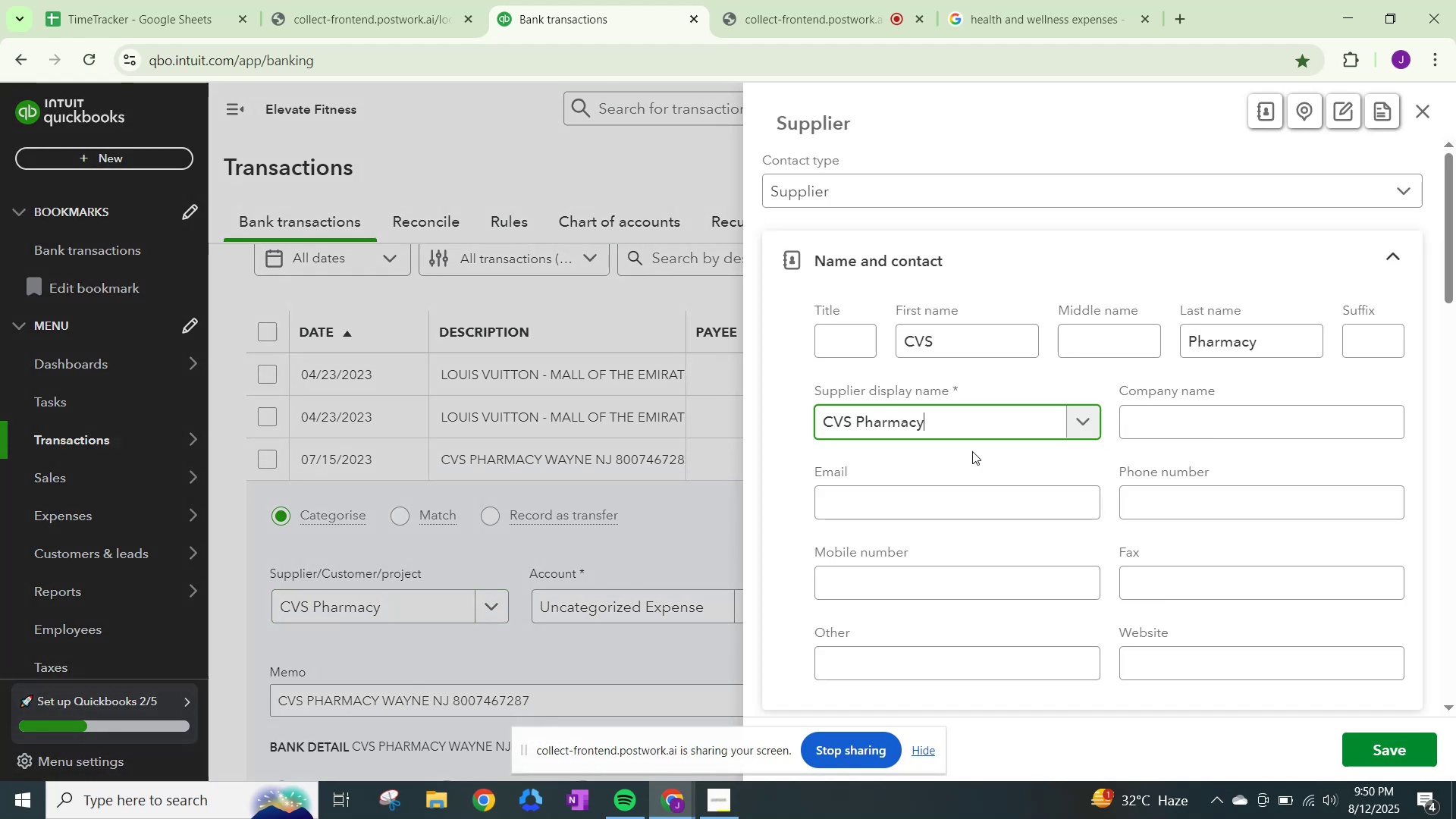 
scroll: coordinate [990, 546], scroll_direction: down, amount: 16.0
 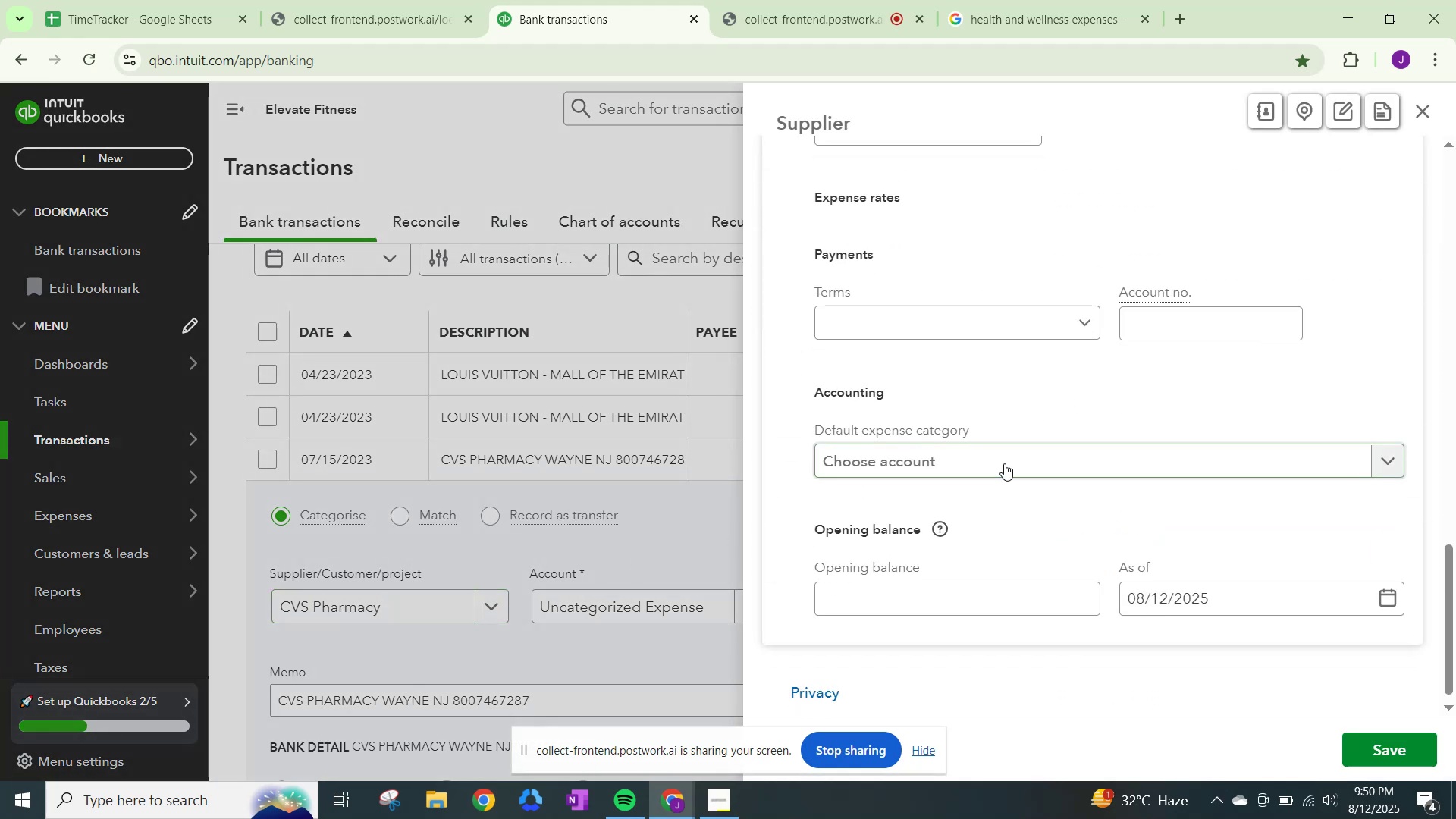 
left_click([1004, 463])
 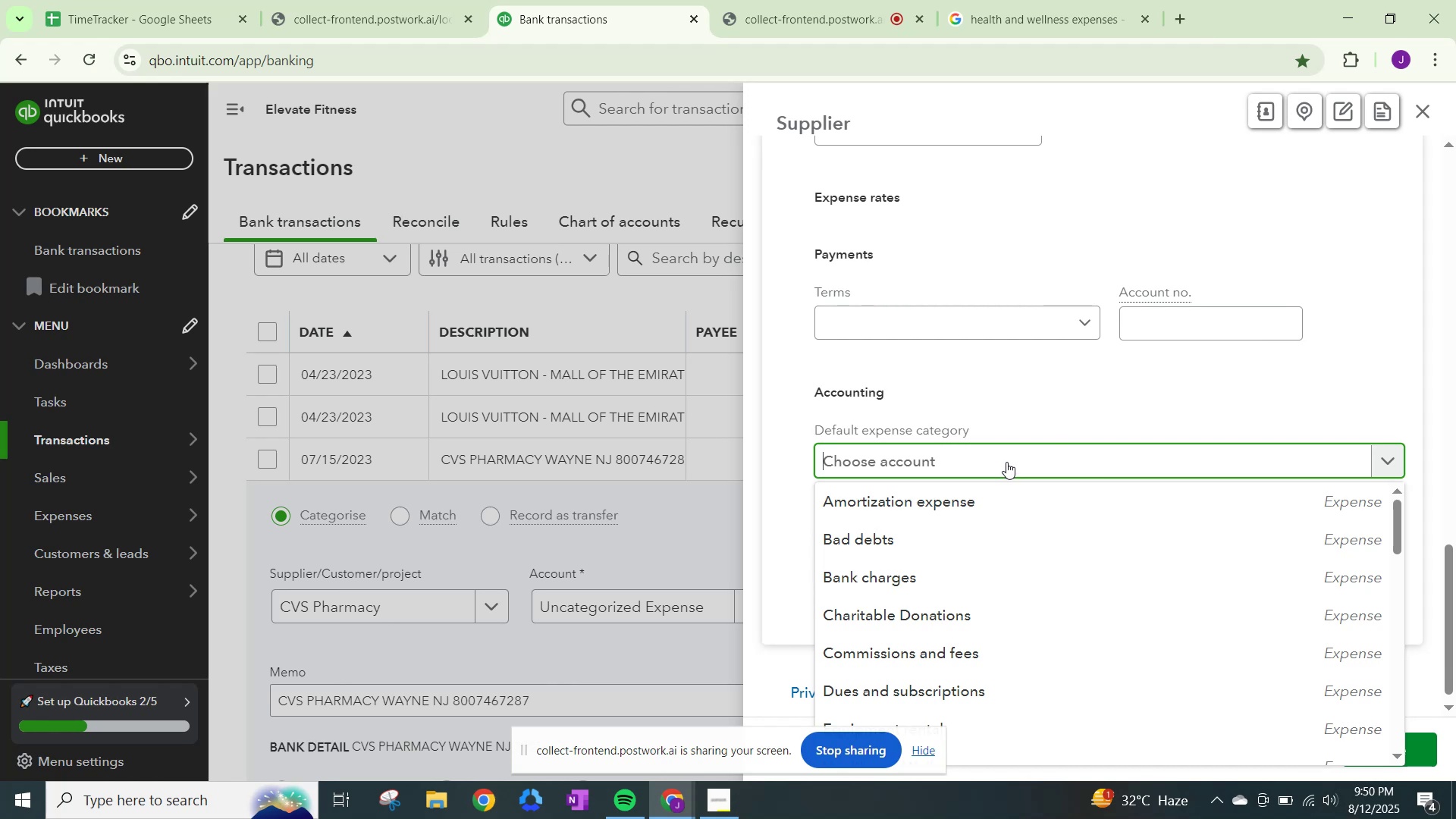 
type(health)
 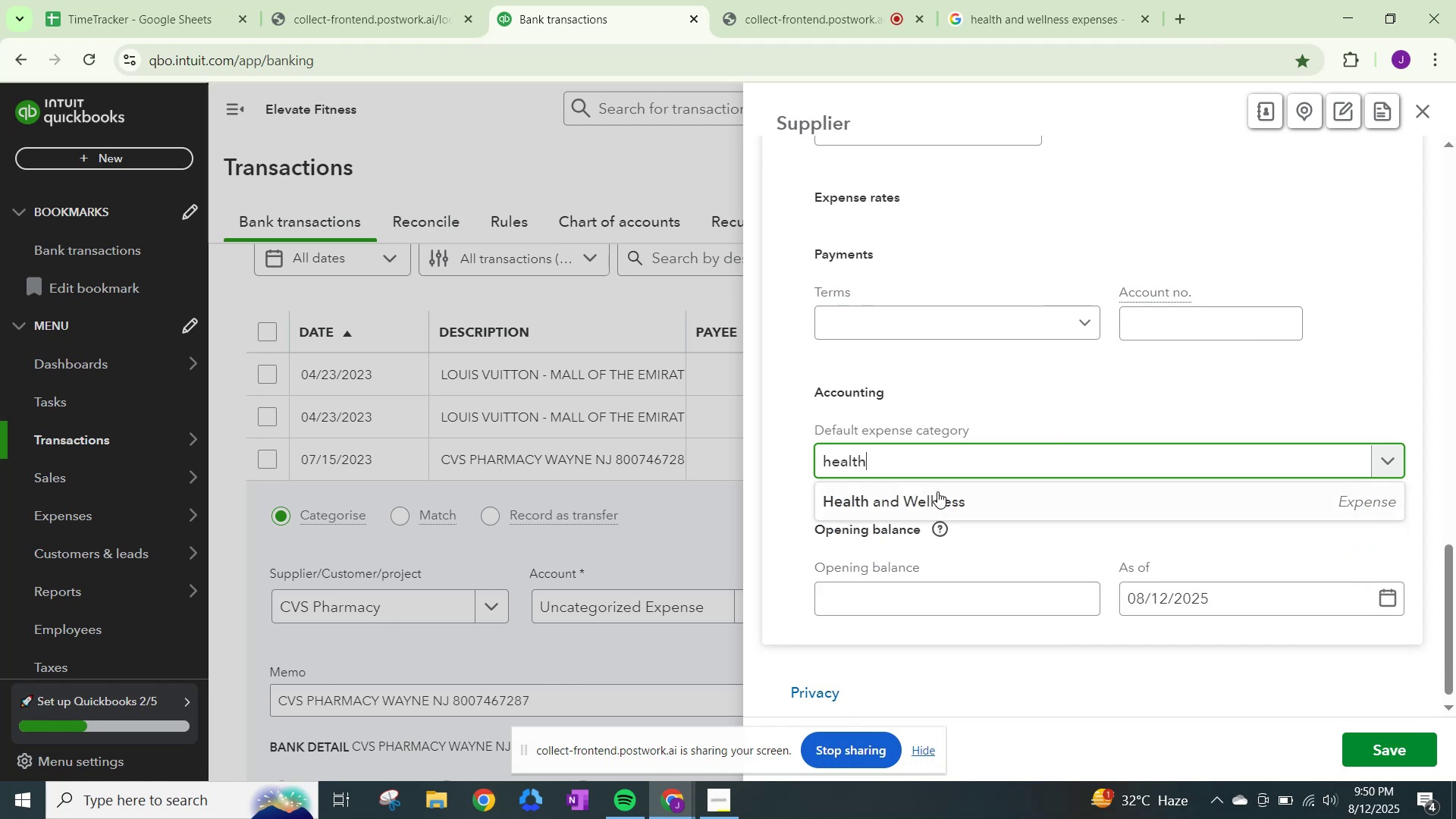 
left_click([939, 494])
 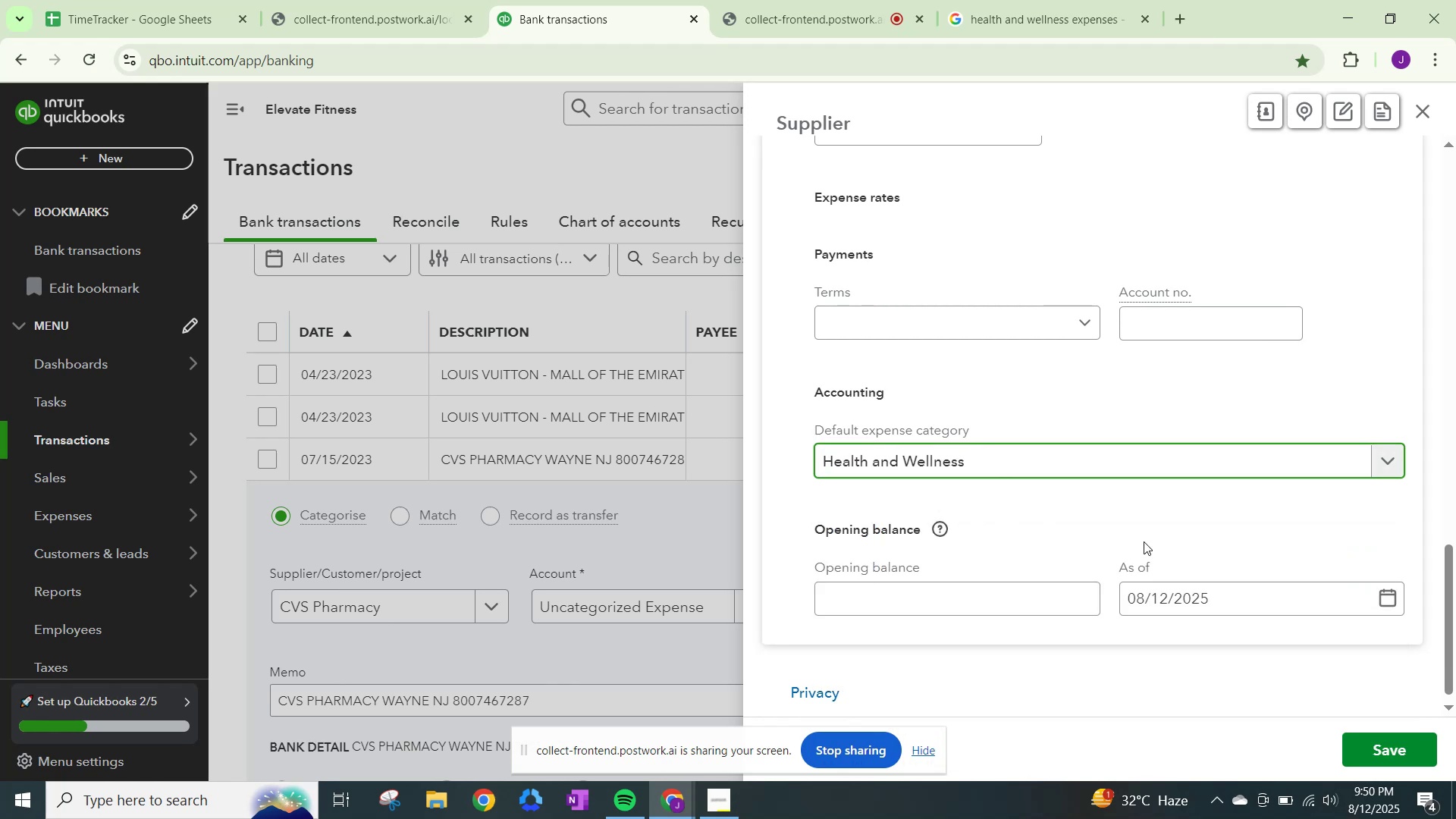 
scroll: coordinate [1188, 551], scroll_direction: down, amount: 1.0
 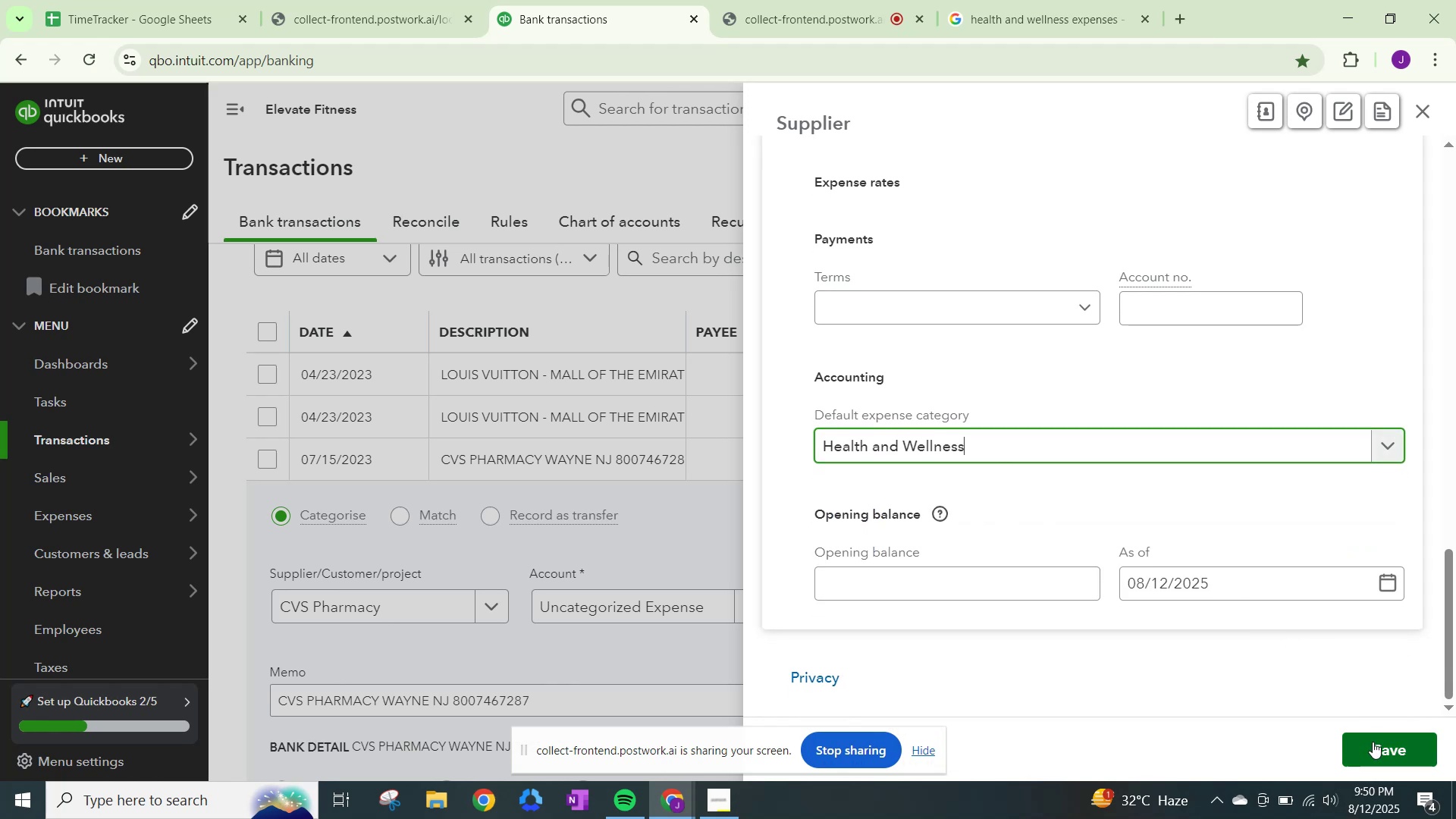 
left_click([1374, 742])
 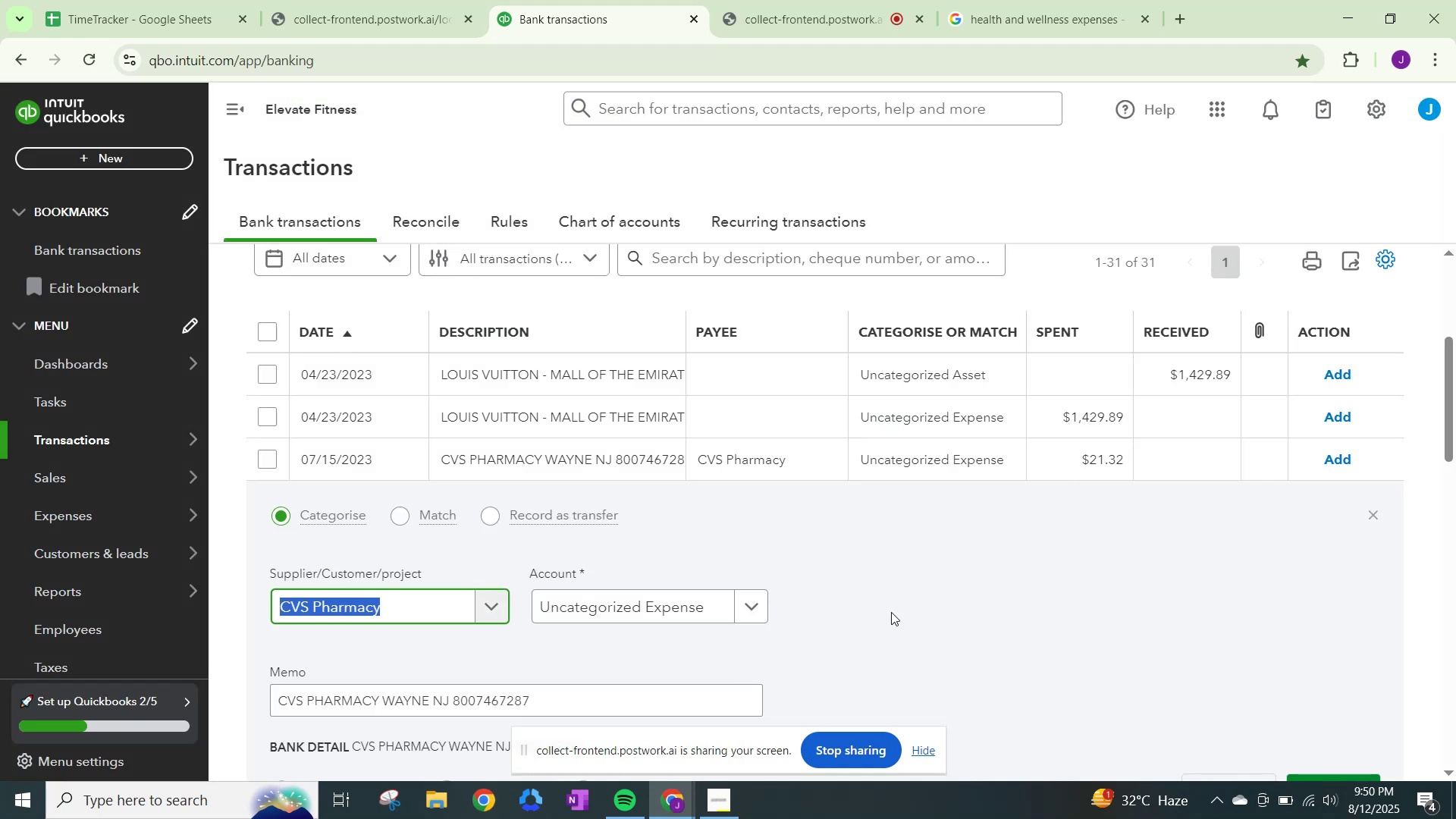 
left_click([736, 595])
 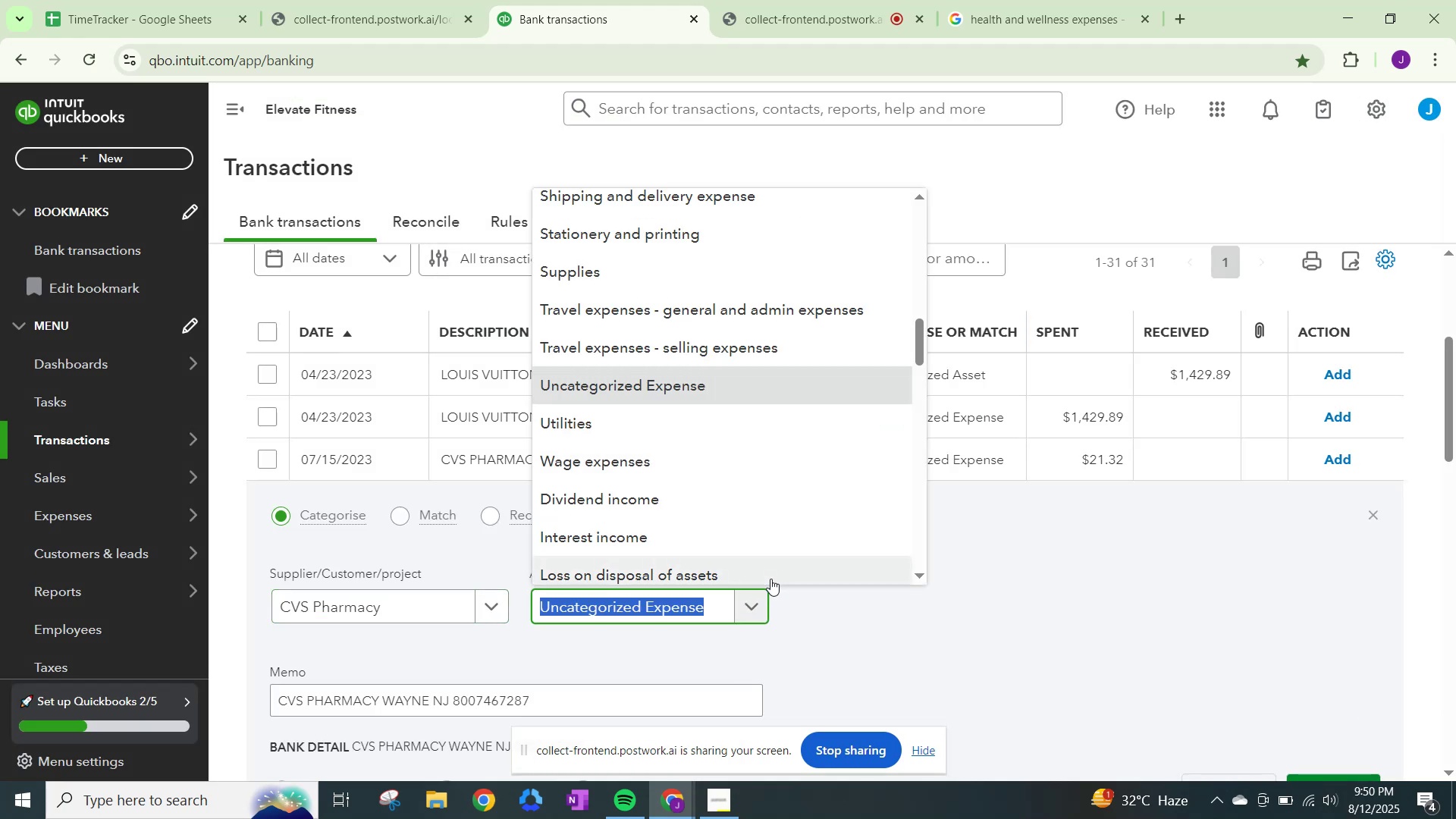 
type(heal)
 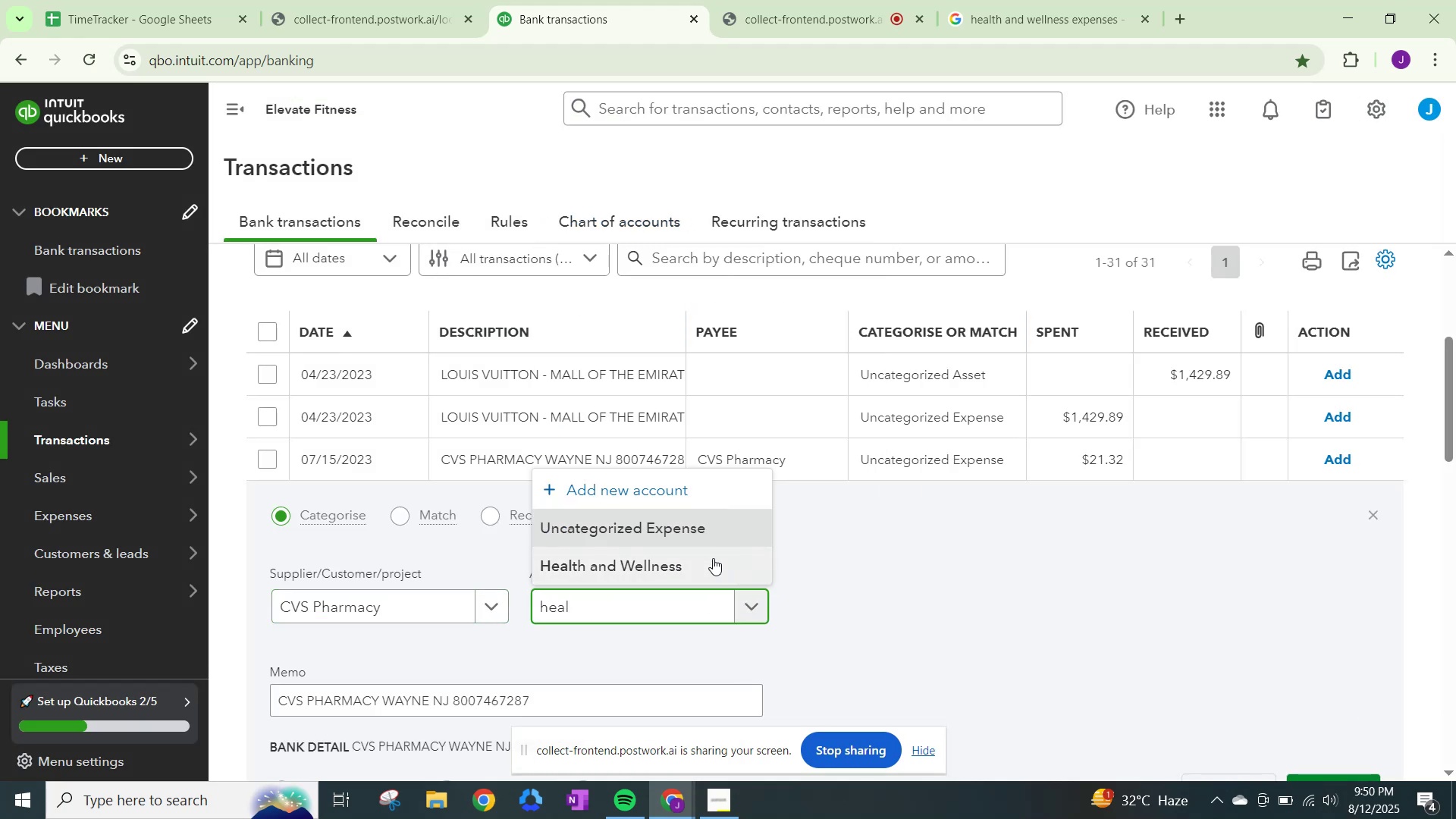 
left_click([703, 560])
 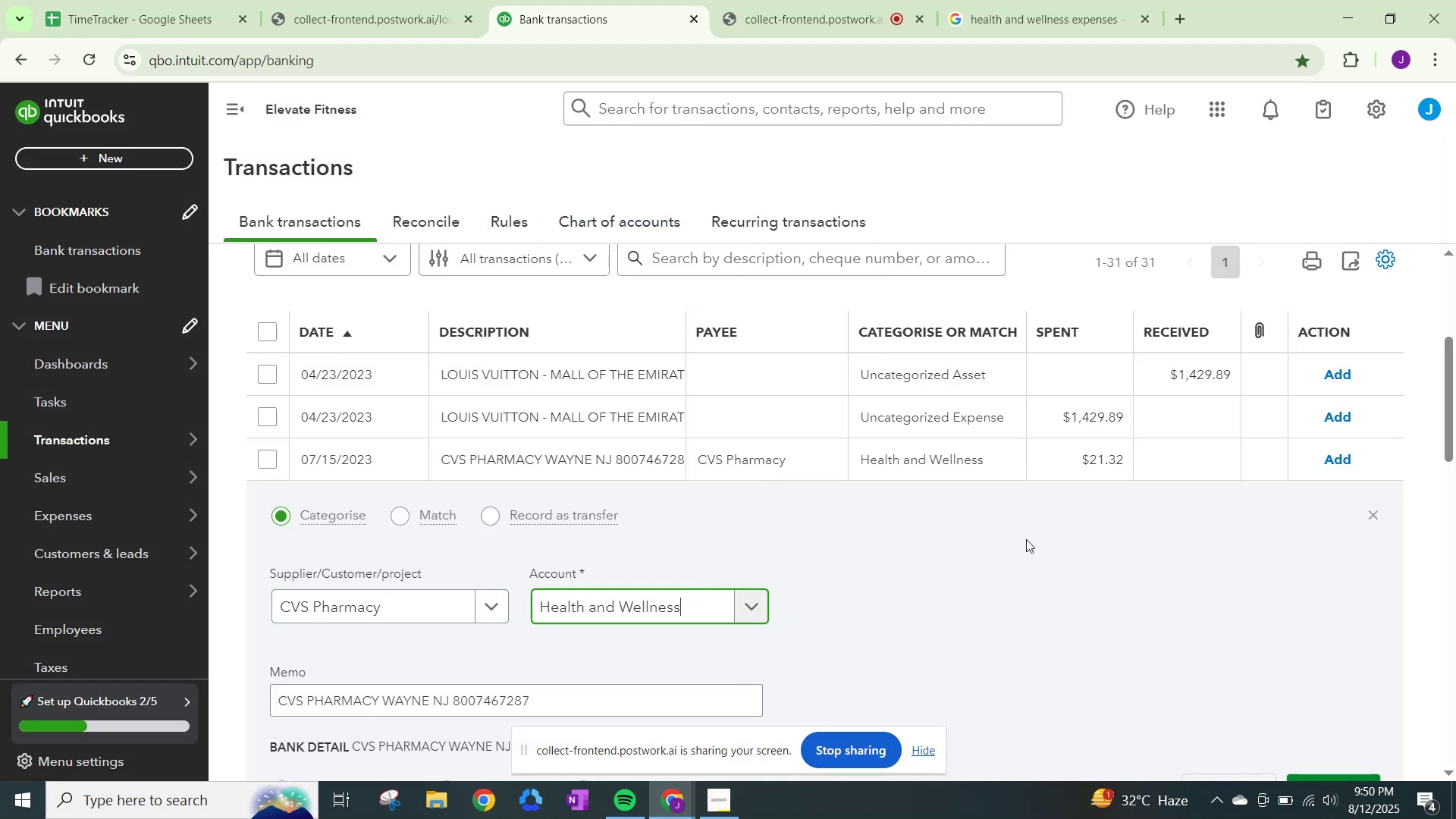 
scroll: coordinate [1034, 551], scroll_direction: down, amount: 4.0
 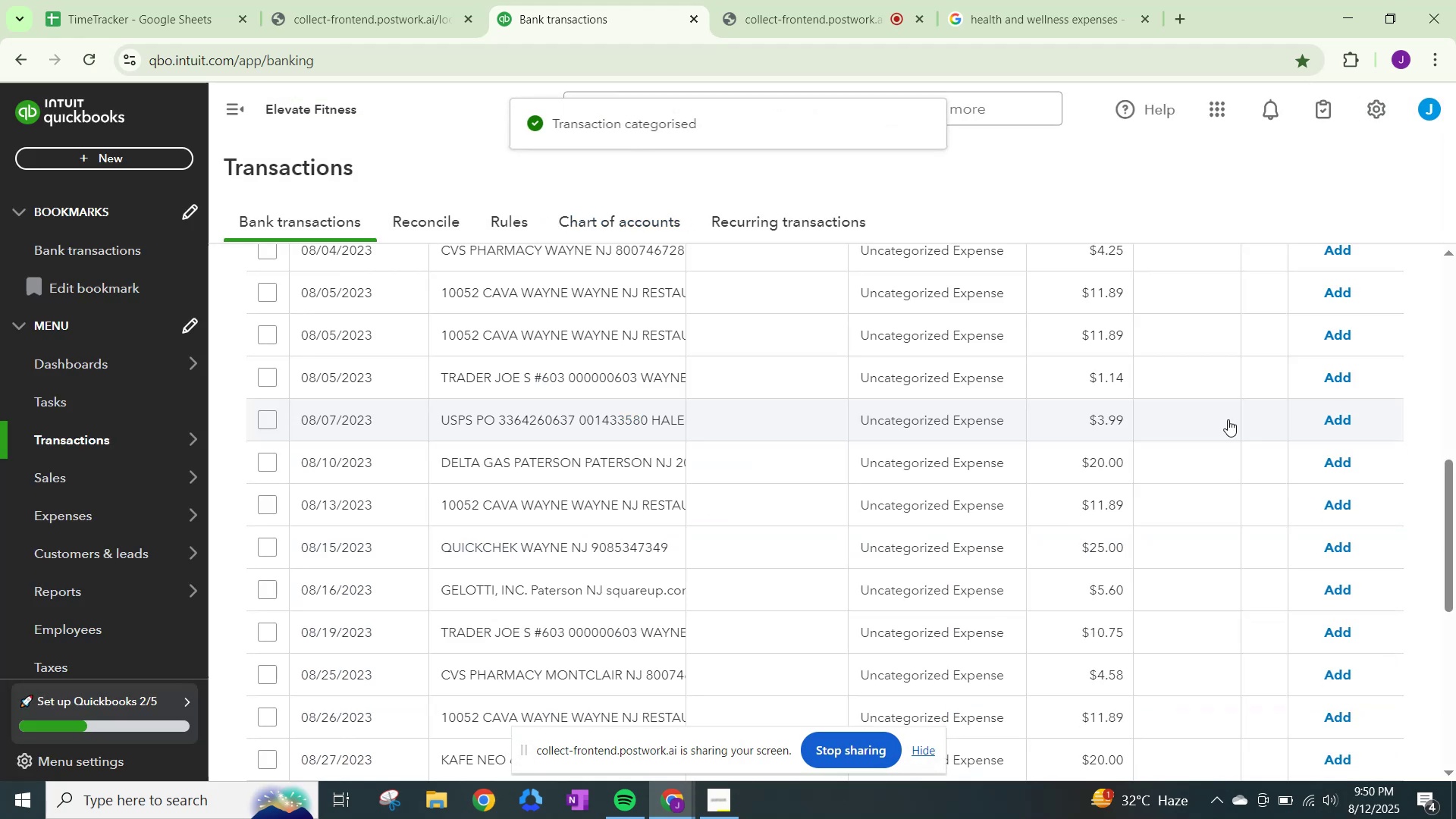 
scroll: coordinate [905, 474], scroll_direction: up, amount: 2.0
 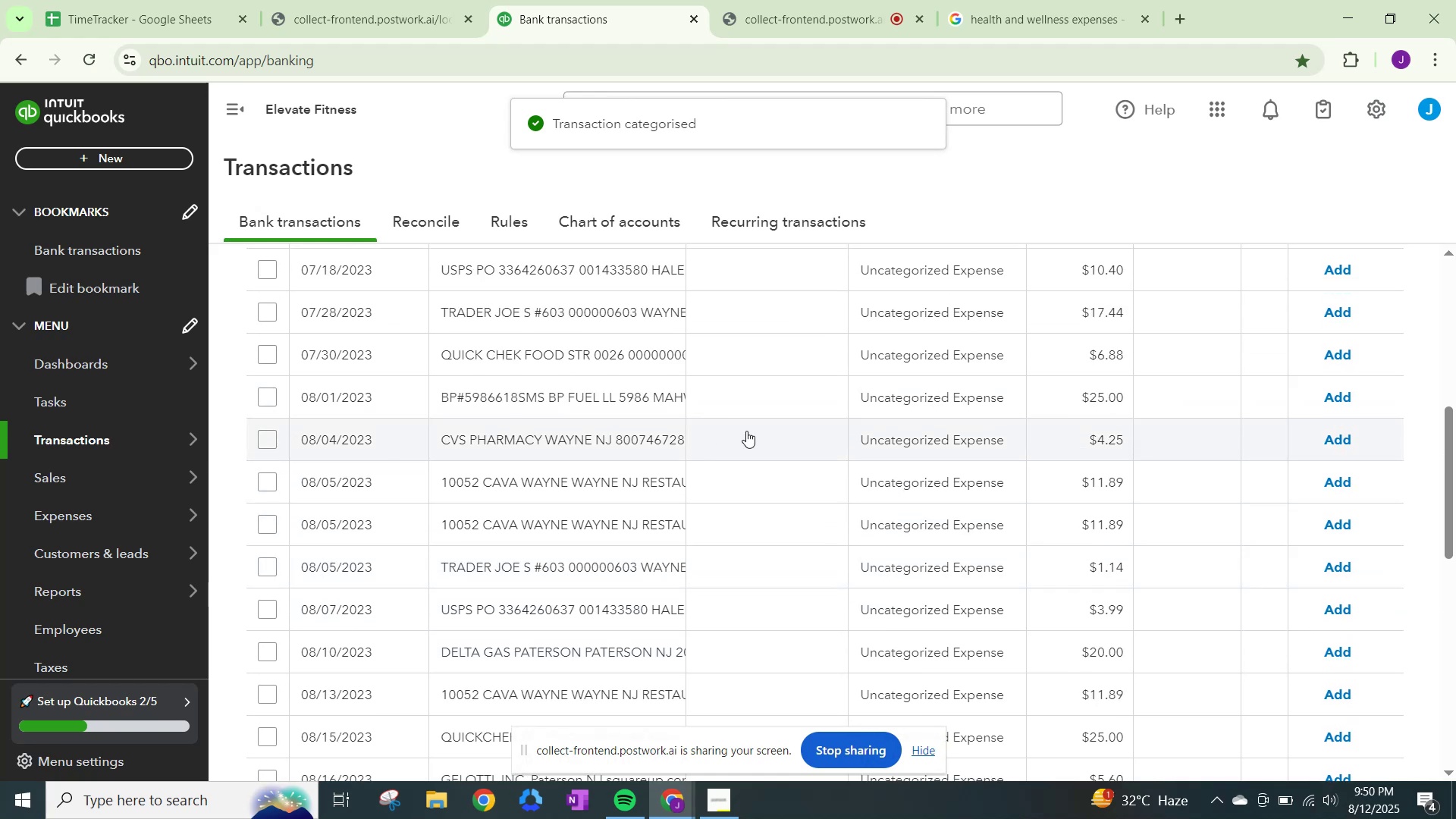 
left_click([918, 436])
 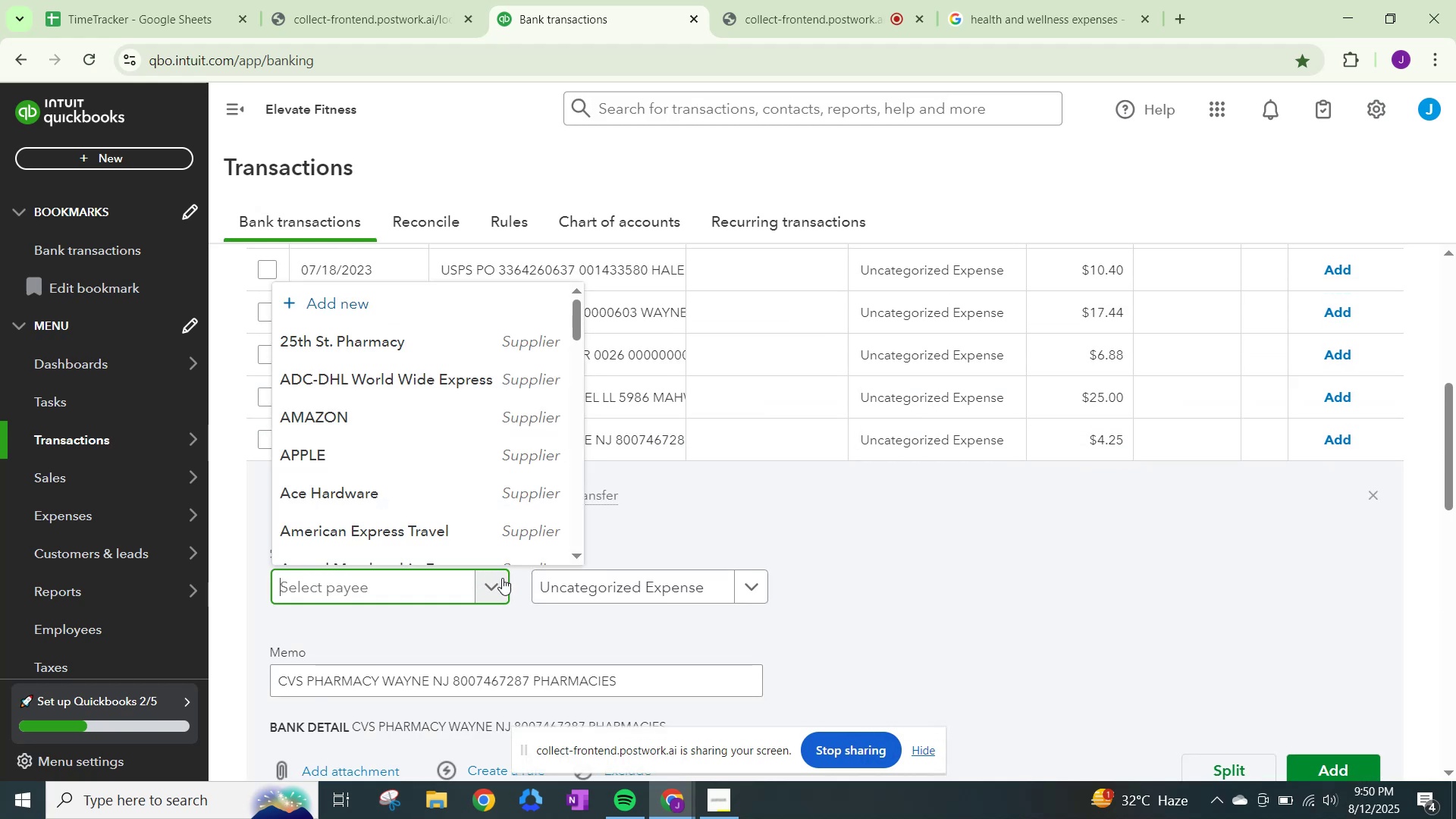 
type(cvs)
 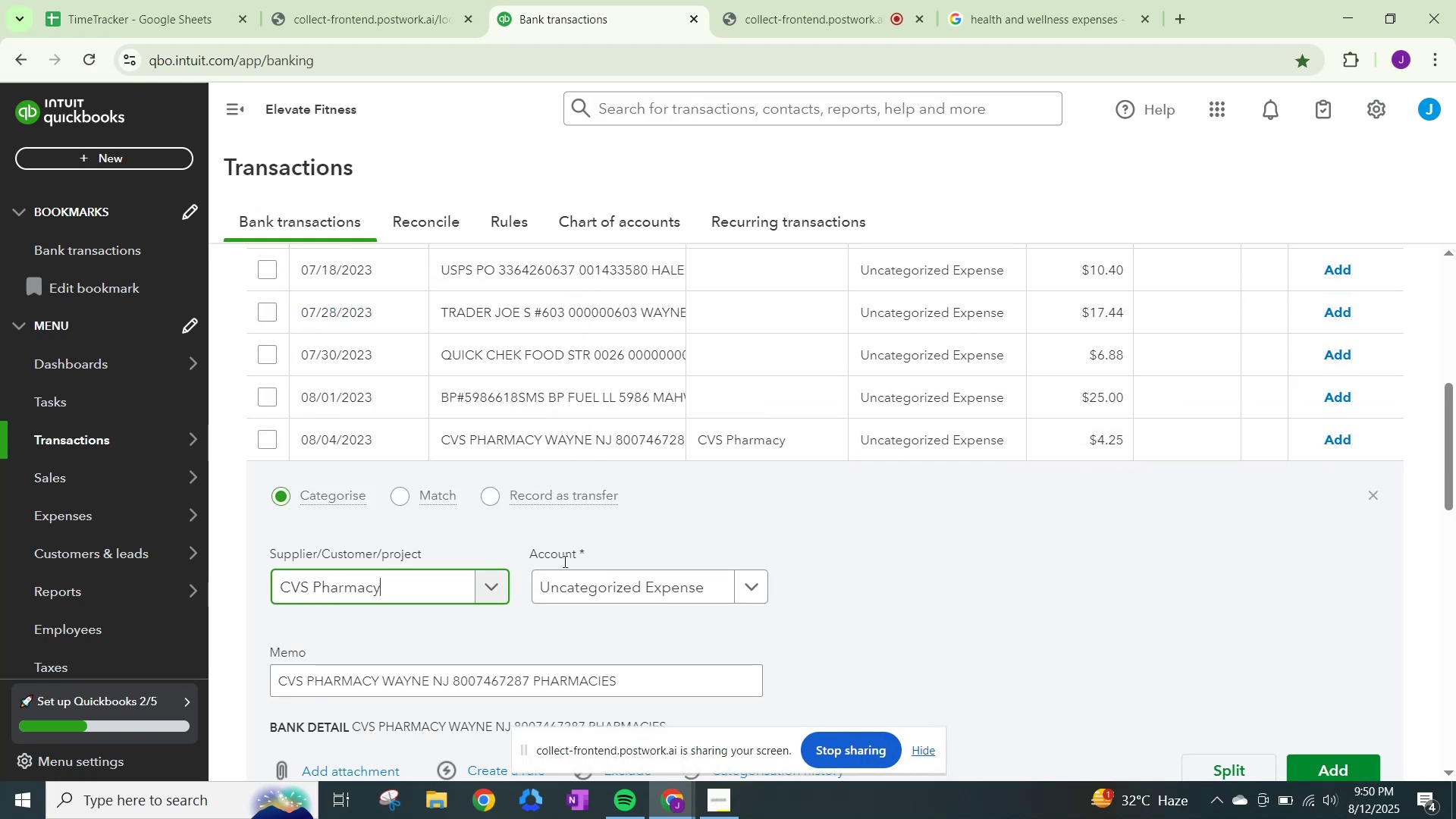 
left_click([638, 582])
 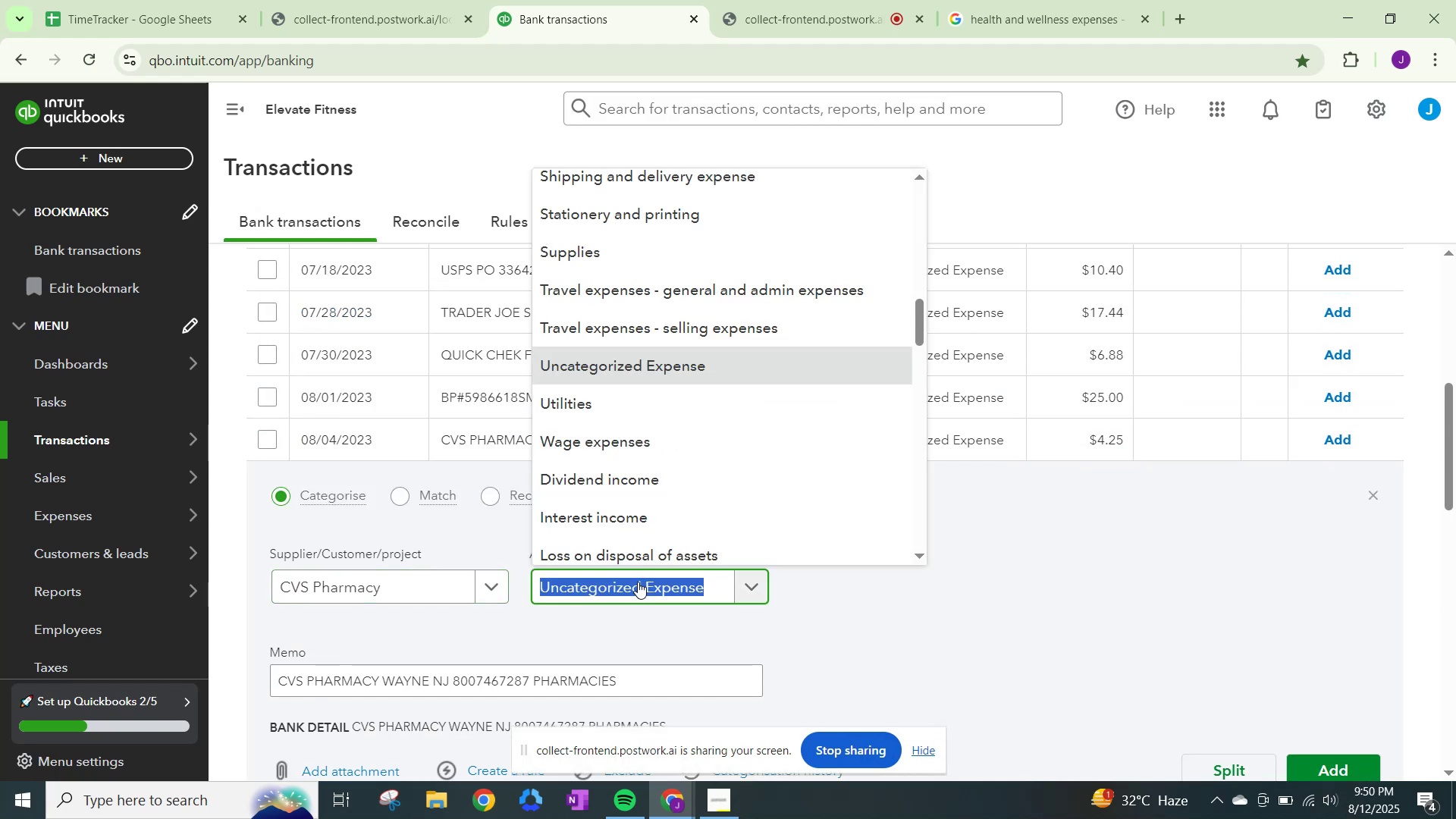 
type(health)
 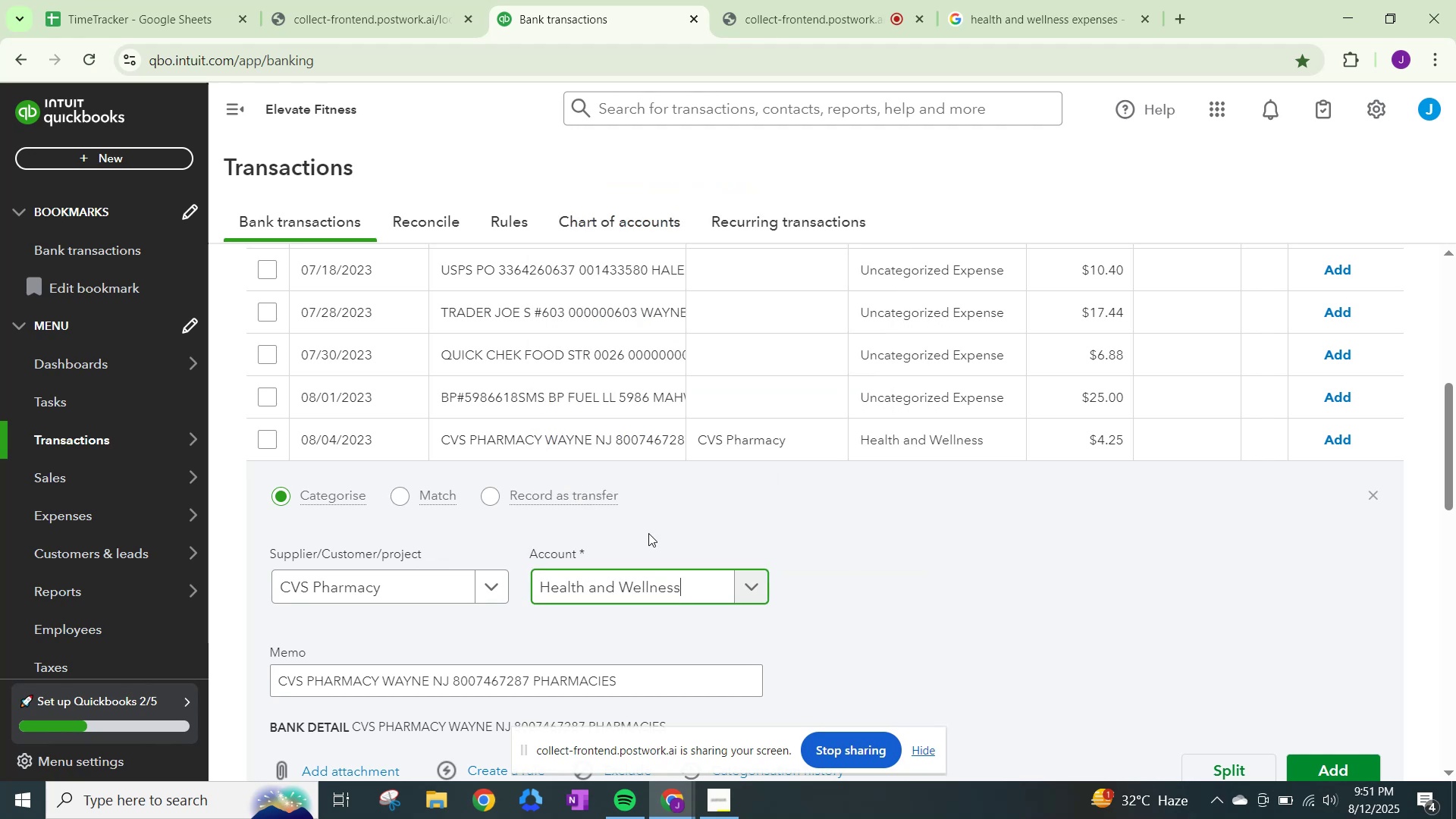 
scroll: coordinate [1108, 644], scroll_direction: down, amount: 1.0
 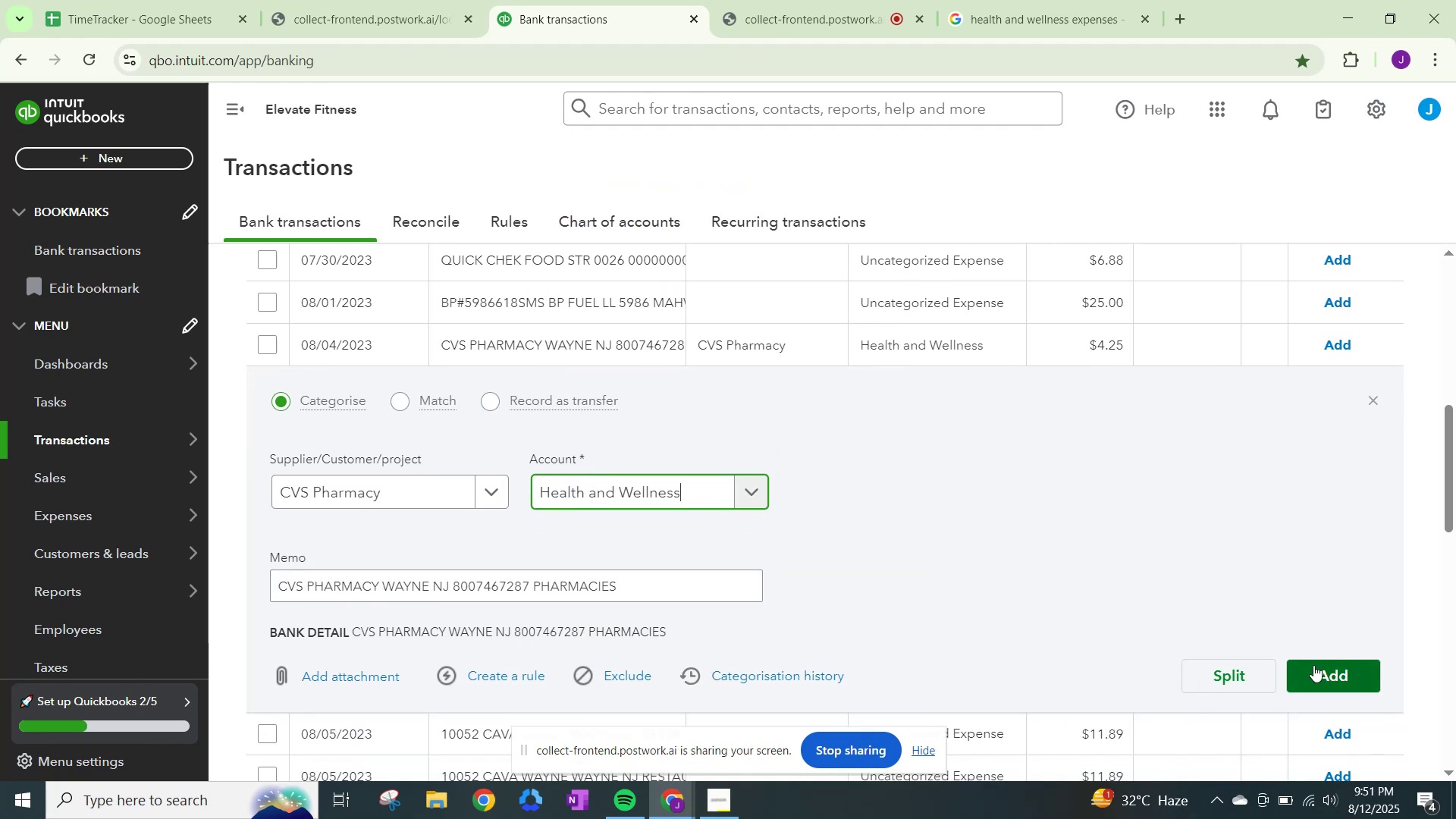 
left_click([1313, 665])
 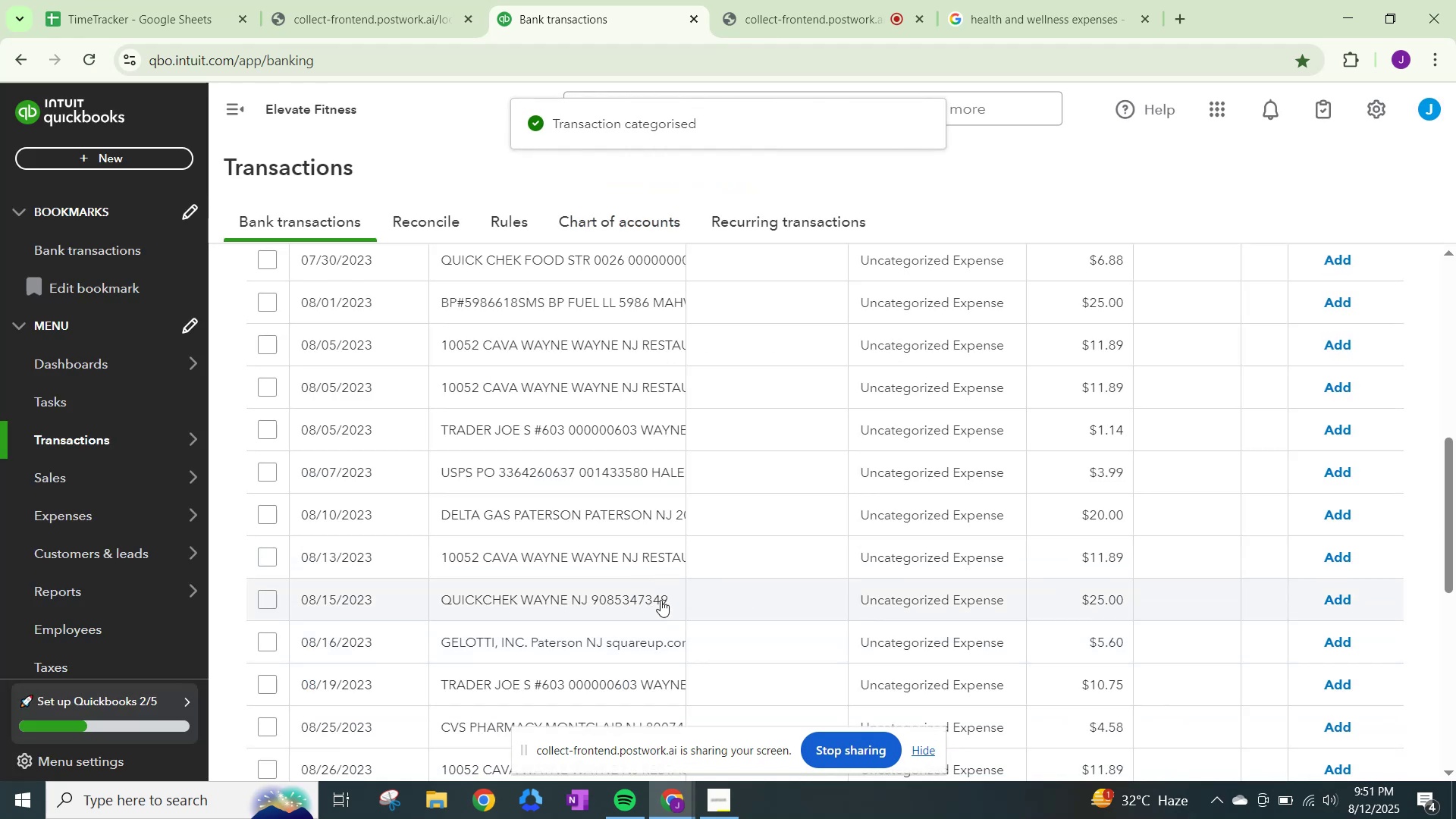 
wait(8.7)
 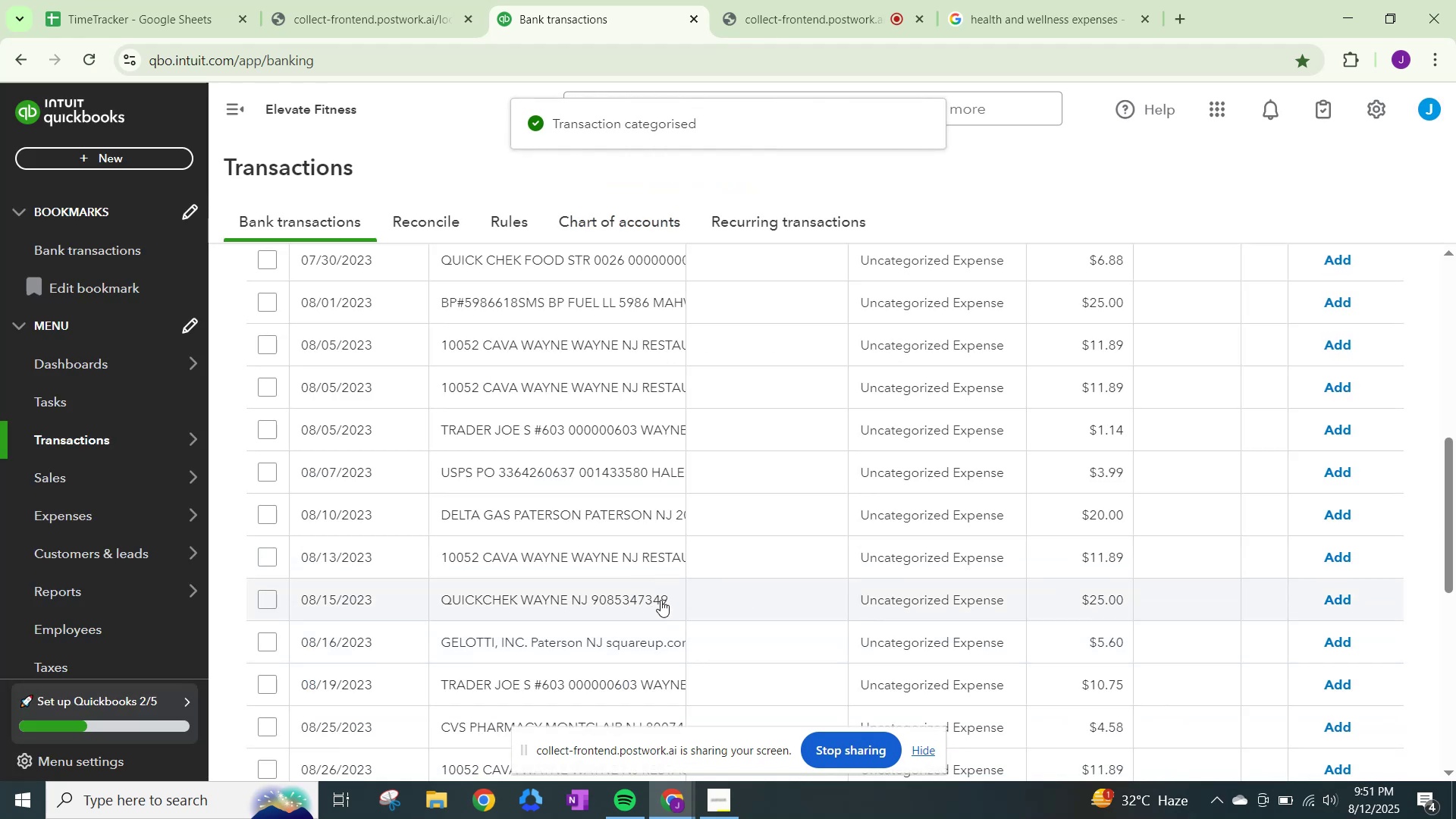 
left_click_drag(start_coordinate=[524, 128], to_coordinate=[94, 127])
 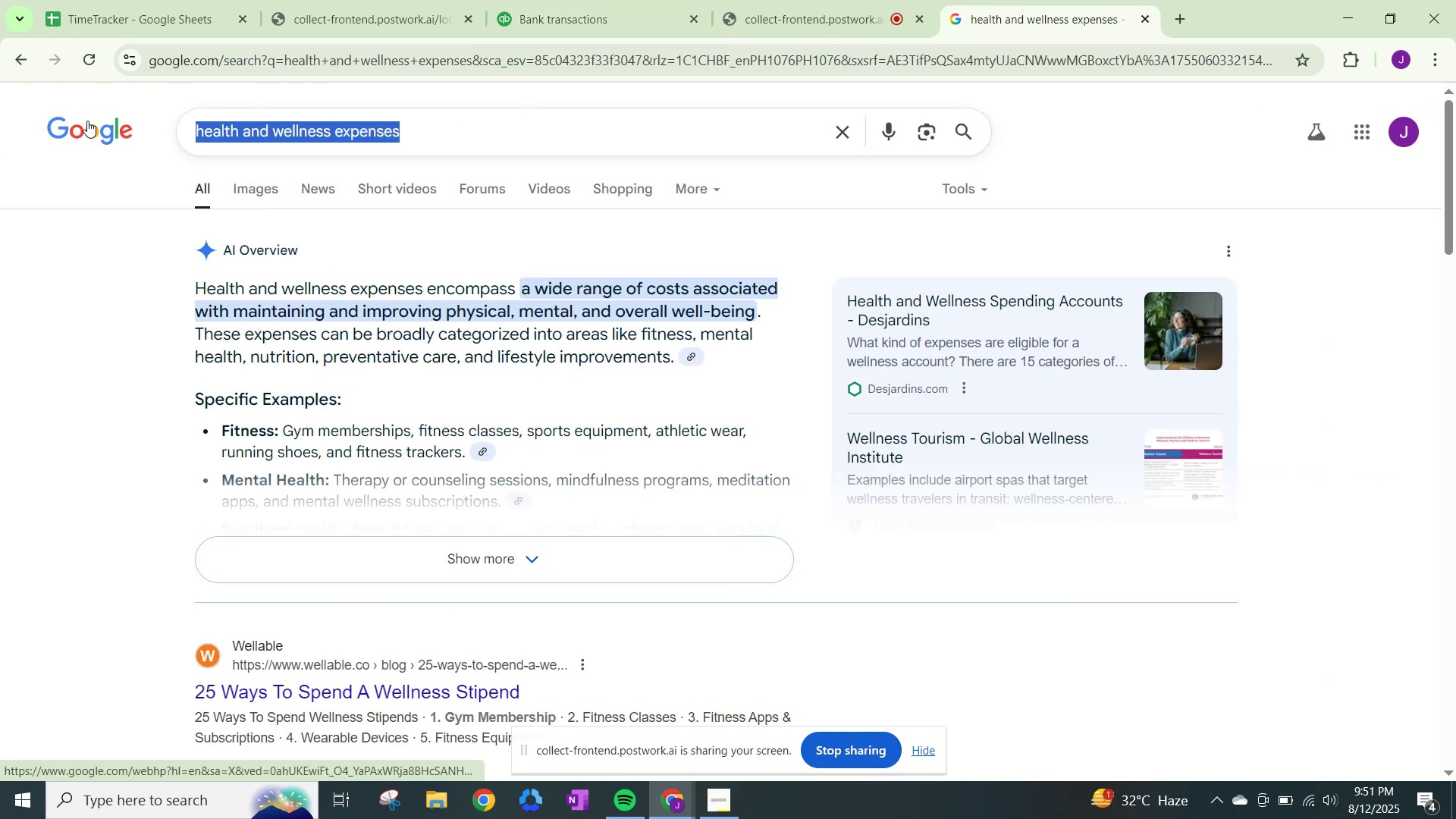 
type(cava )
 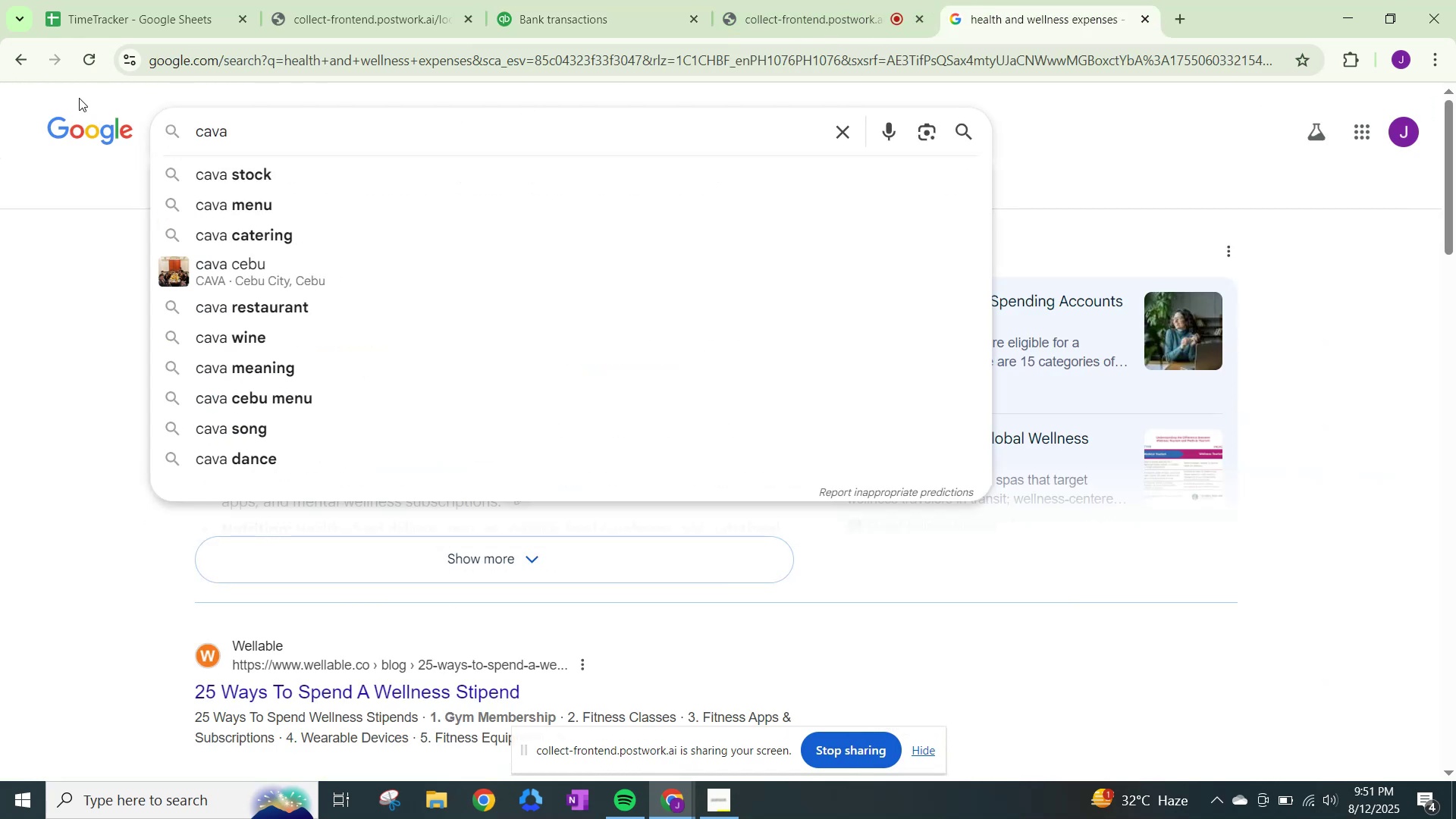 
key(Enter)
 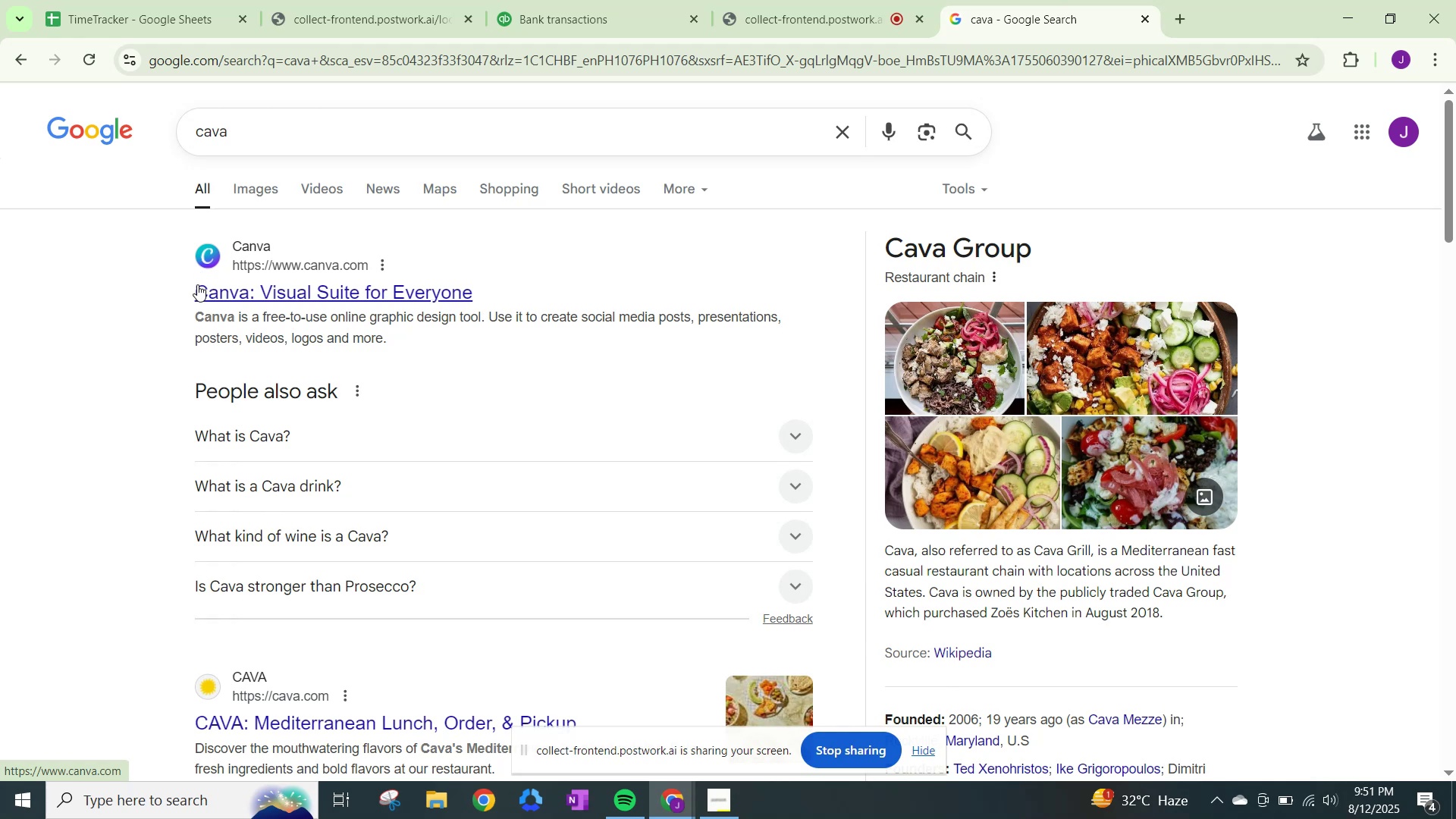 
wait(6.43)
 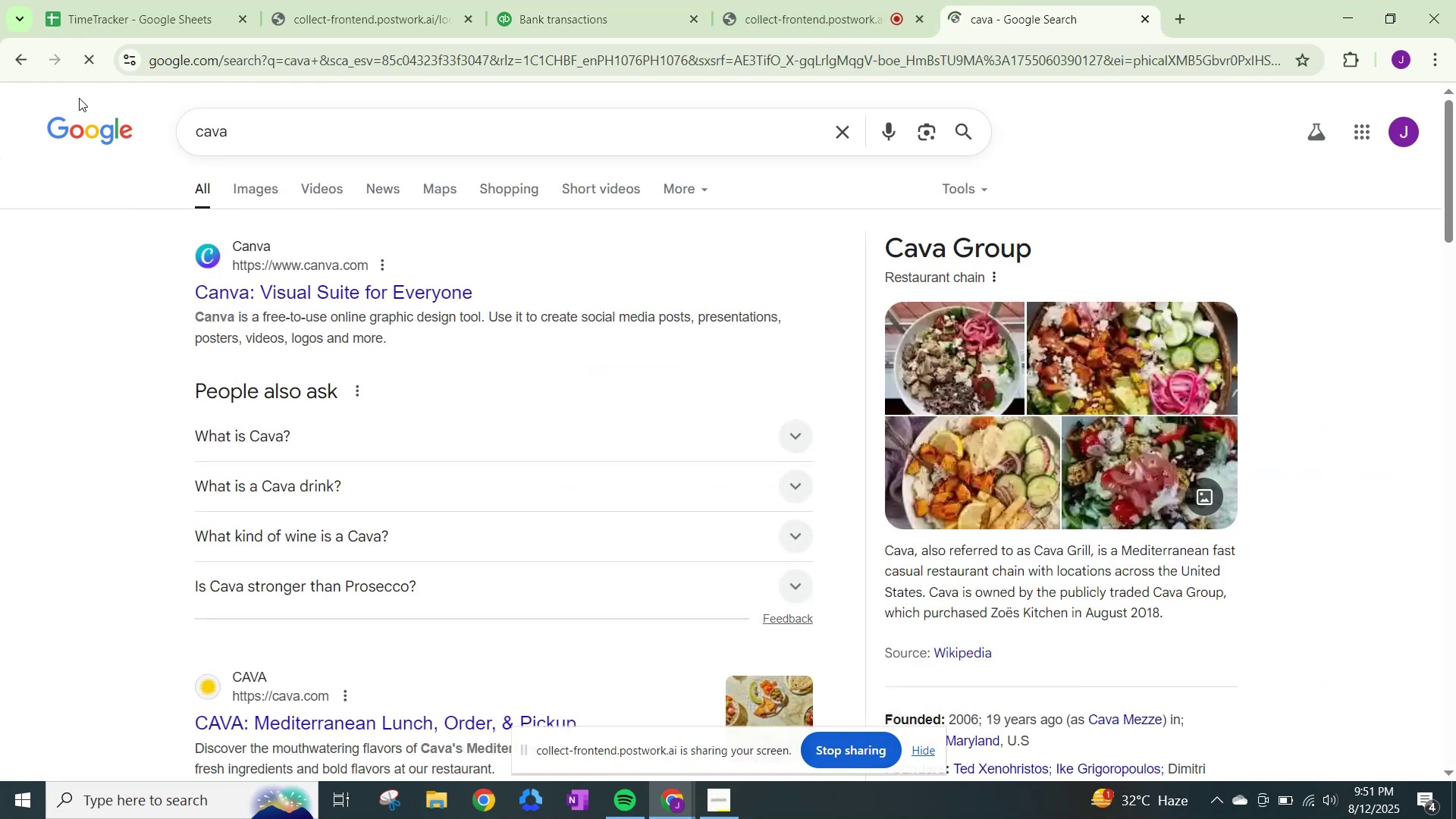 
left_click([581, 0])
 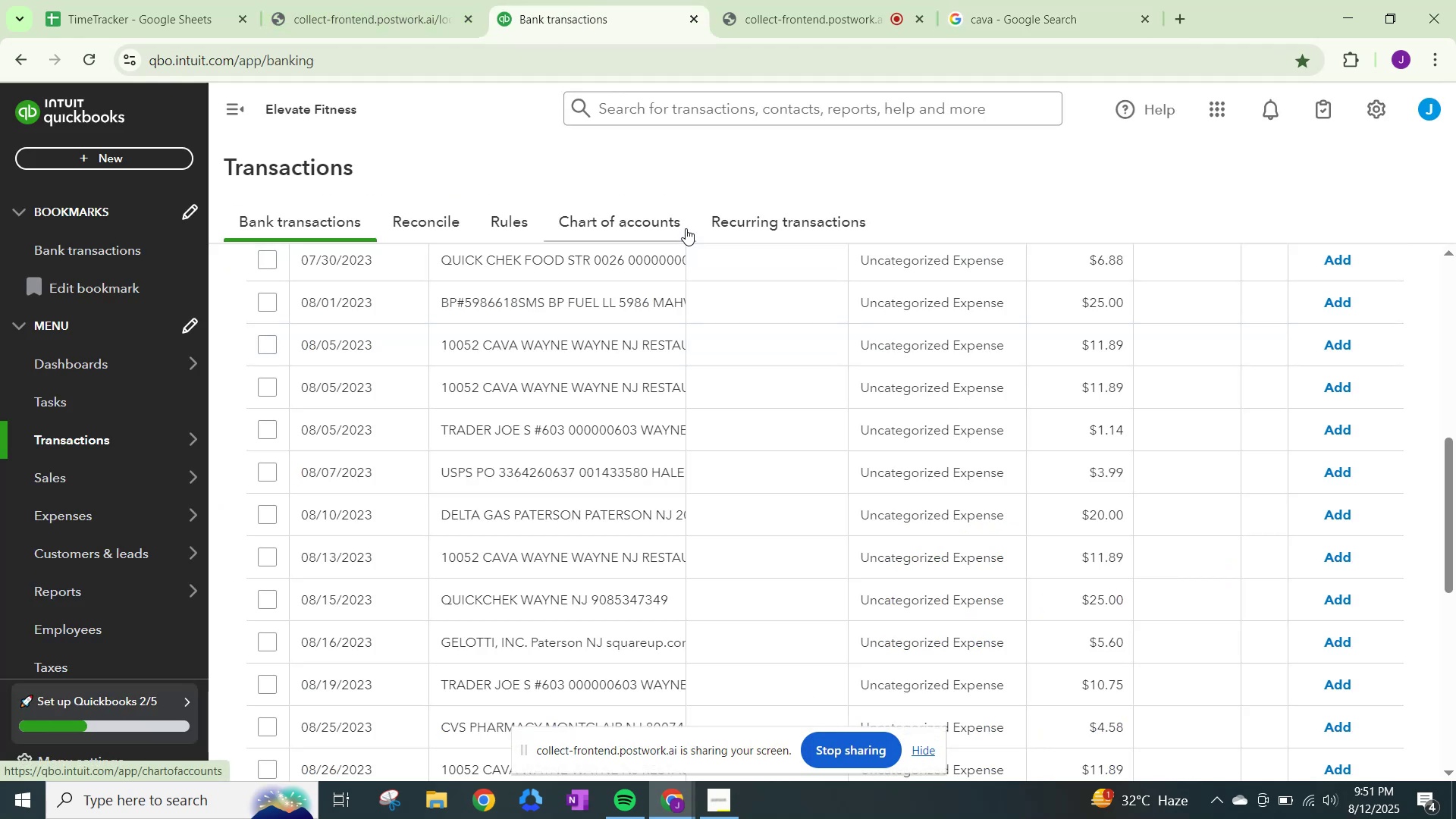 
wait(5.07)
 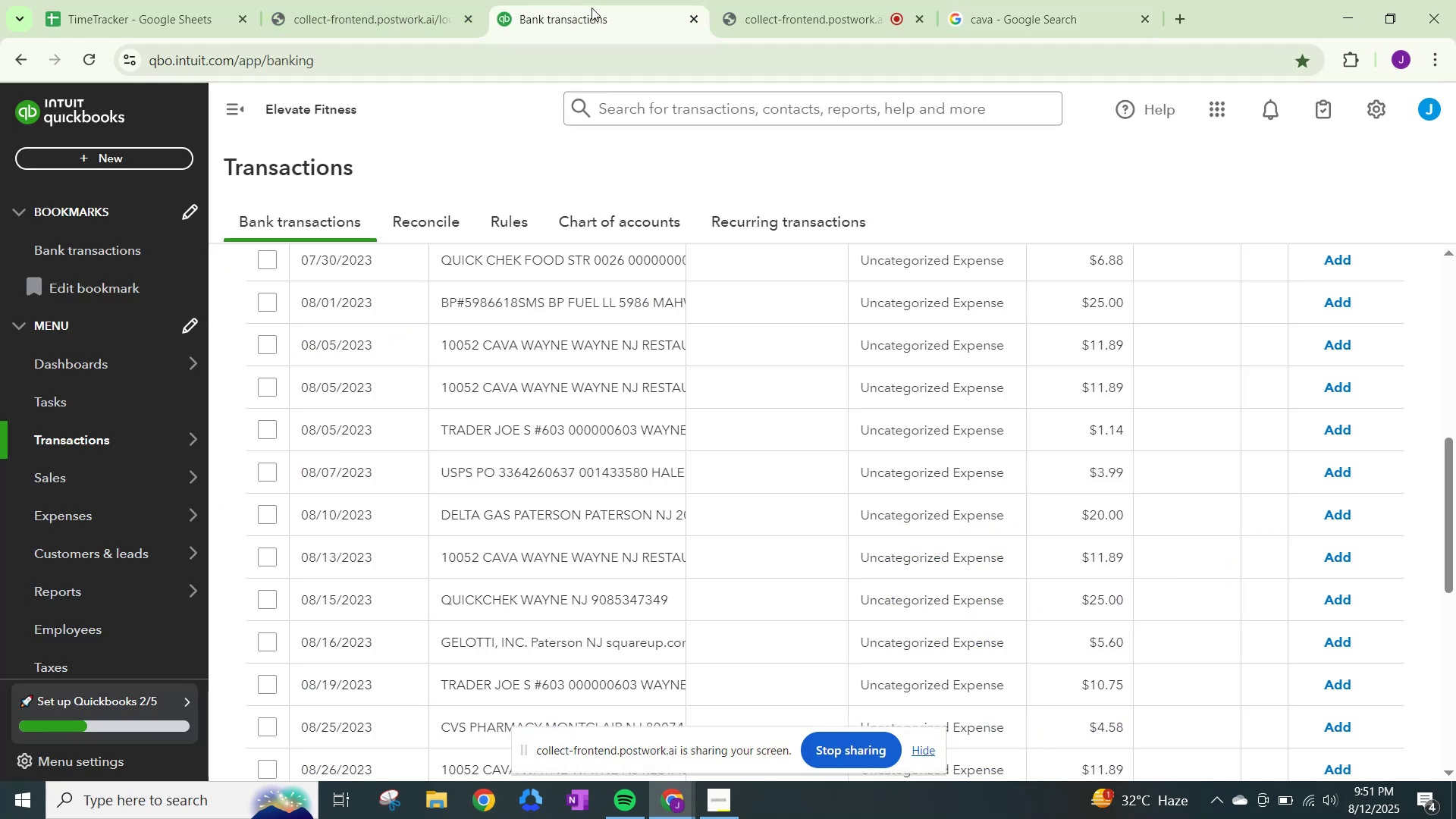 
scroll: coordinate [687, 253], scroll_direction: up, amount: 4.0
 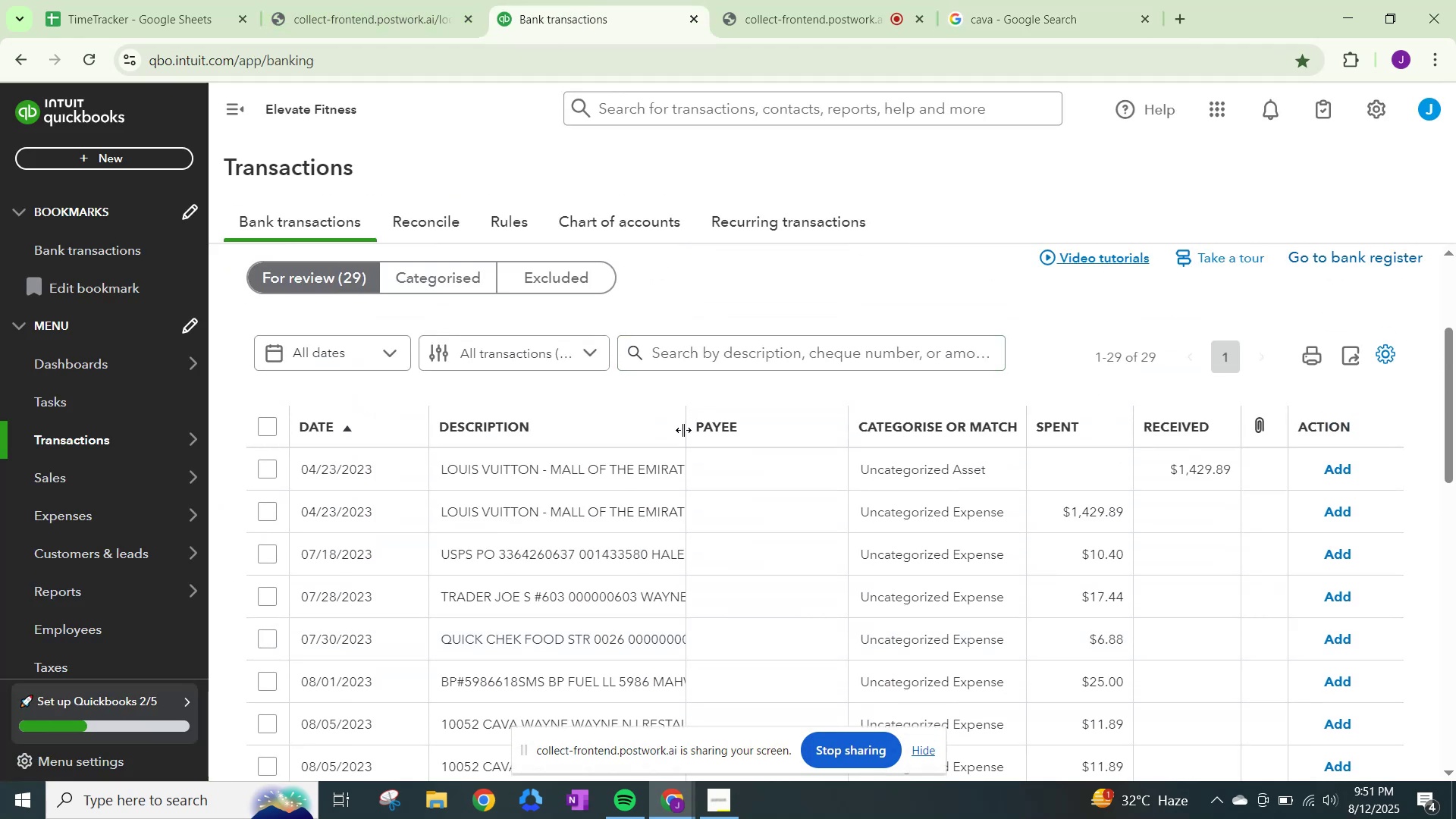 
left_click_drag(start_coordinate=[682, 430], to_coordinate=[689, 445])
 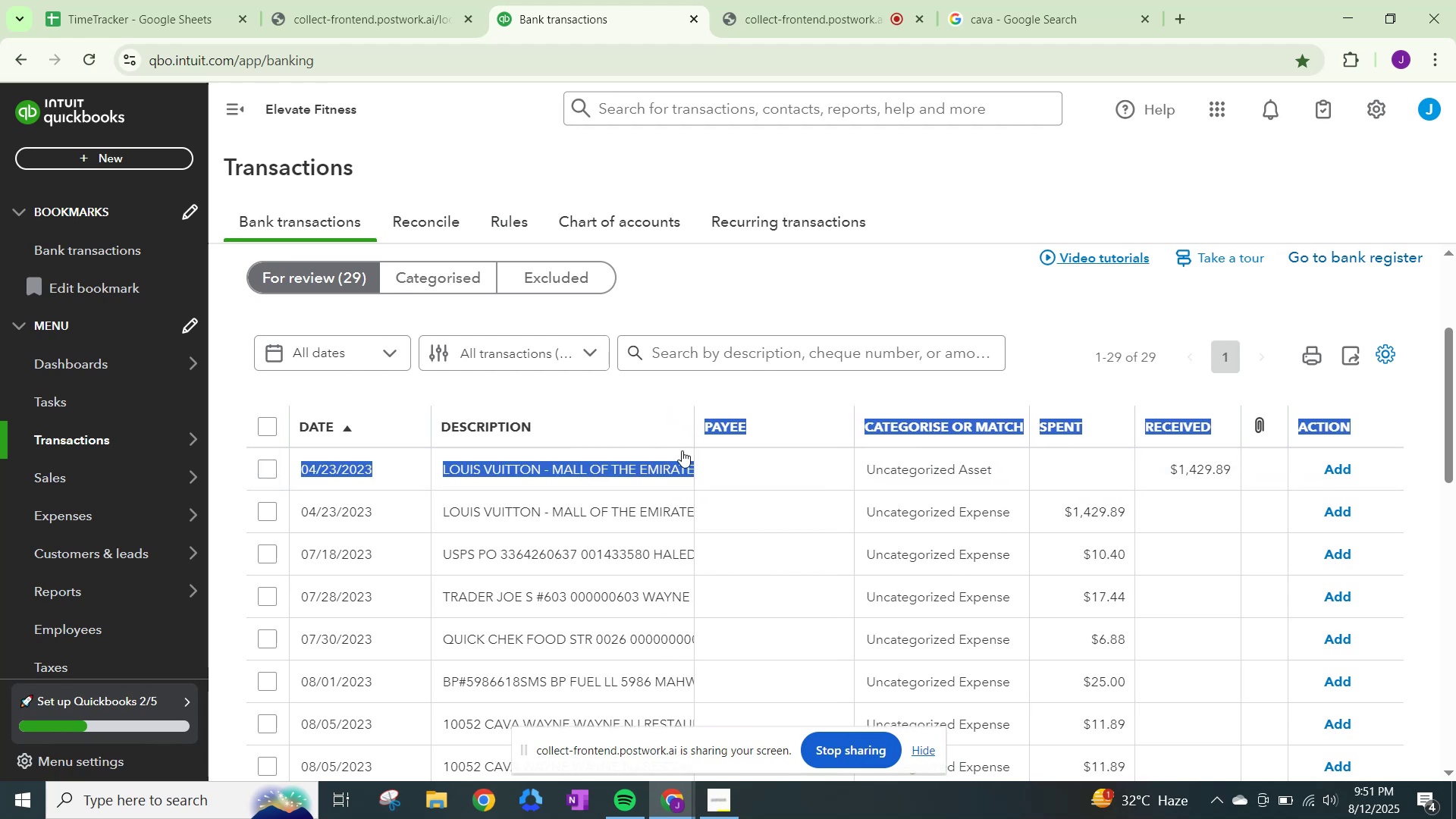 
scroll: coordinate [682, 460], scroll_direction: down, amount: 1.0
 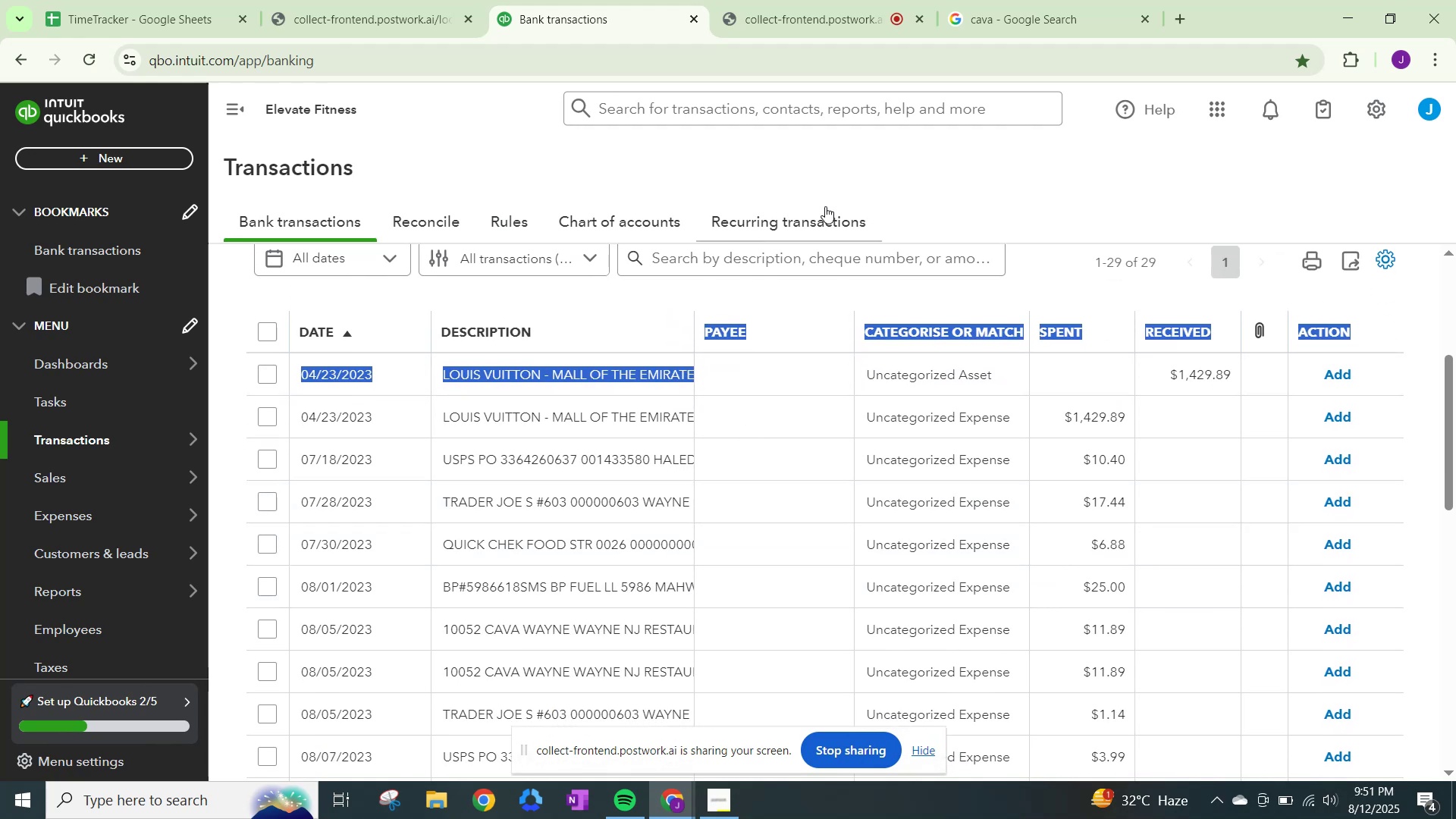 
left_click([916, 156])
 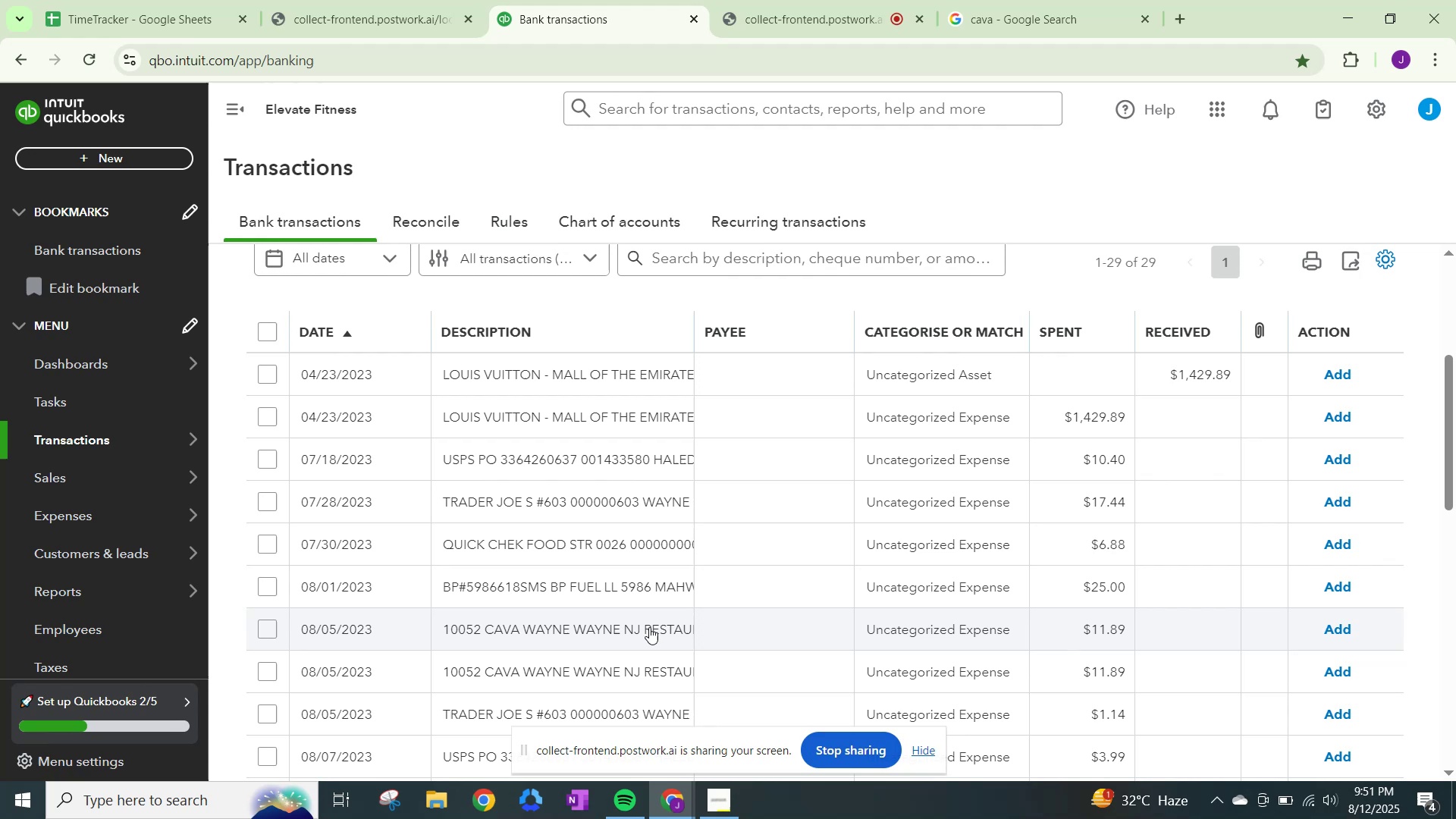 
left_click([649, 627])
 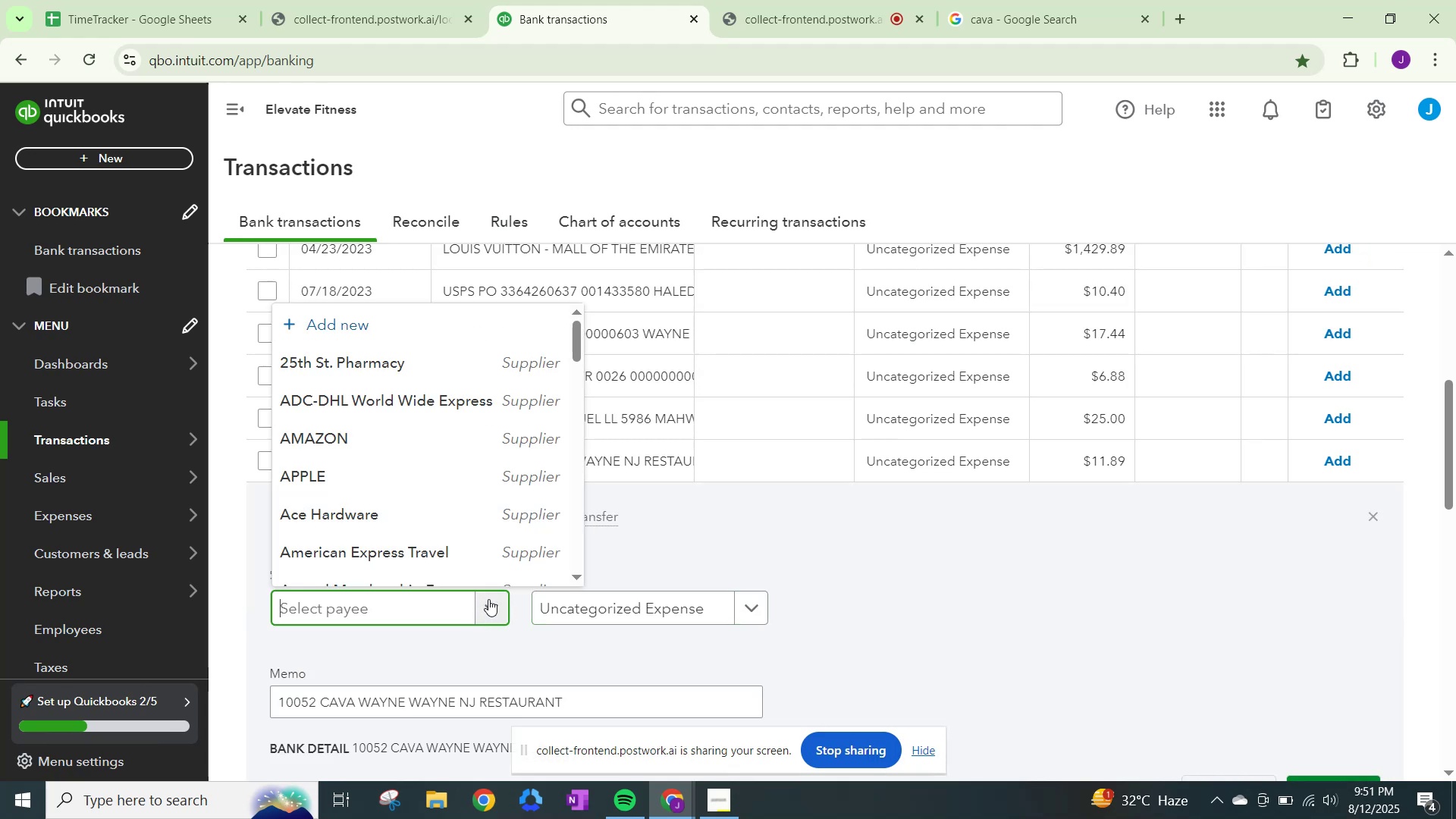 
type(ca)
key(Backspace)
key(Backspace)
type(CA)
key(Backspace)
type(avav)
key(Backspace)
 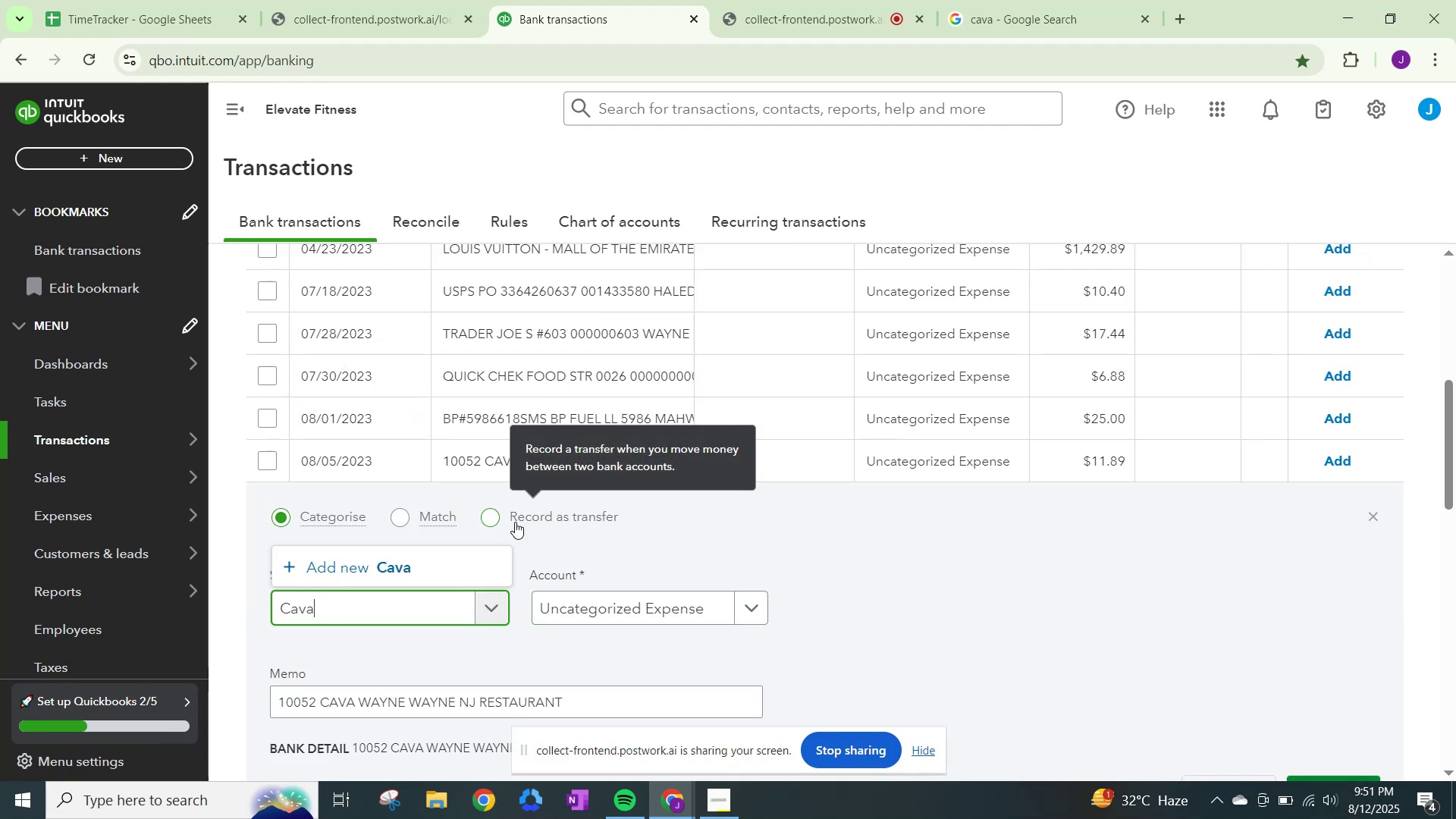 
left_click([428, 563])
 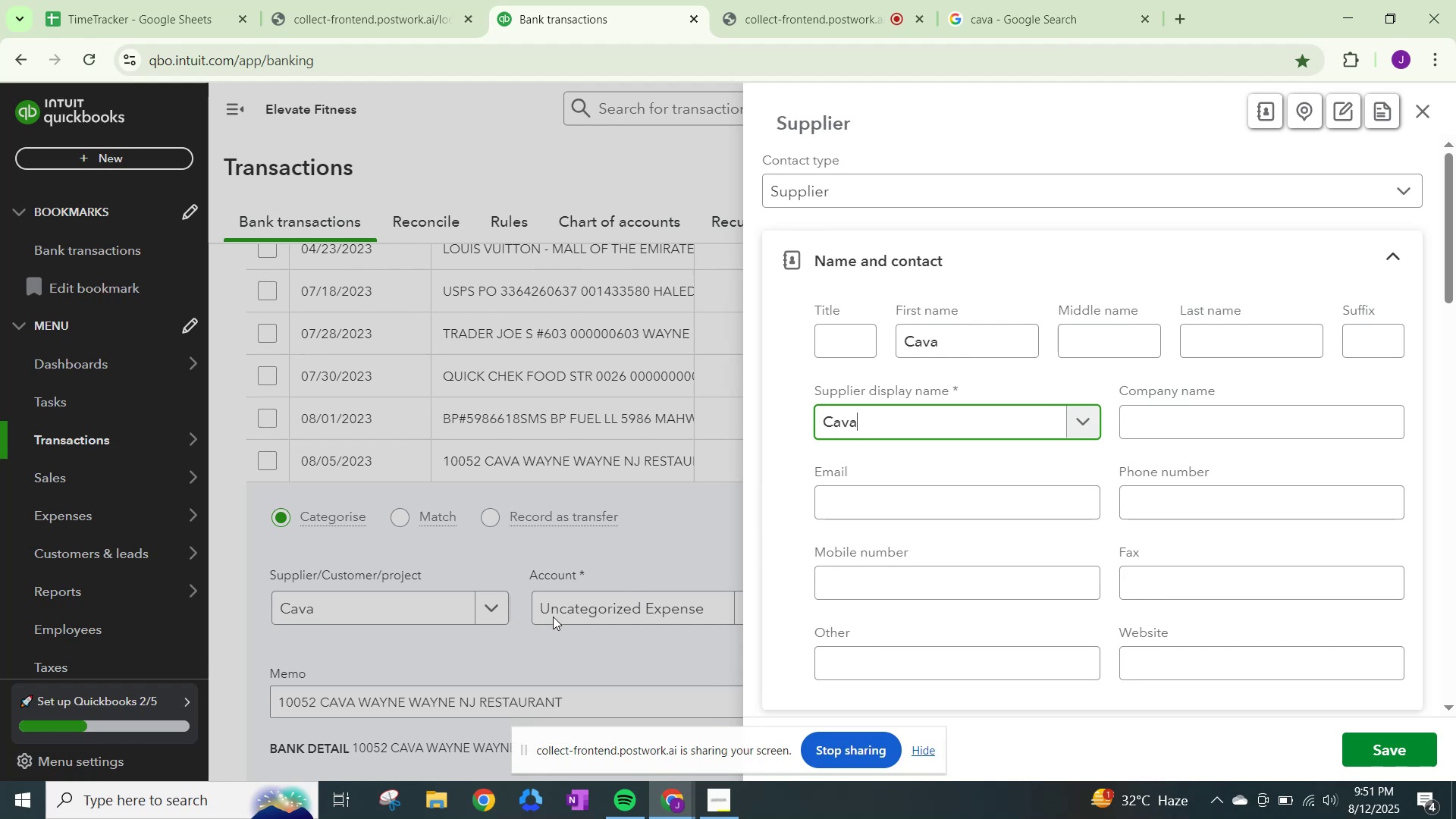 
scroll: coordinate [1186, 560], scroll_direction: down, amount: 17.0
 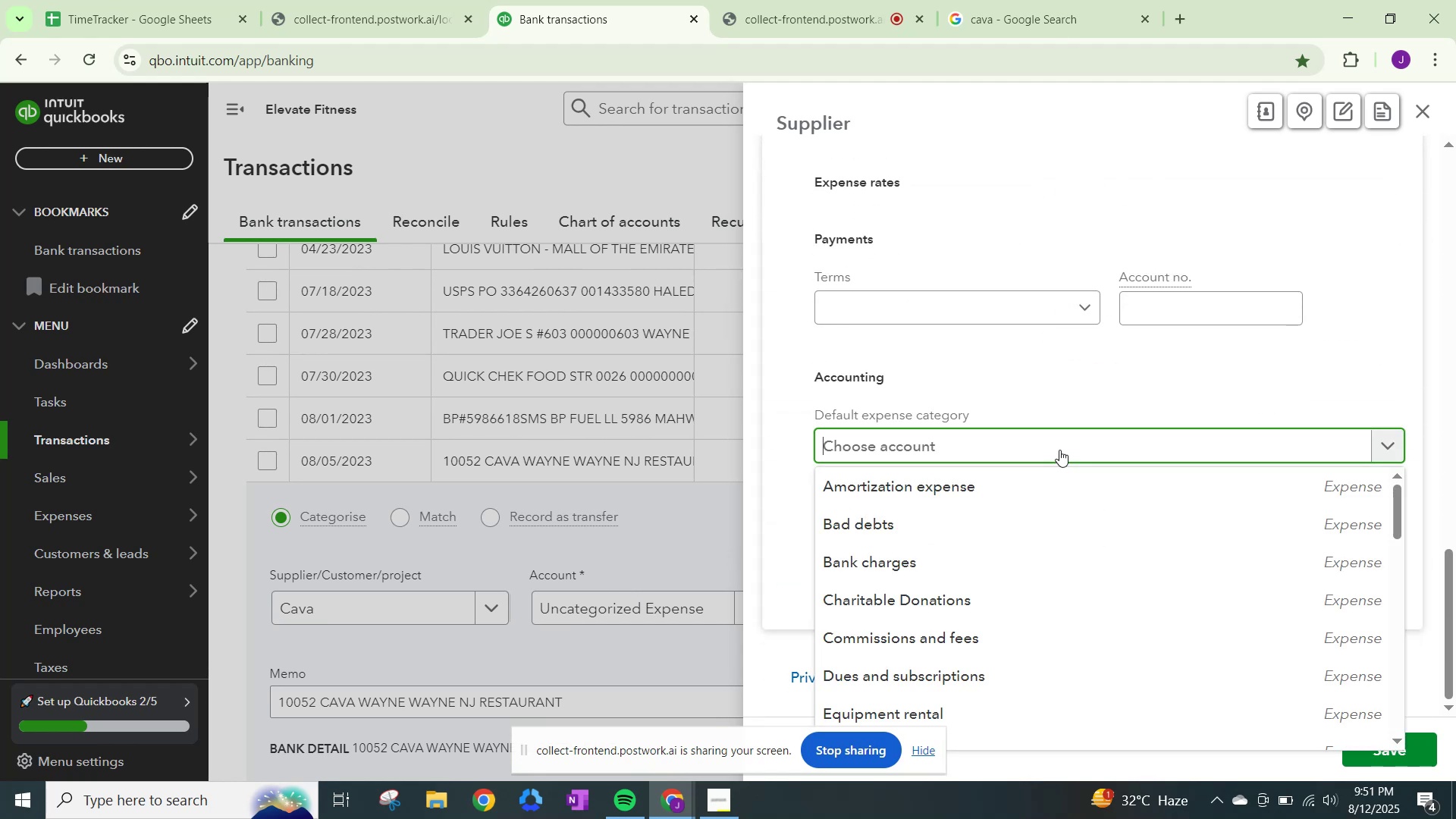 
type(meals)
 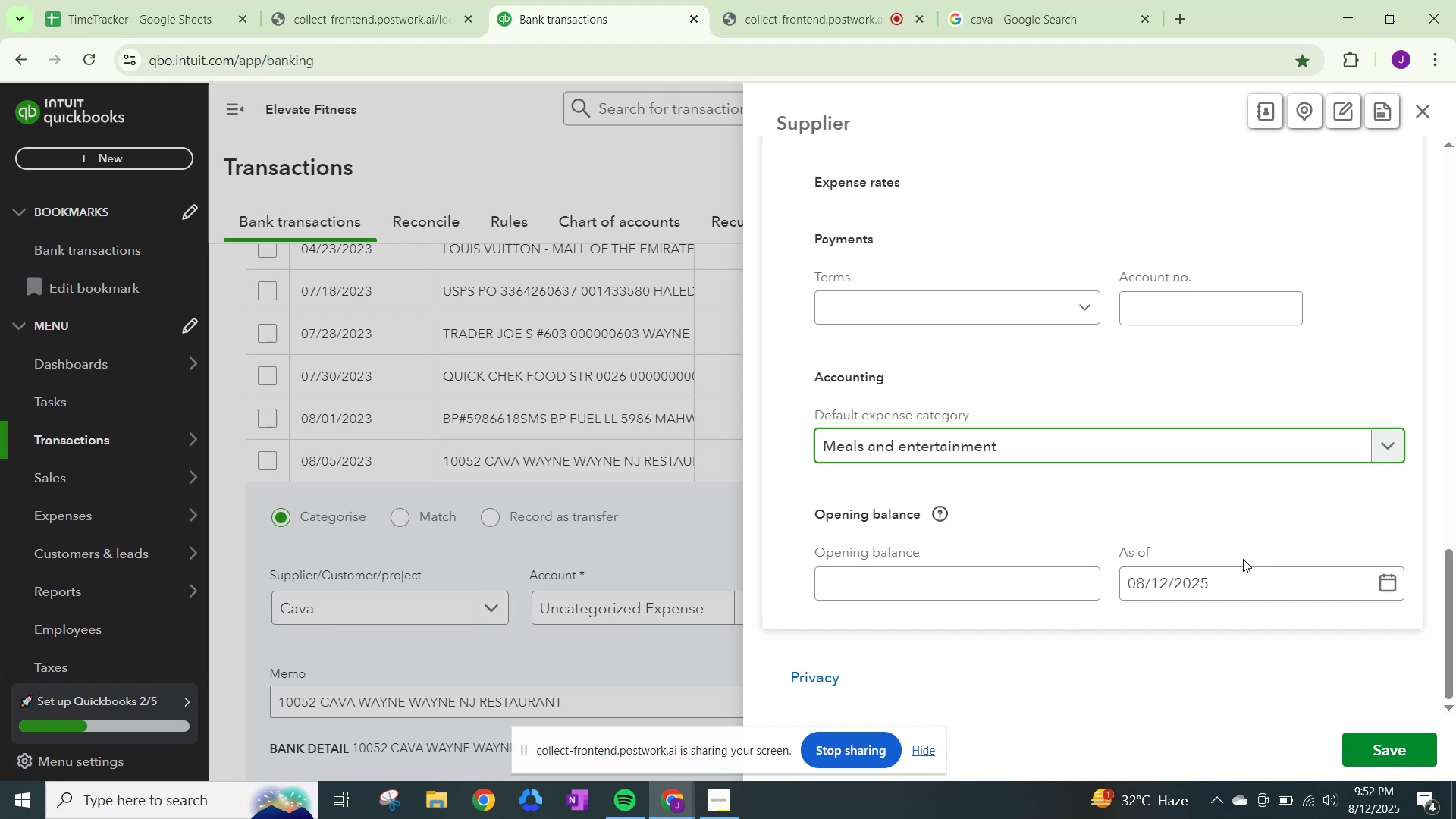 
wait(13.86)
 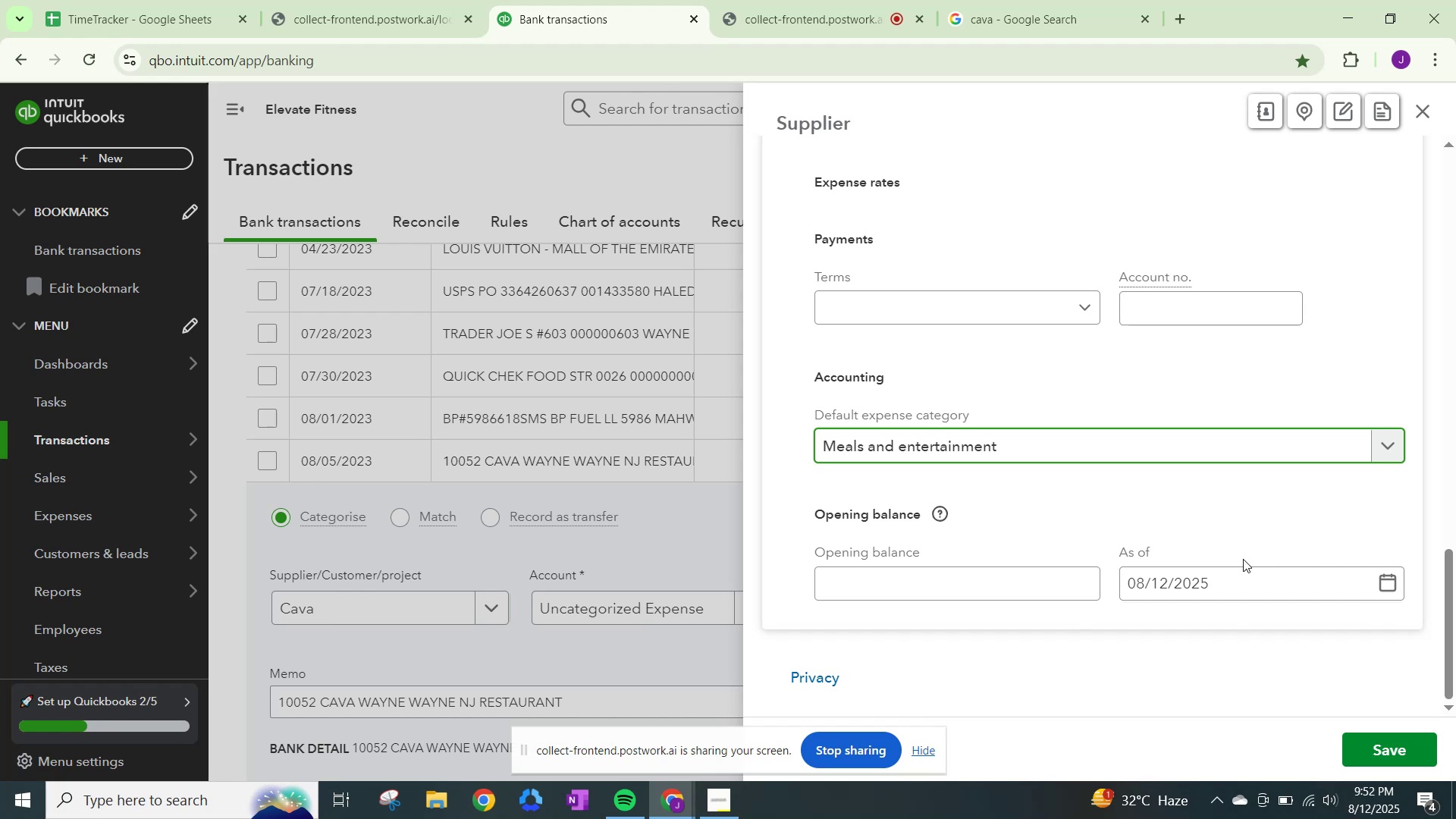 
scroll: coordinate [1291, 600], scroll_direction: down, amount: 1.0
 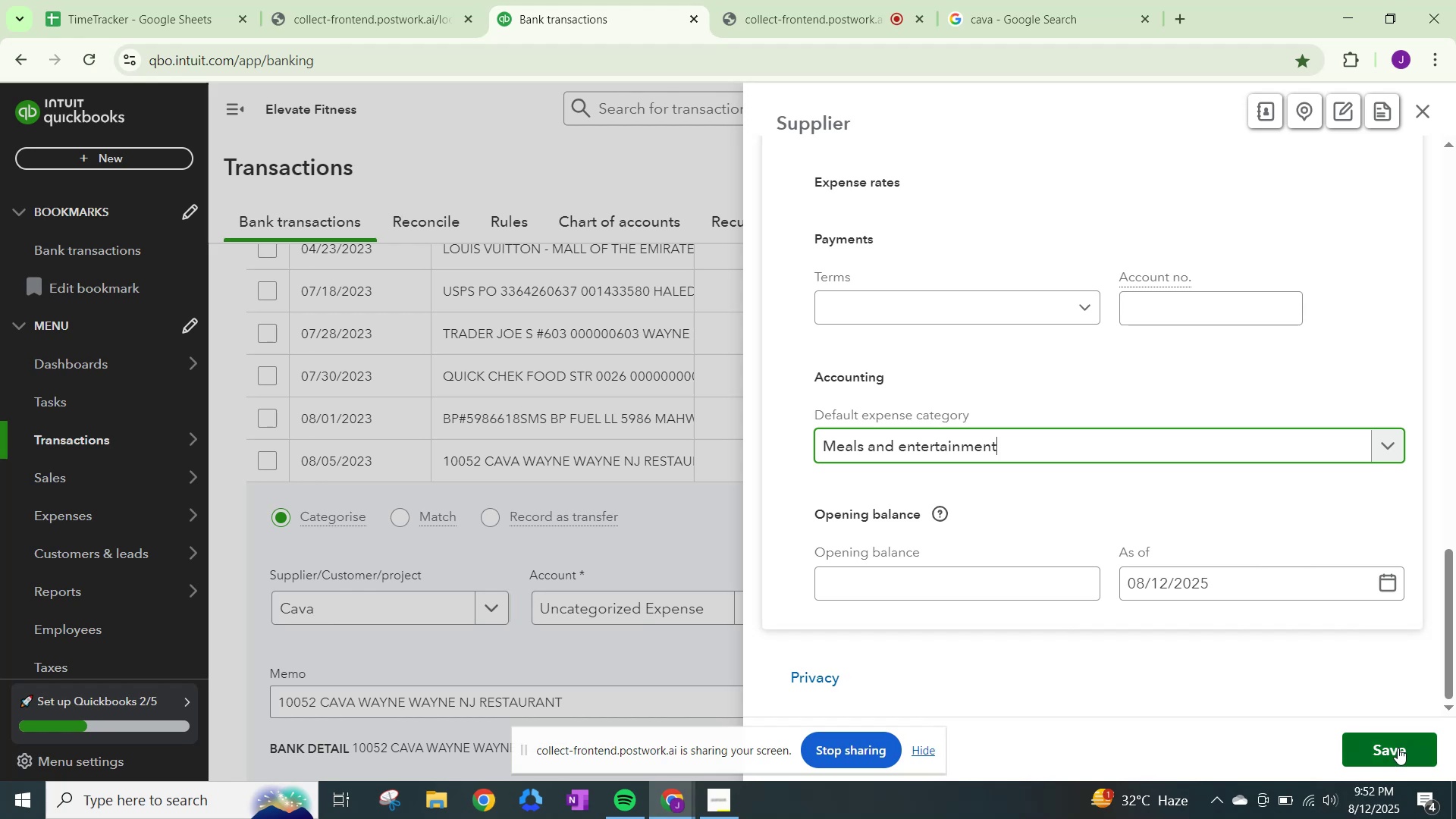 
left_click([1398, 748])
 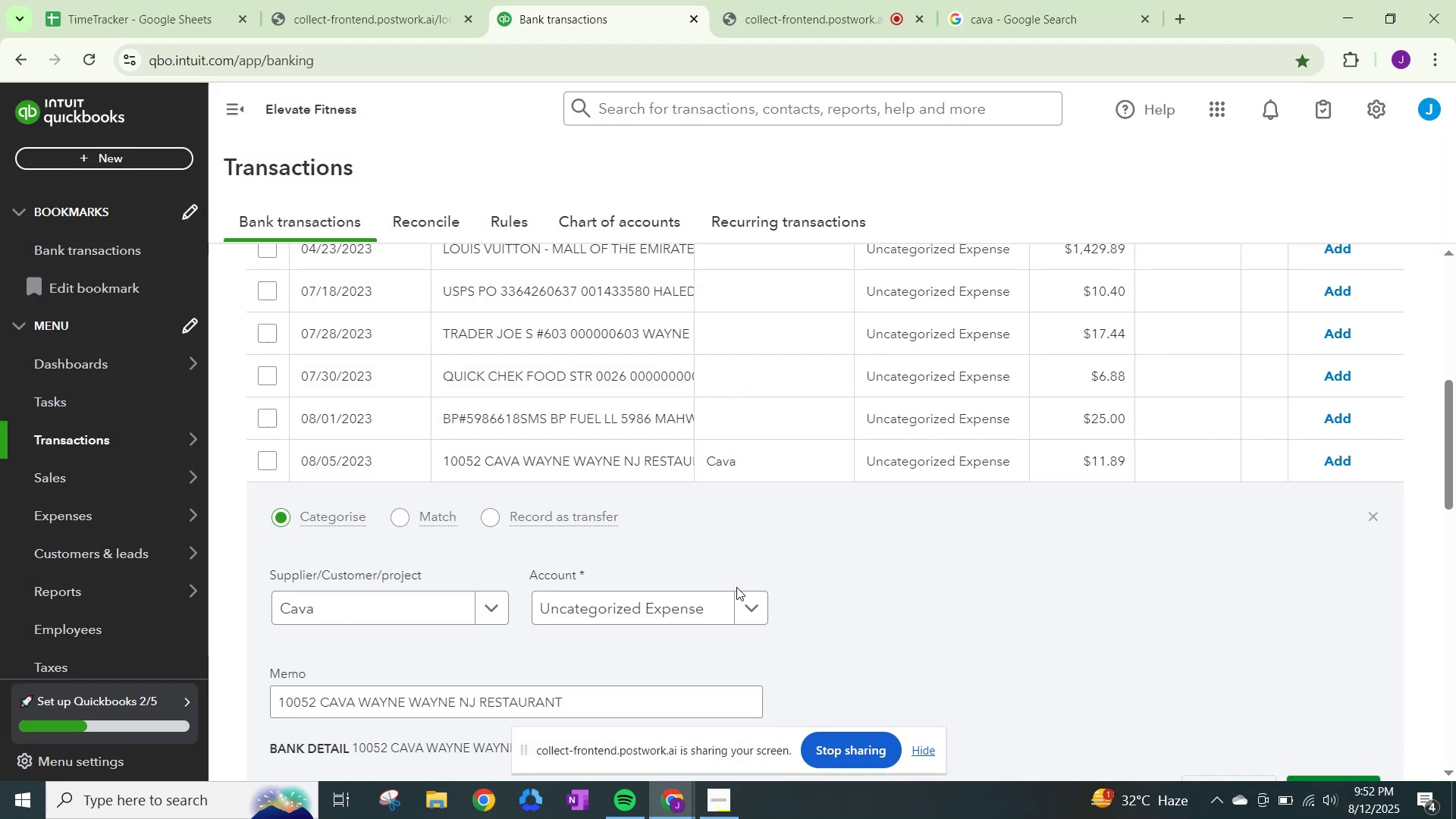 
left_click([699, 607])
 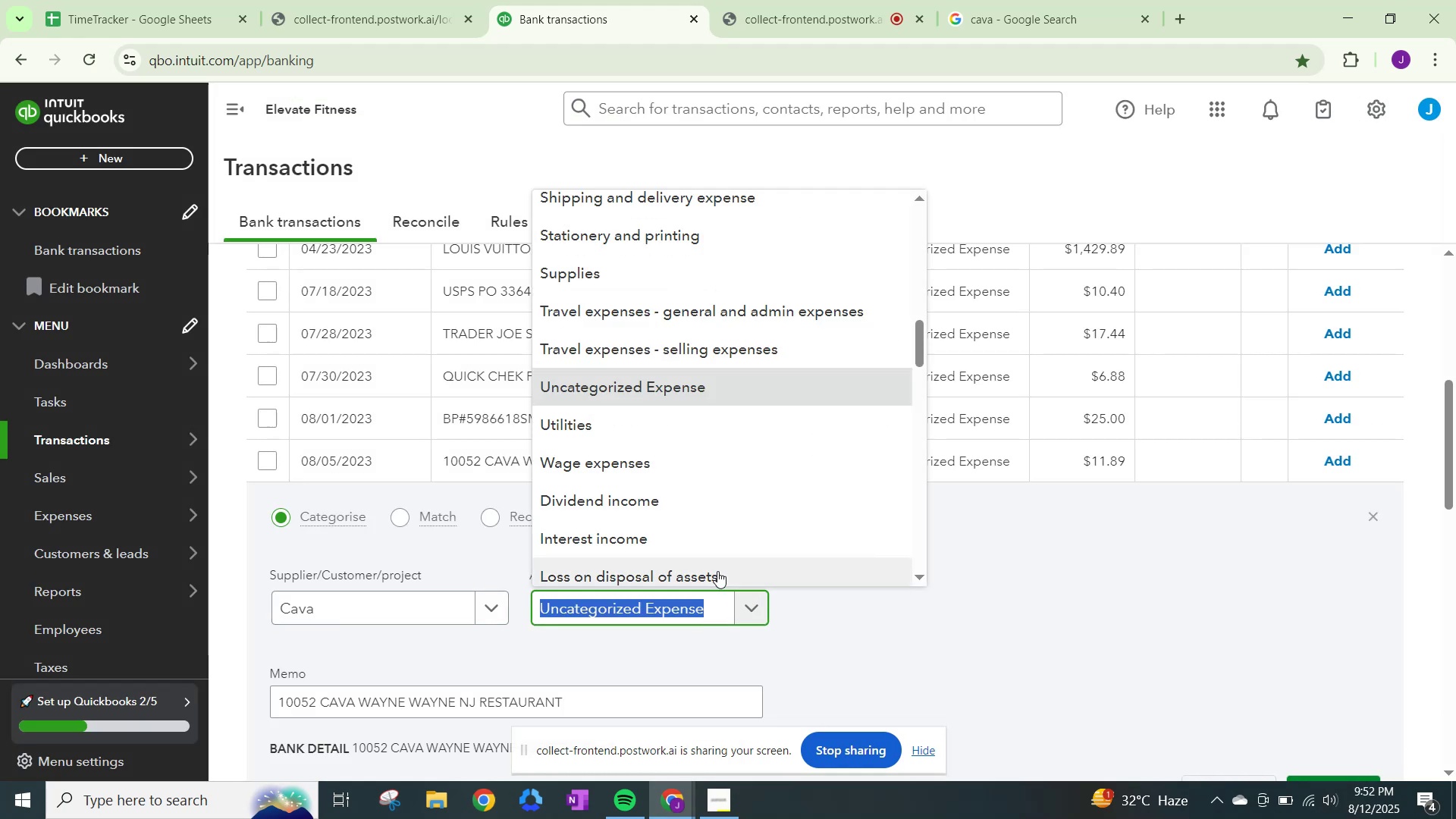 
type(meals)
 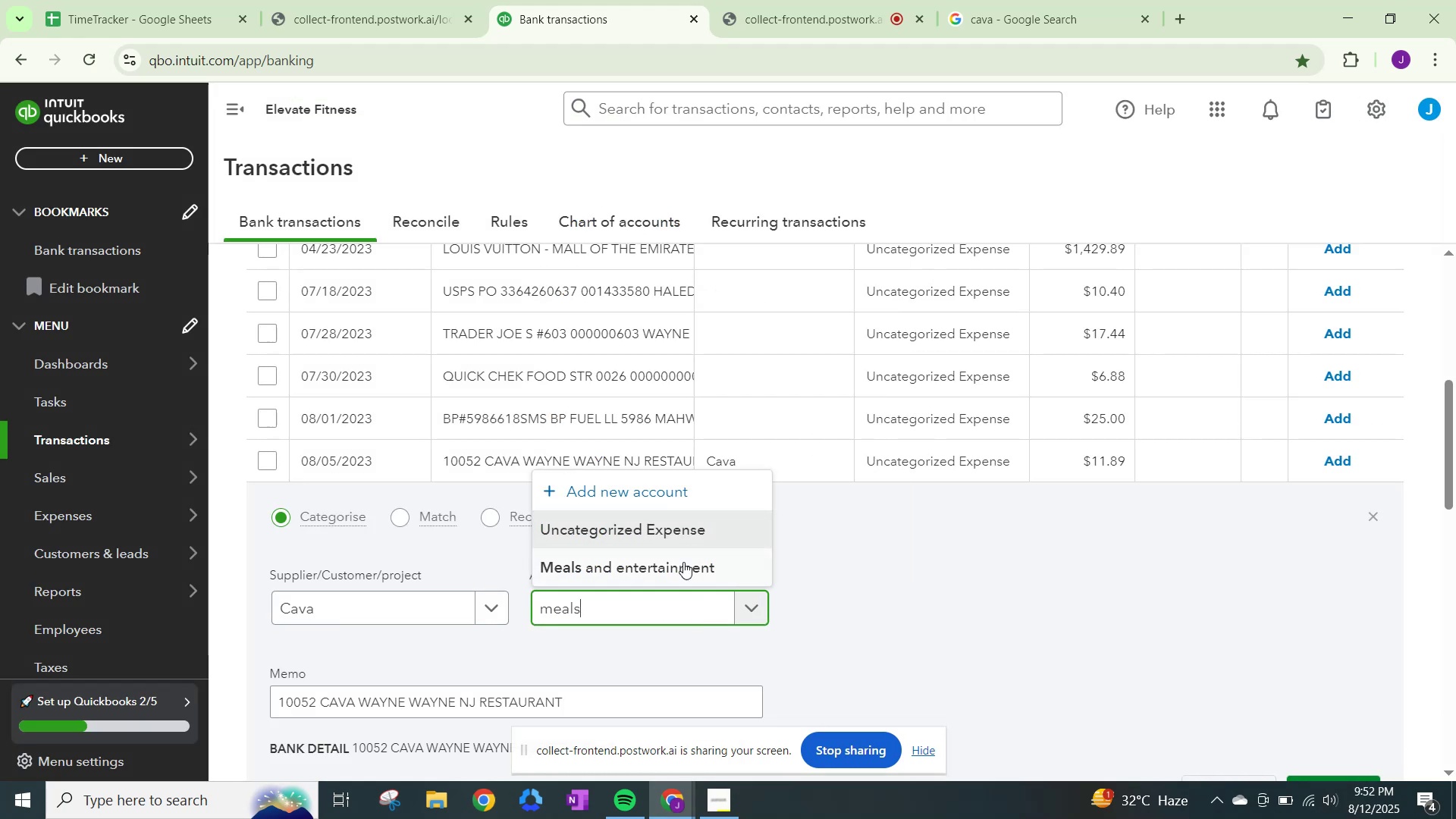 
left_click([682, 563])
 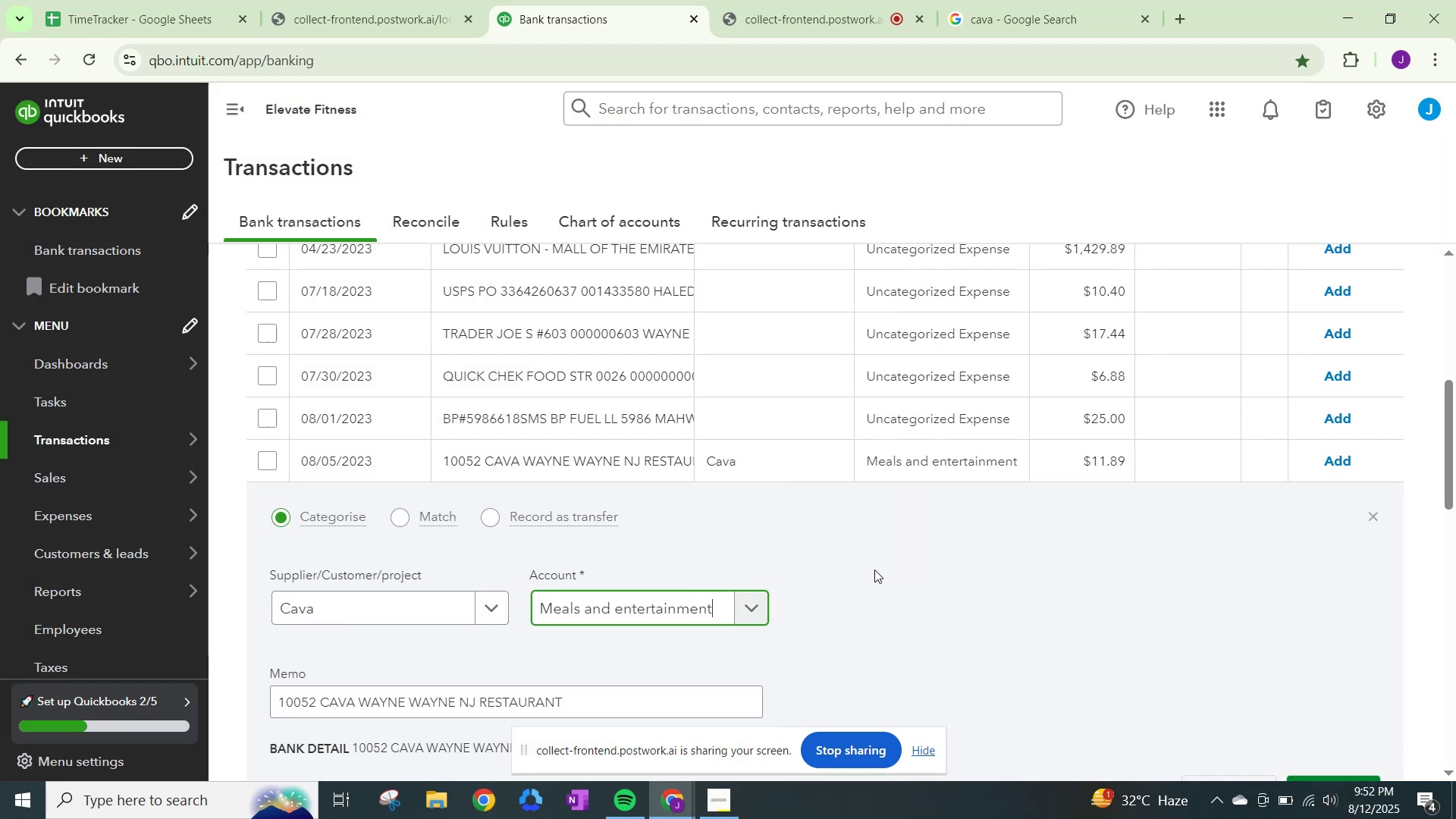 
scroll: coordinate [1038, 618], scroll_direction: down, amount: 1.0
 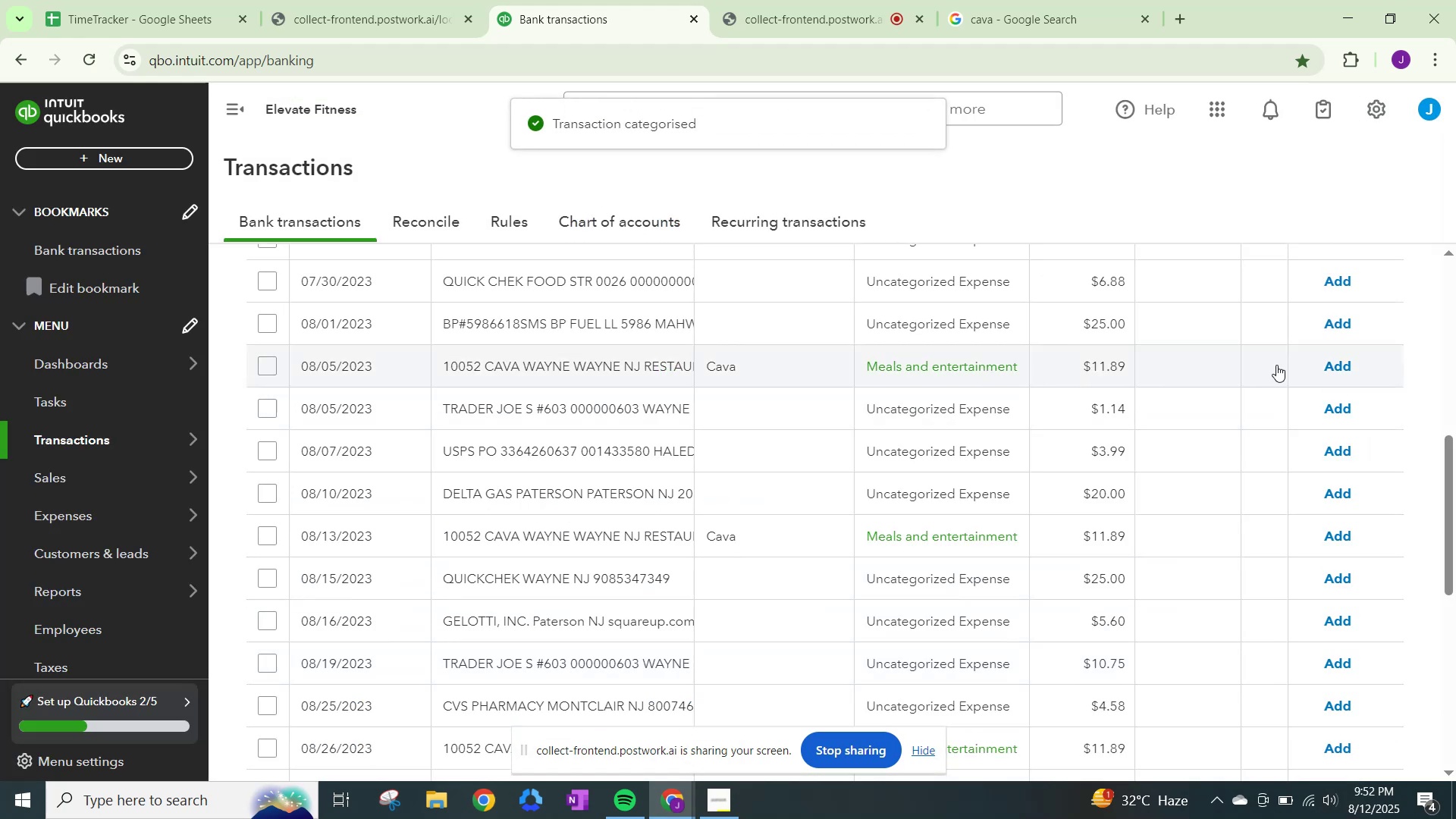 
left_click([1334, 360])
 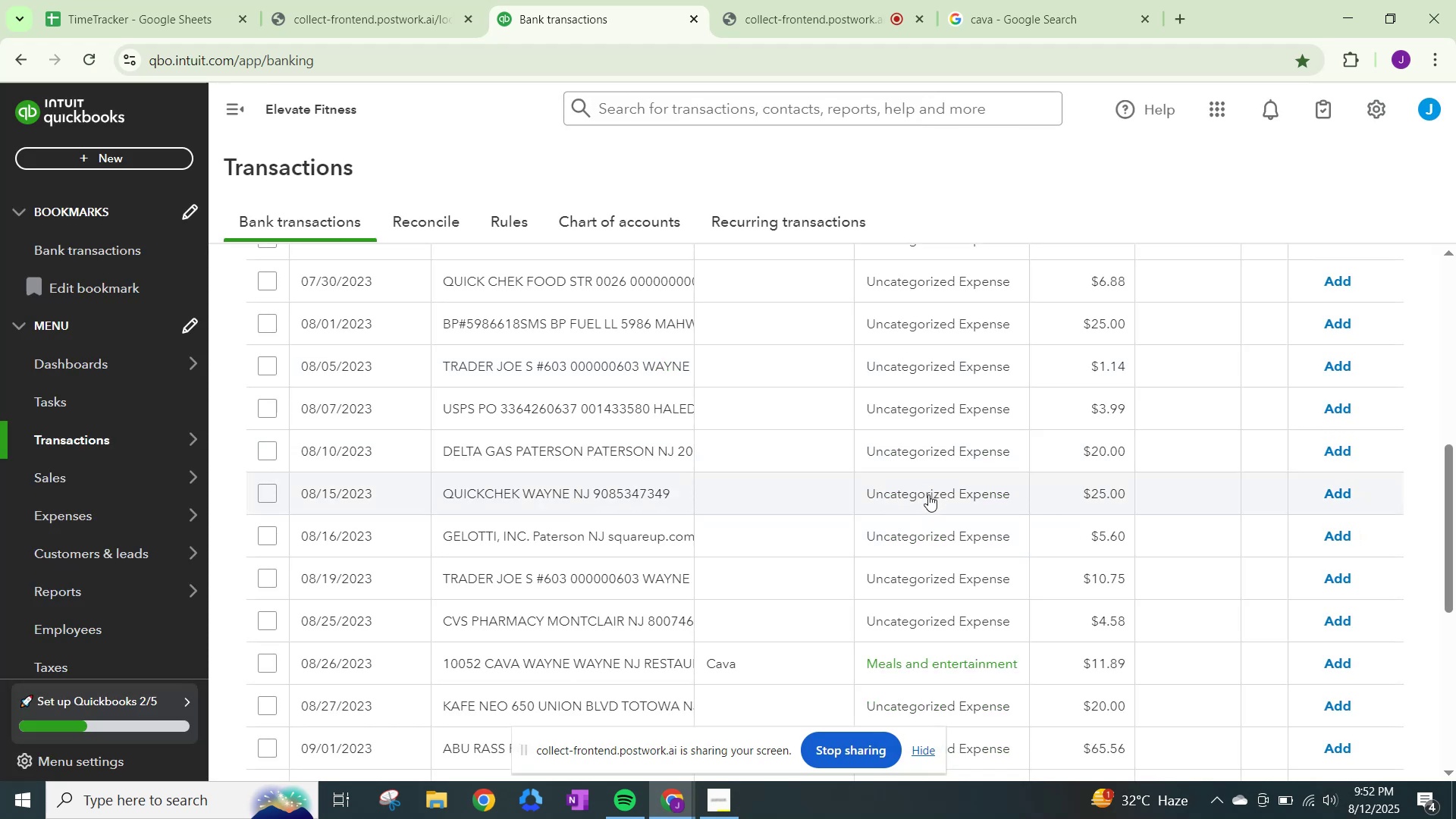 
wait(5.96)
 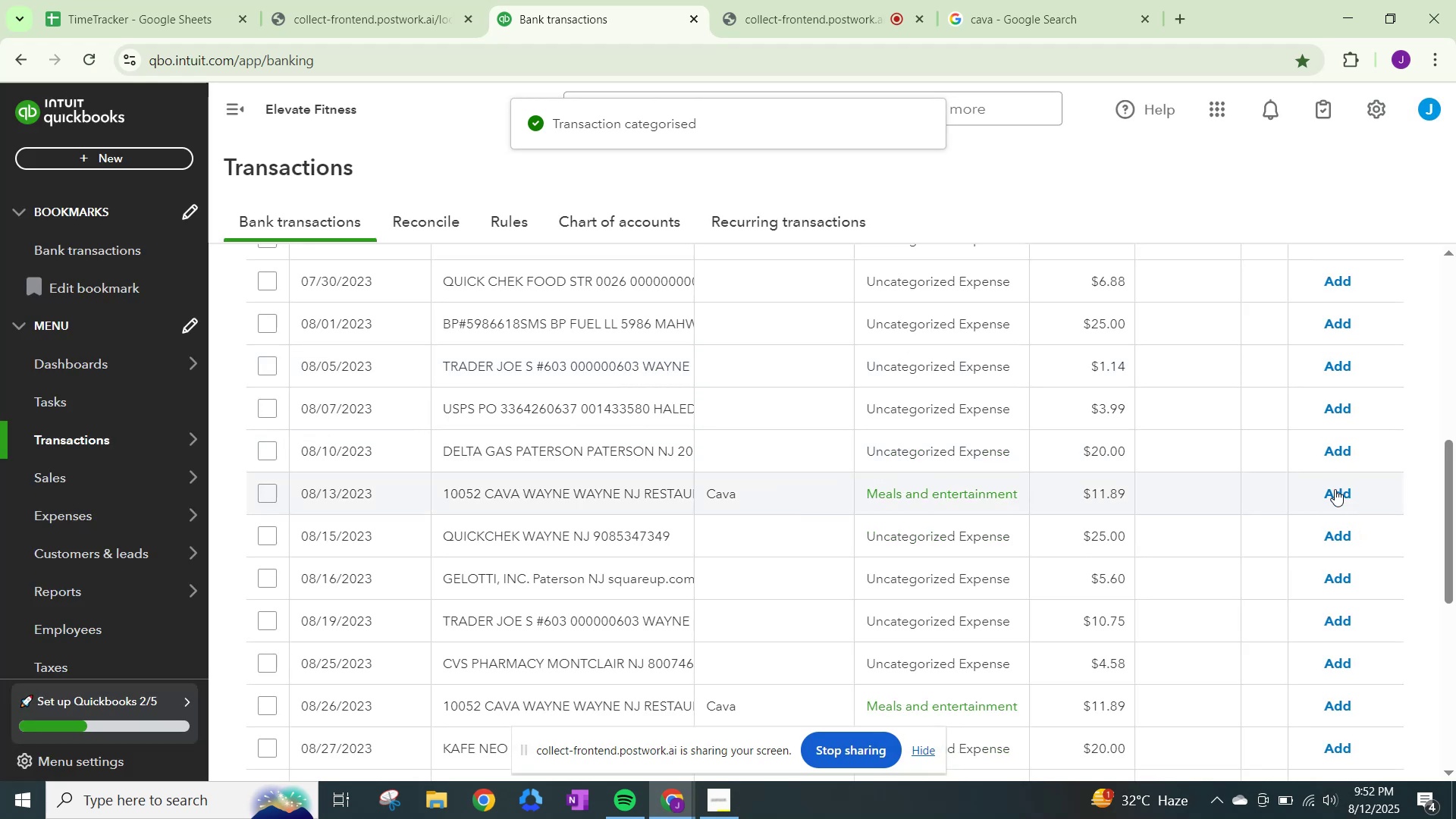 
left_click([1332, 663])
 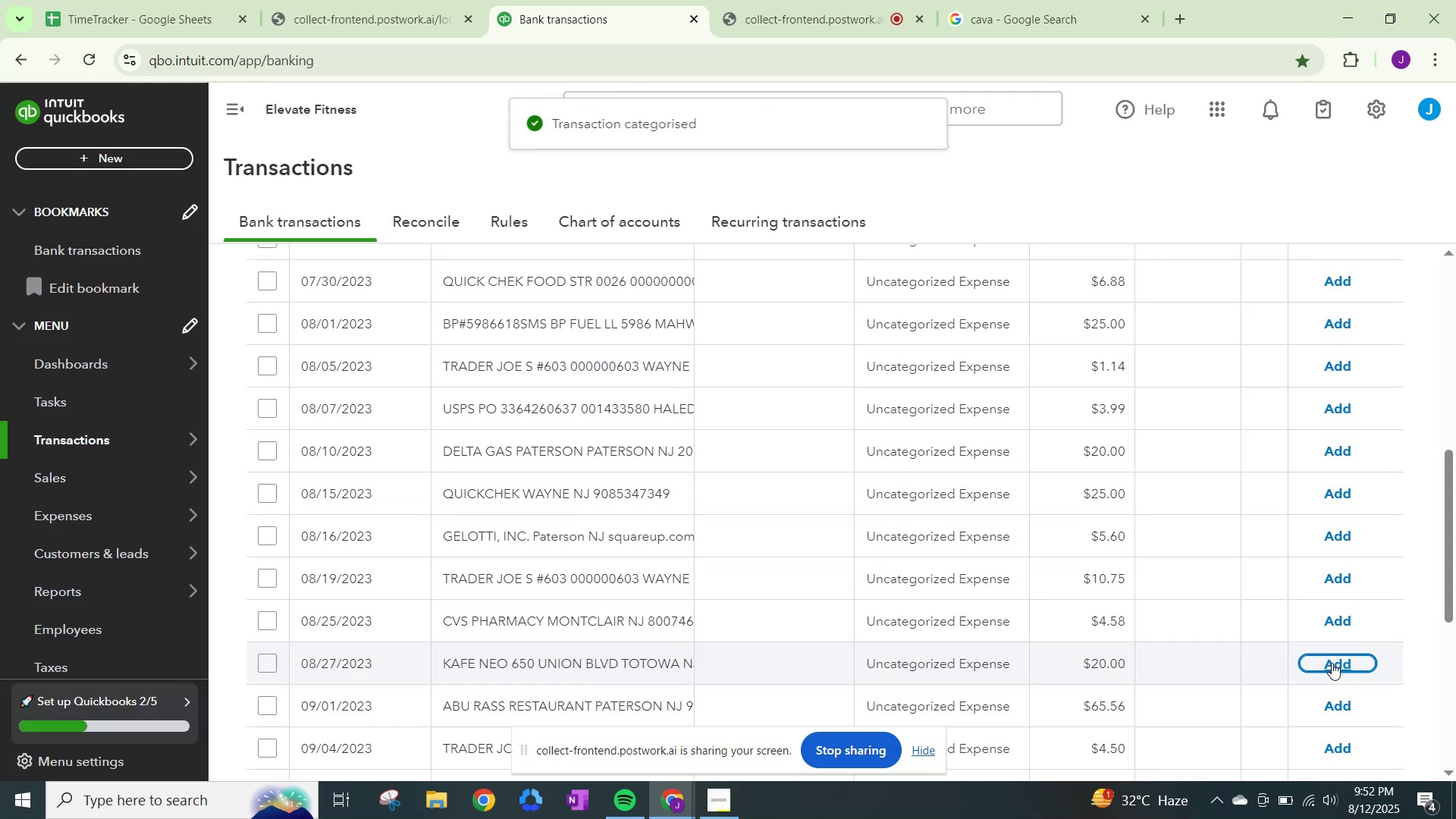 
scroll: coordinate [1043, 676], scroll_direction: down, amount: 2.0
 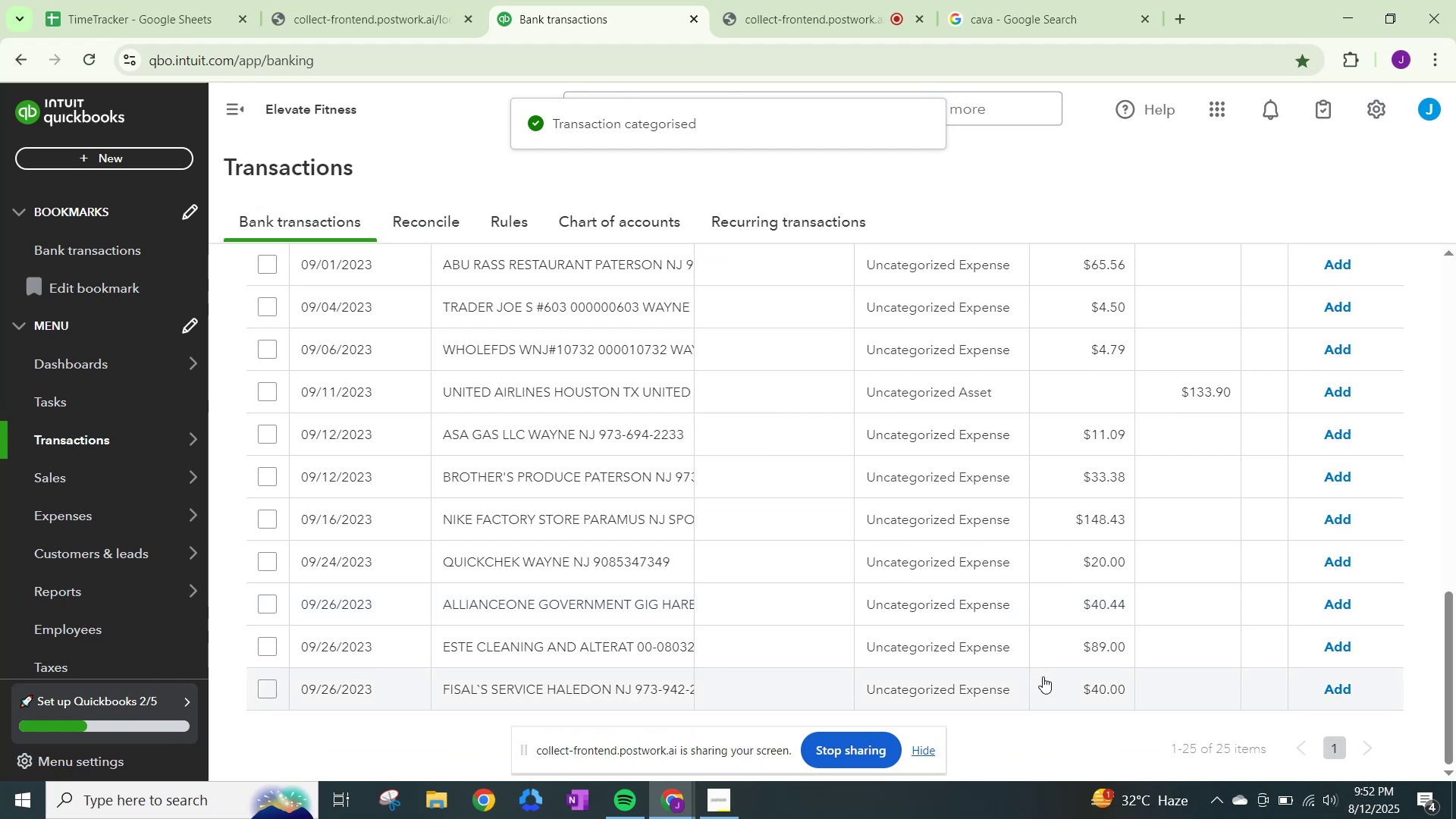 
scroll: coordinate [1043, 676], scroll_direction: up, amount: 7.0
 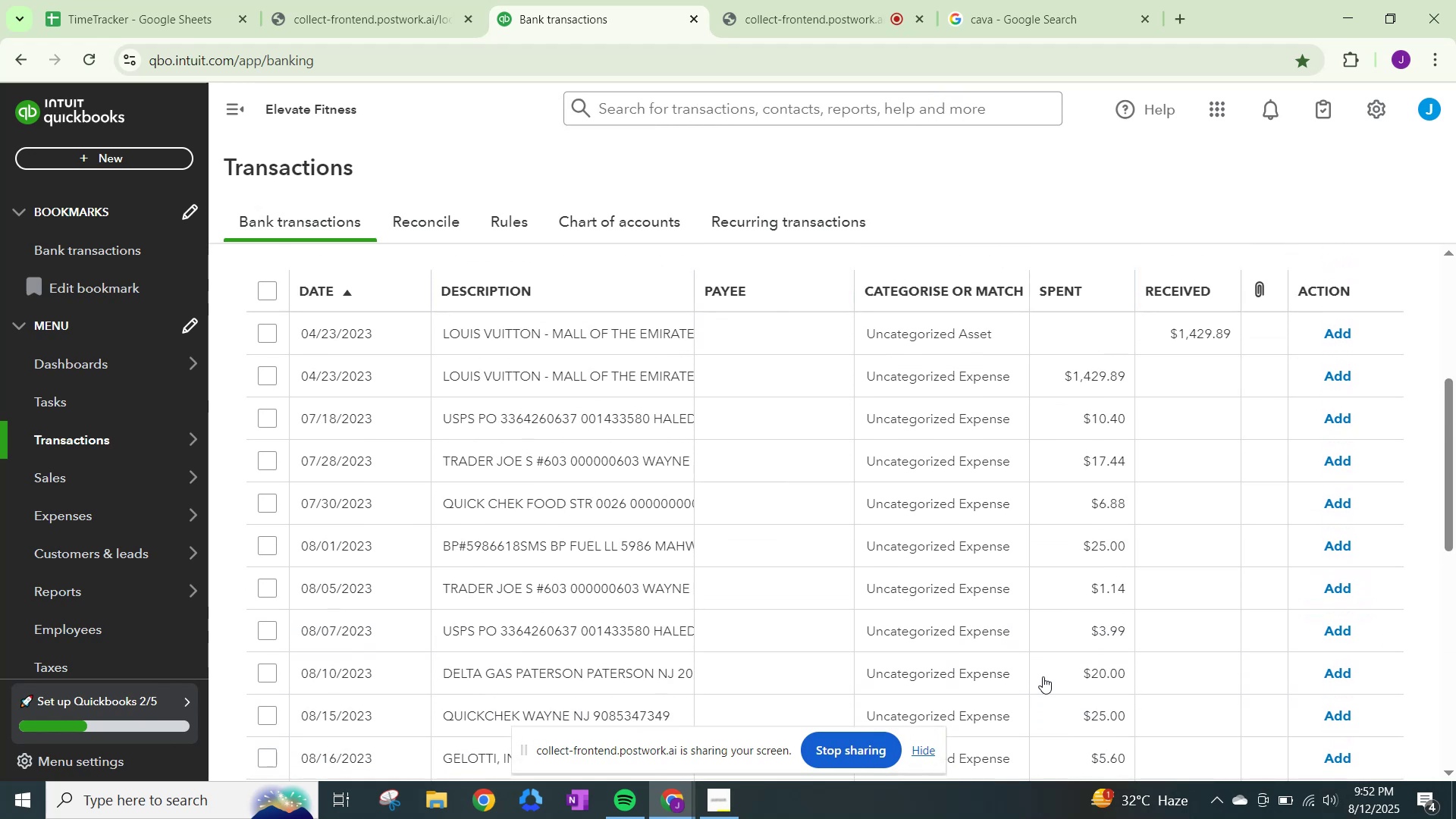 
scroll: coordinate [1043, 676], scroll_direction: down, amount: 4.0
 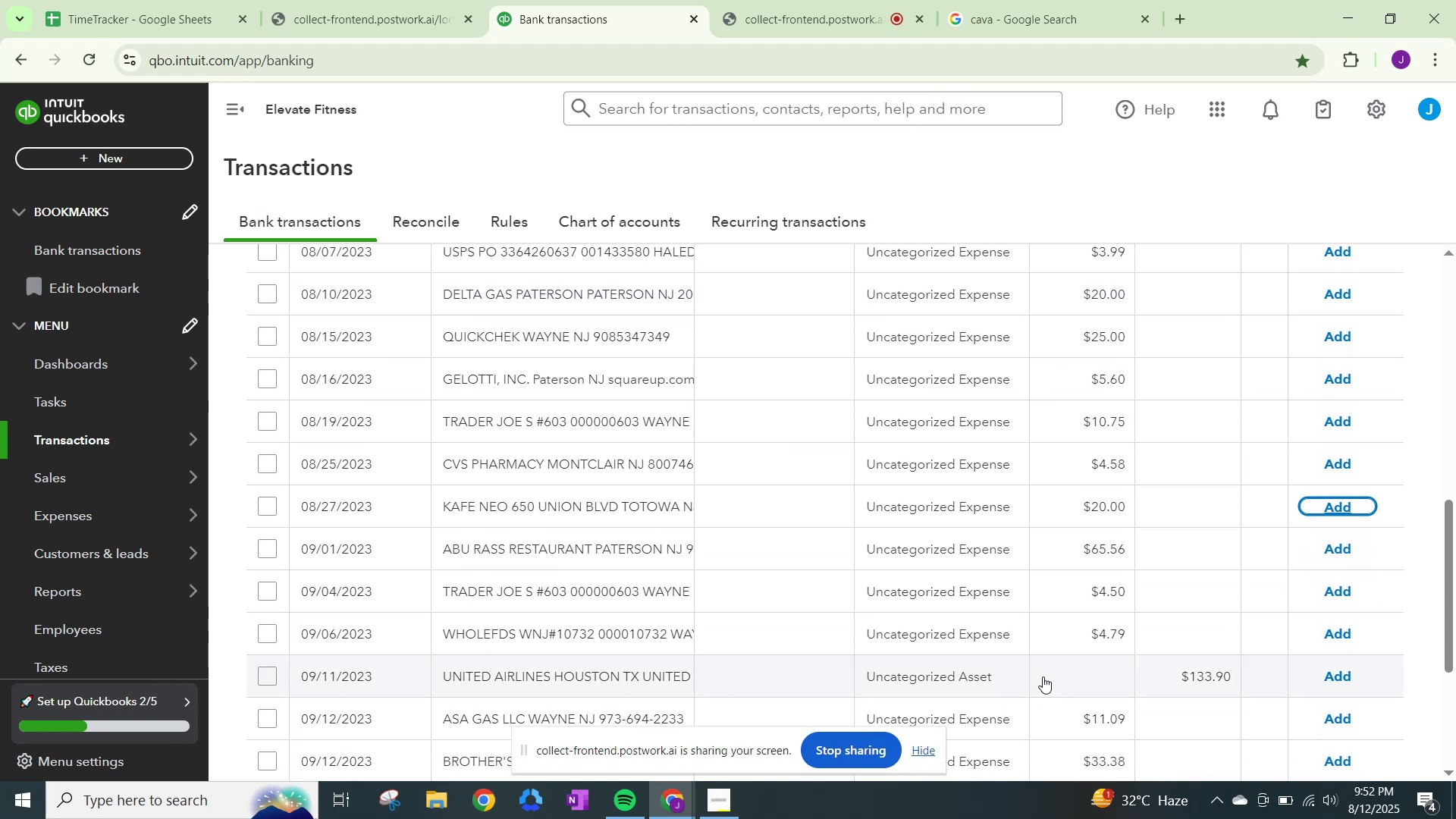 
scroll: coordinate [1043, 676], scroll_direction: up, amount: 4.0
 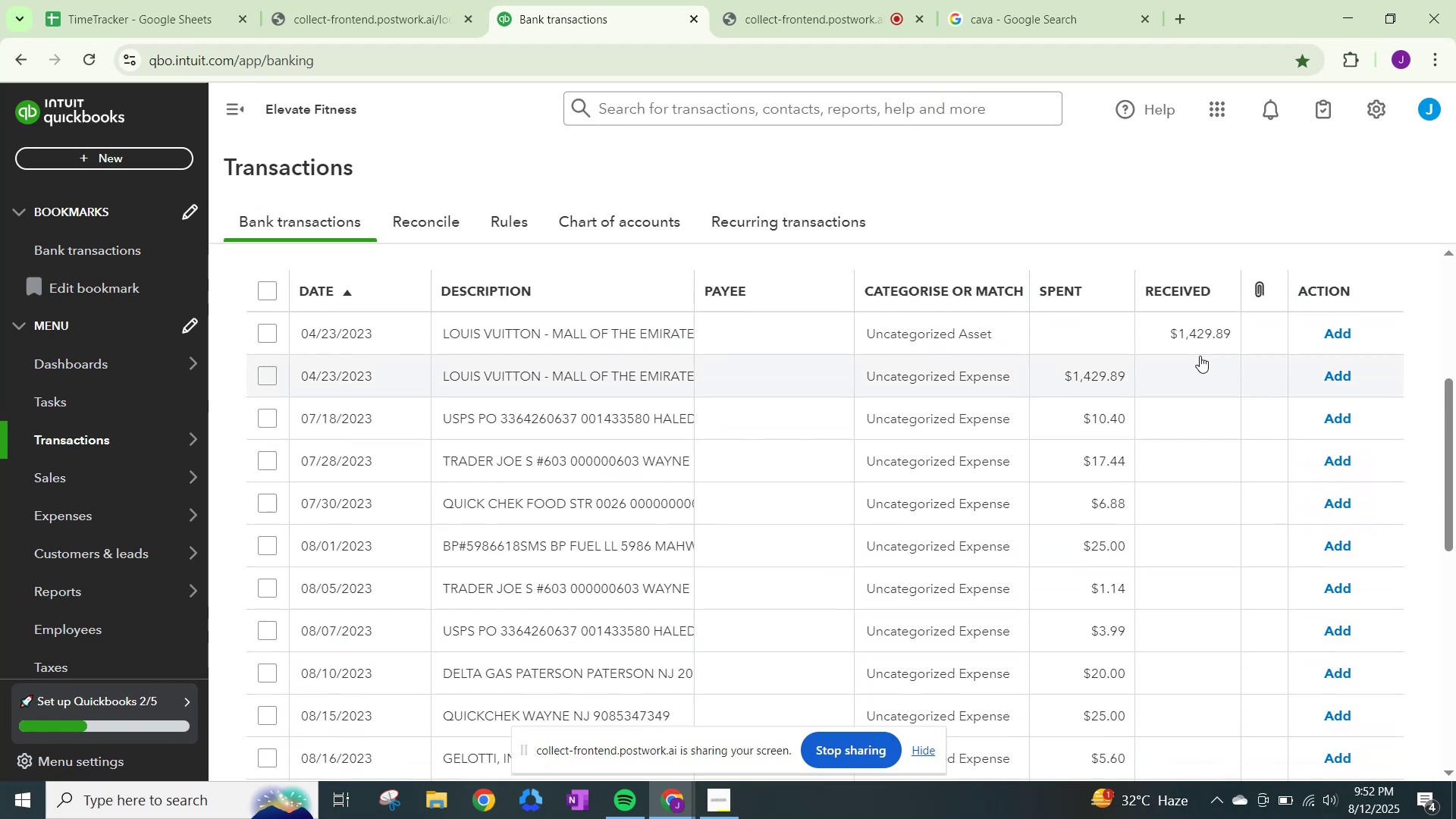 
wait(8.21)
 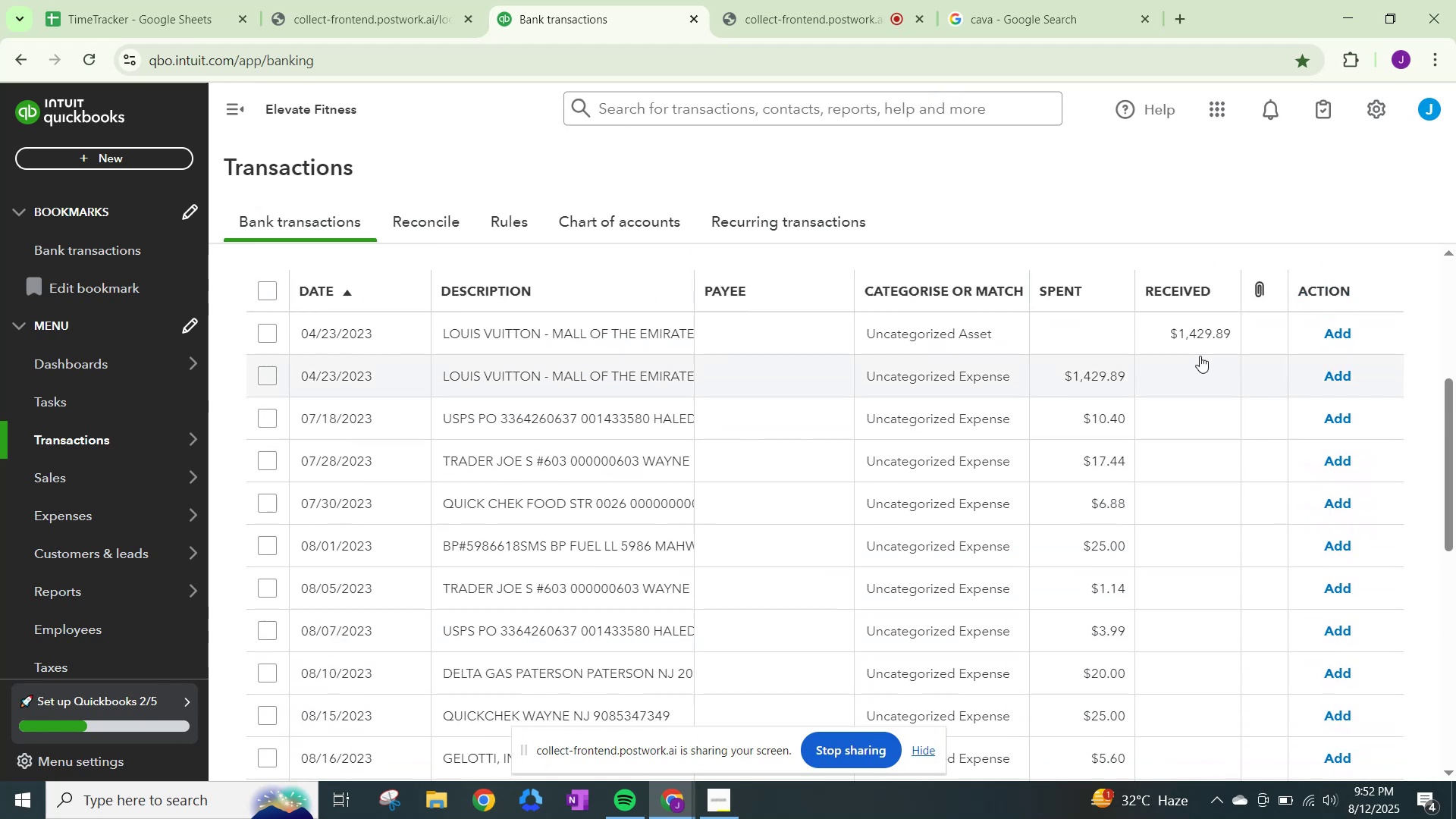 
left_click([1026, 7])
 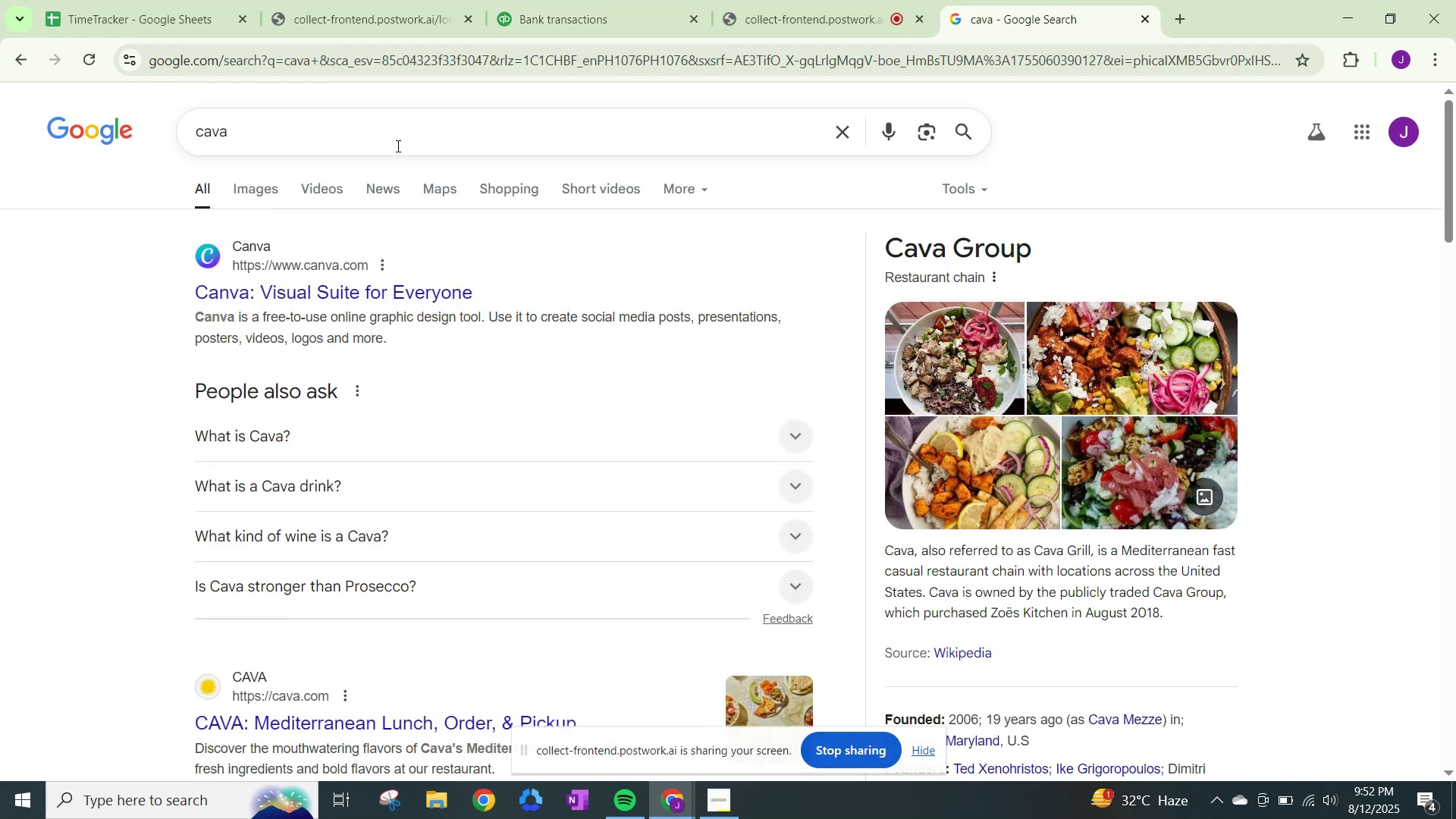 
left_click_drag(start_coordinate=[388, 115], to_coordinate=[127, 80])
 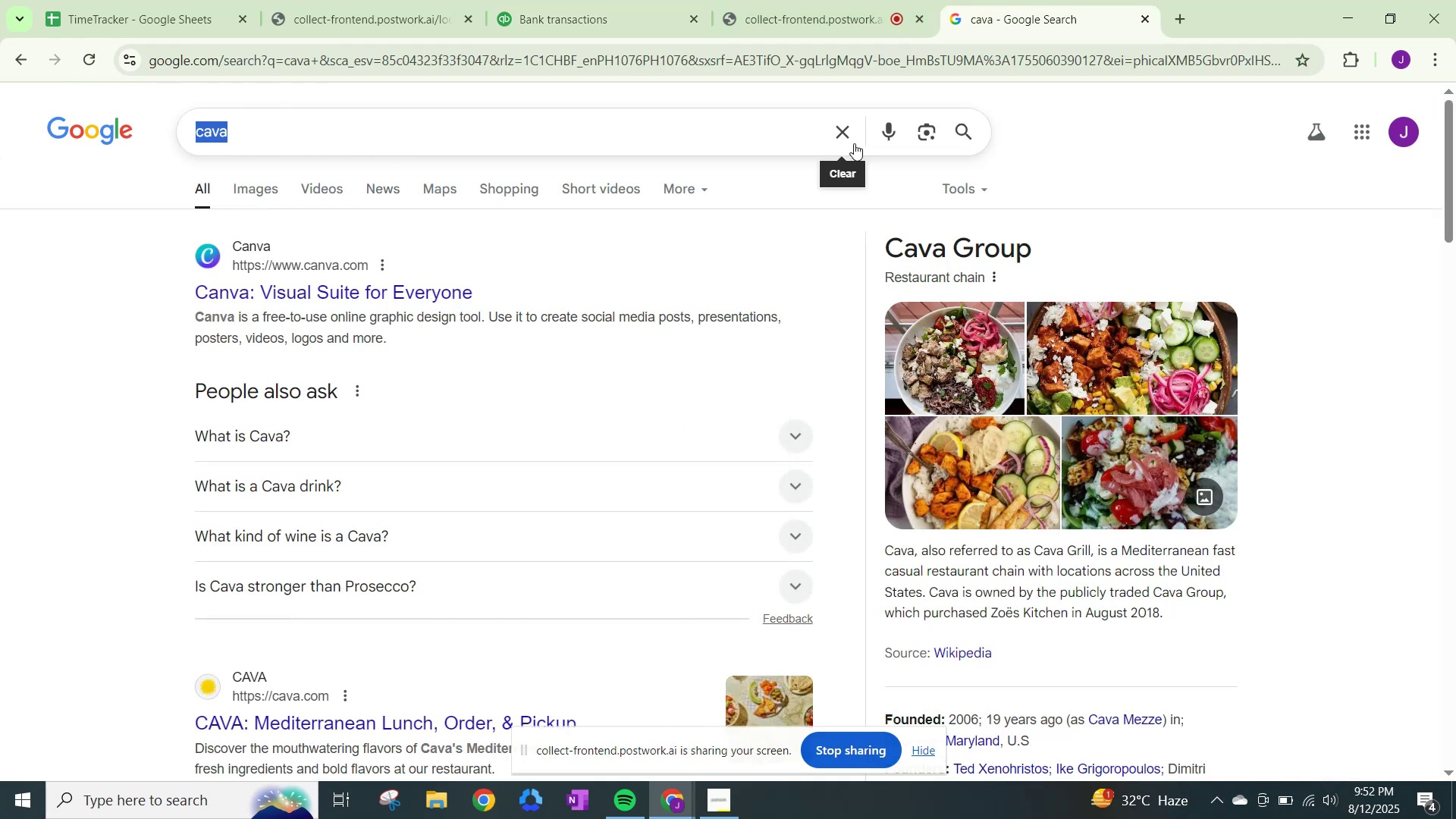 
type(usps po)
 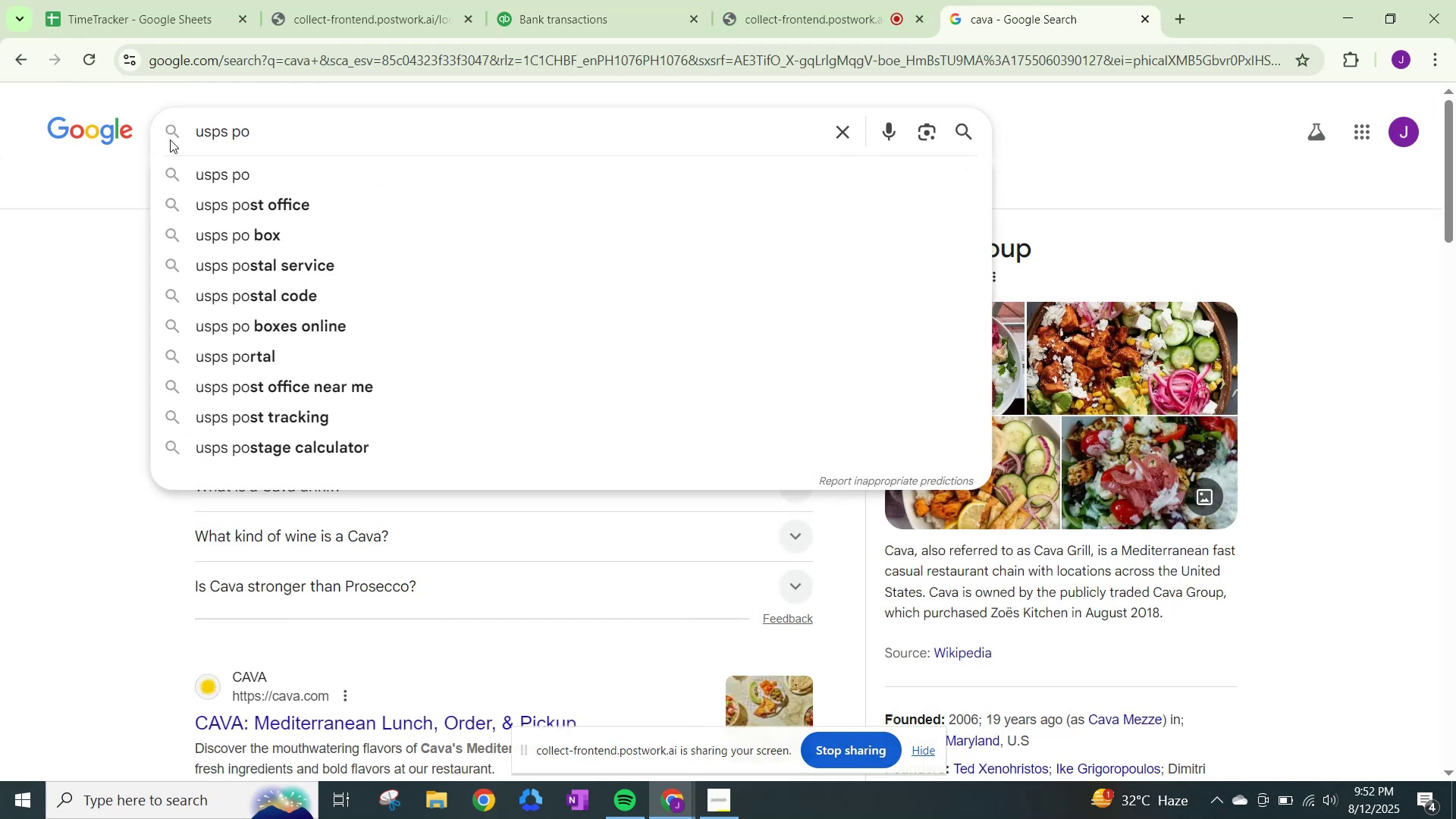 
left_click([252, 209])
 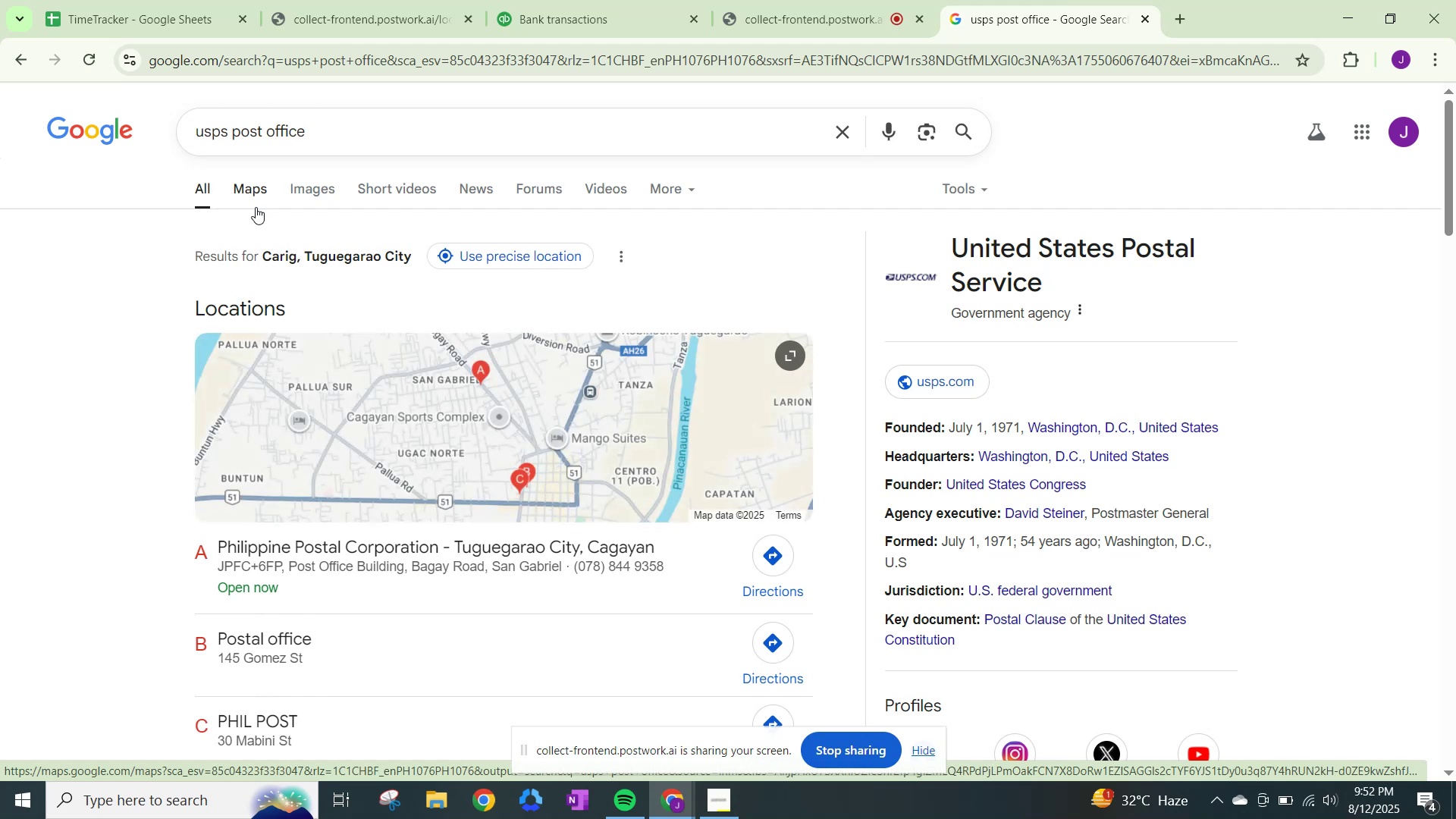 
wait(5.34)
 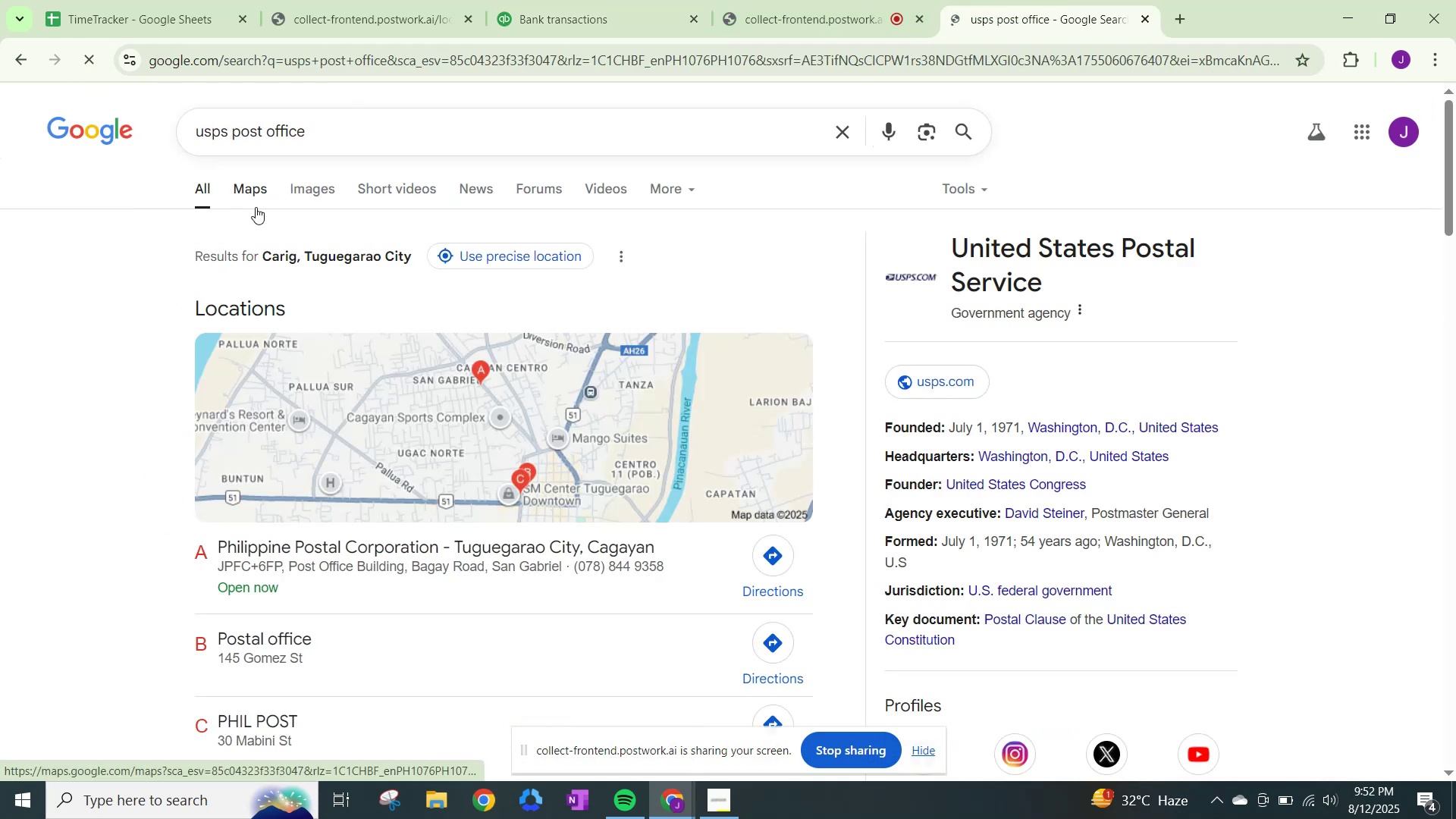 
scroll: coordinate [370, 357], scroll_direction: down, amount: 8.0
 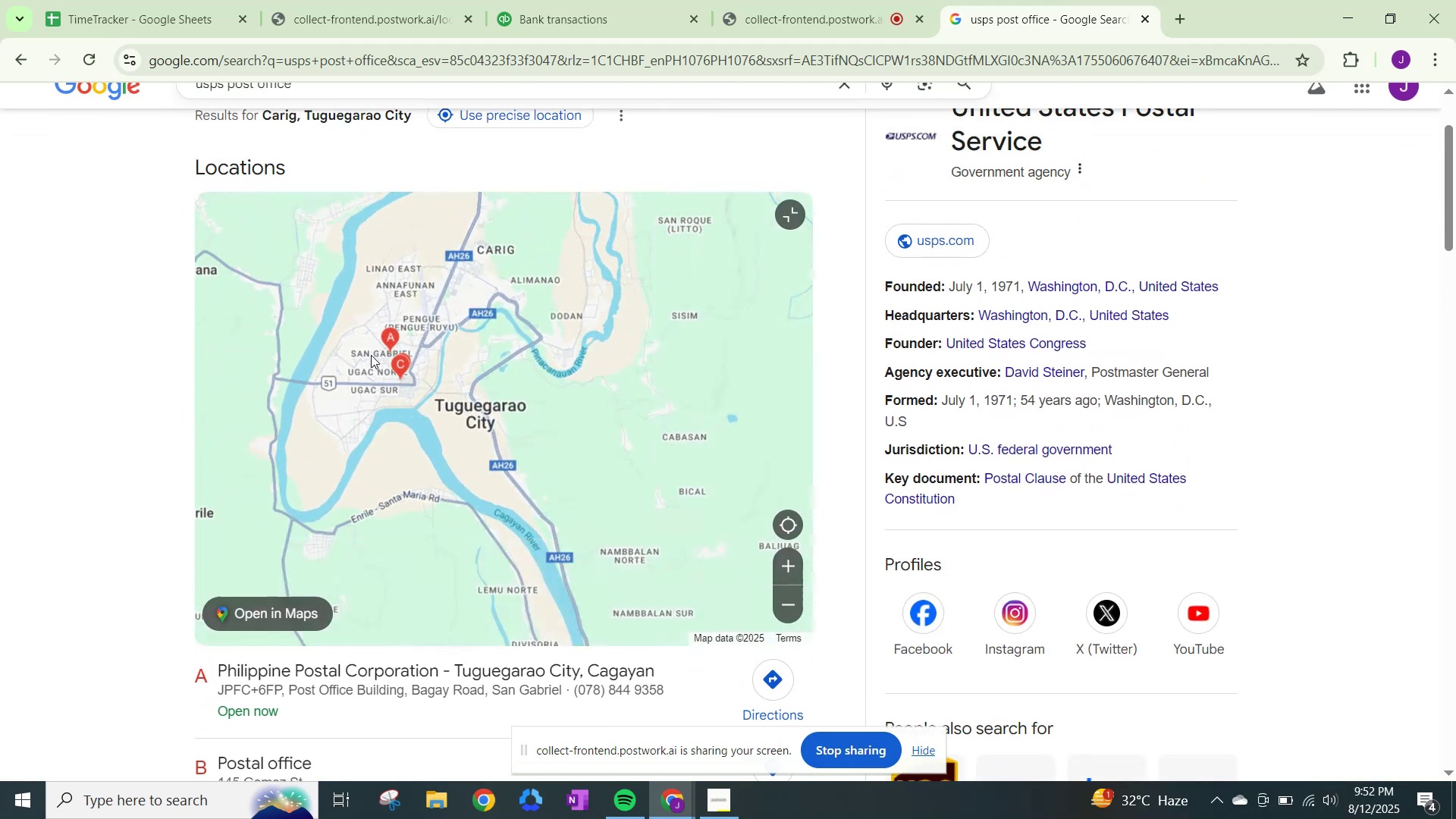 
scroll: coordinate [401, 182], scroll_direction: up, amount: 6.0
 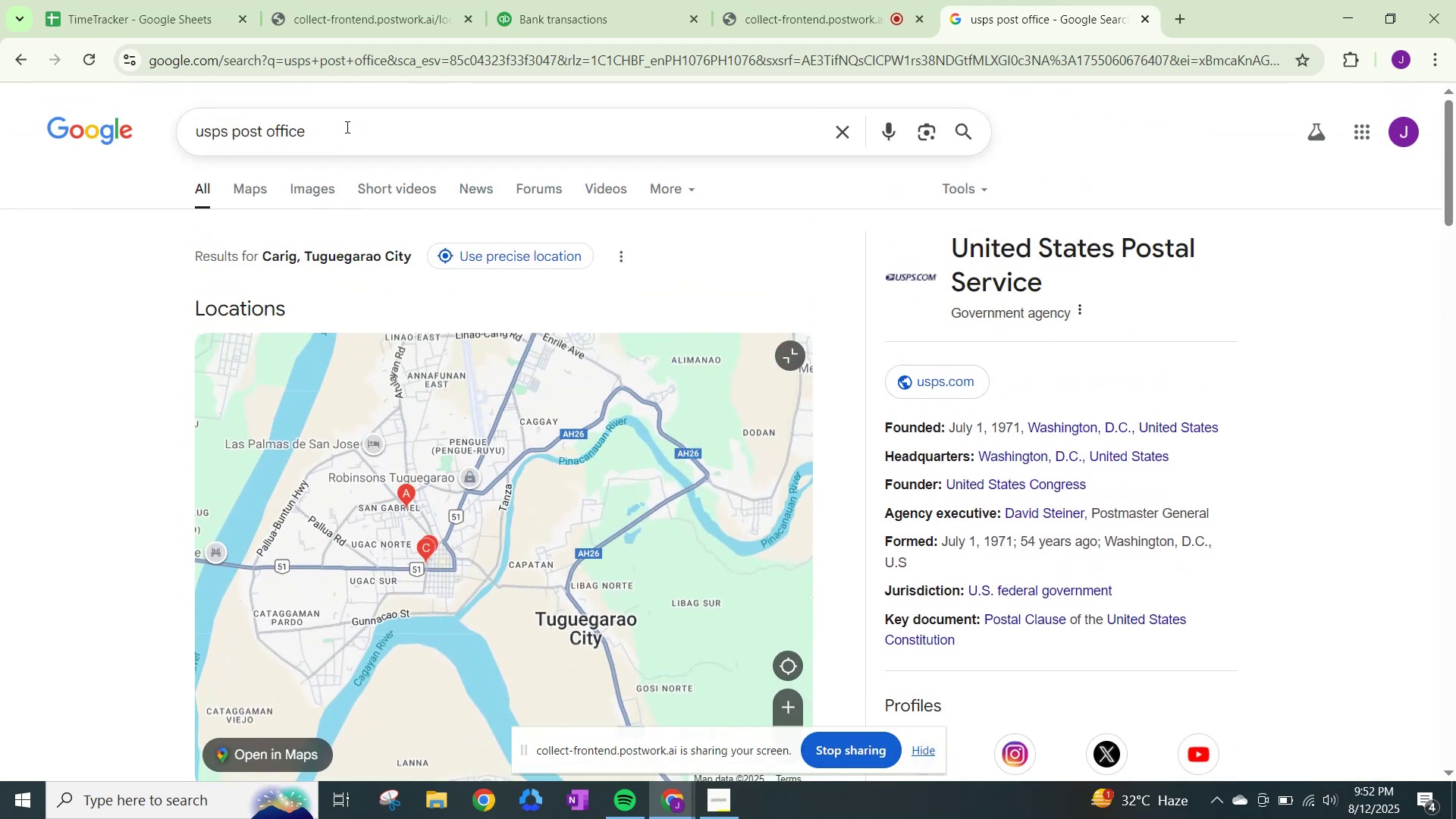 
left_click([346, 127])
 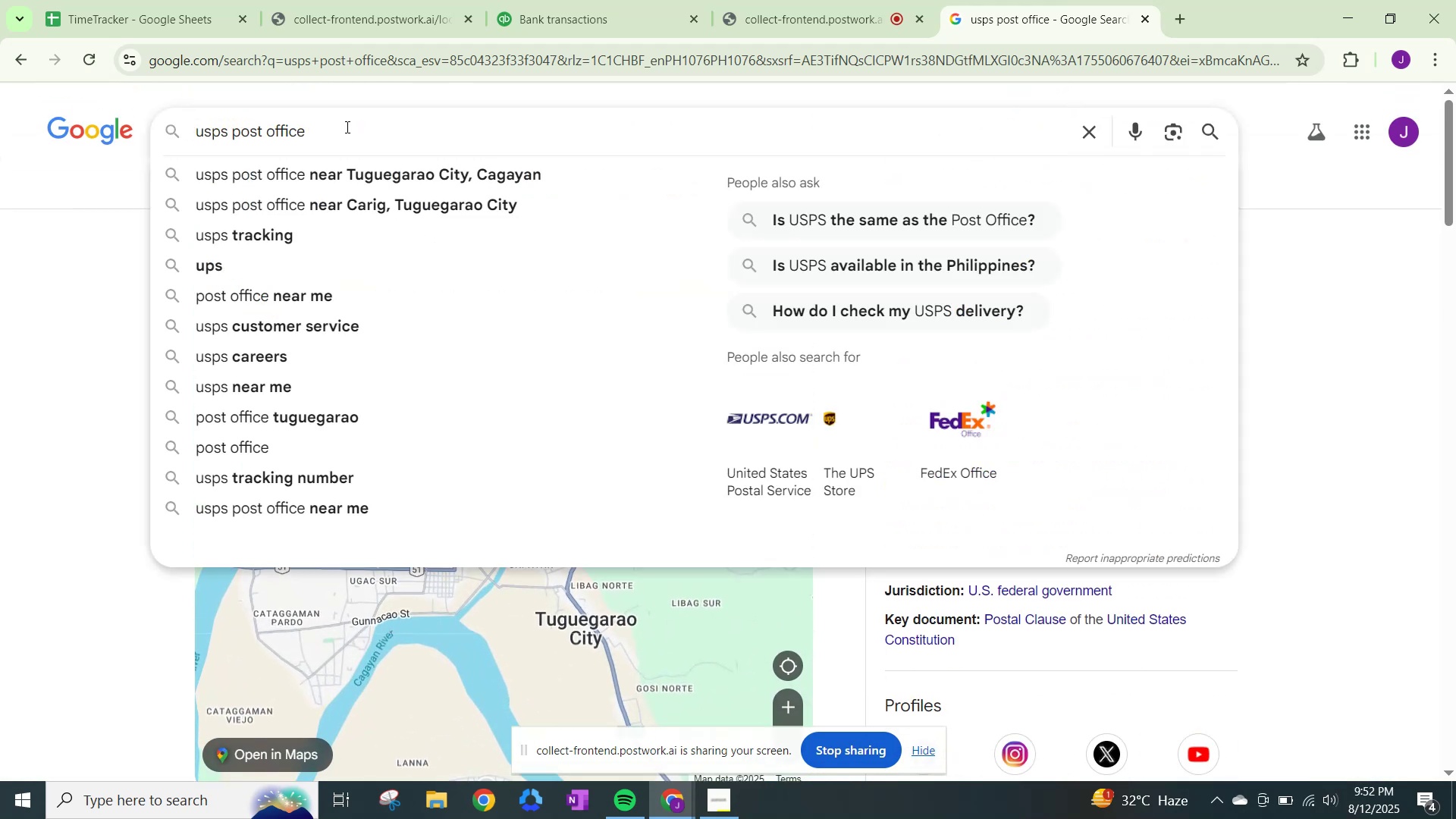 
key(Backspace)
 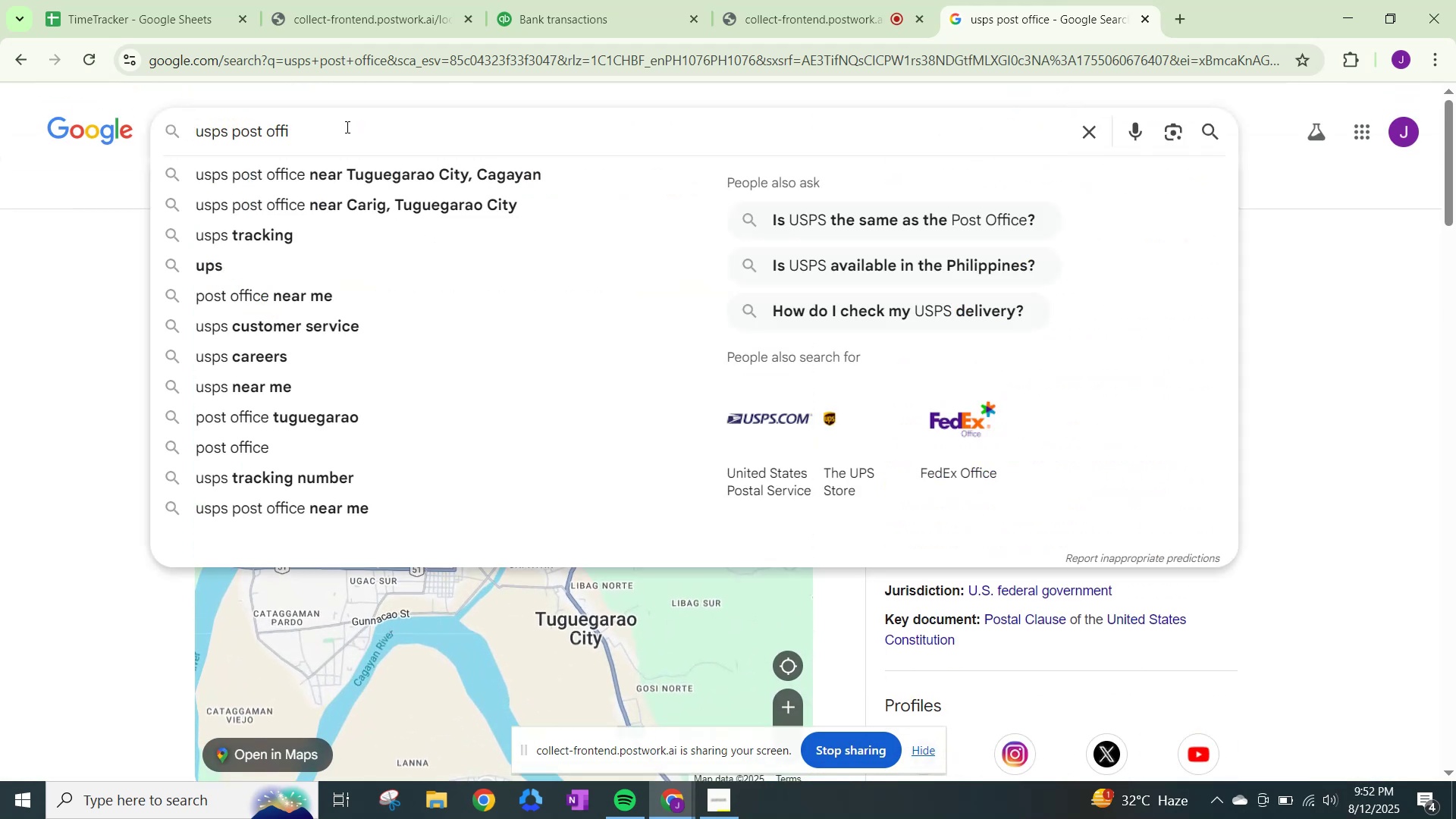 
key(Backspace)
 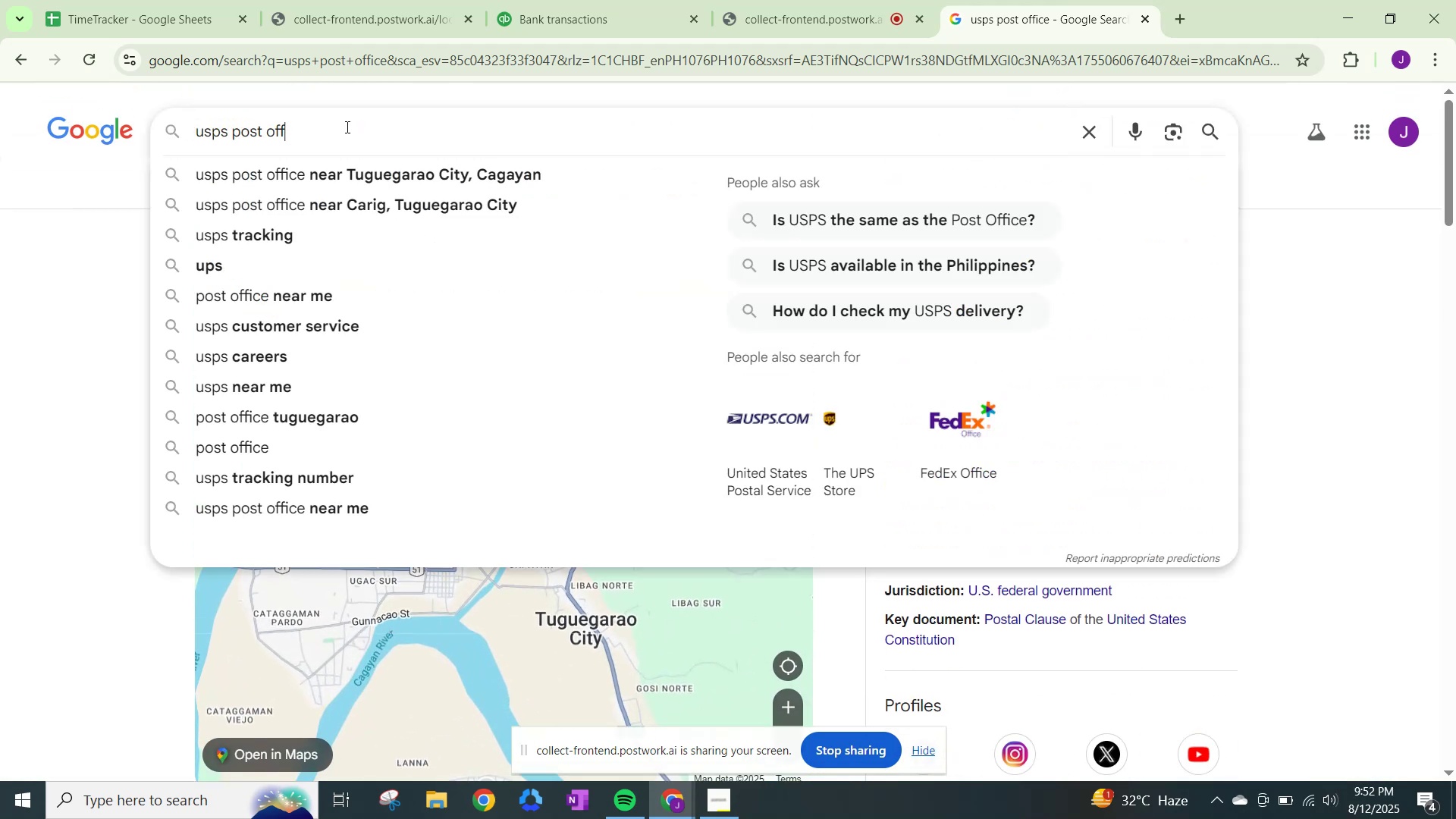 
key(Backspace)
 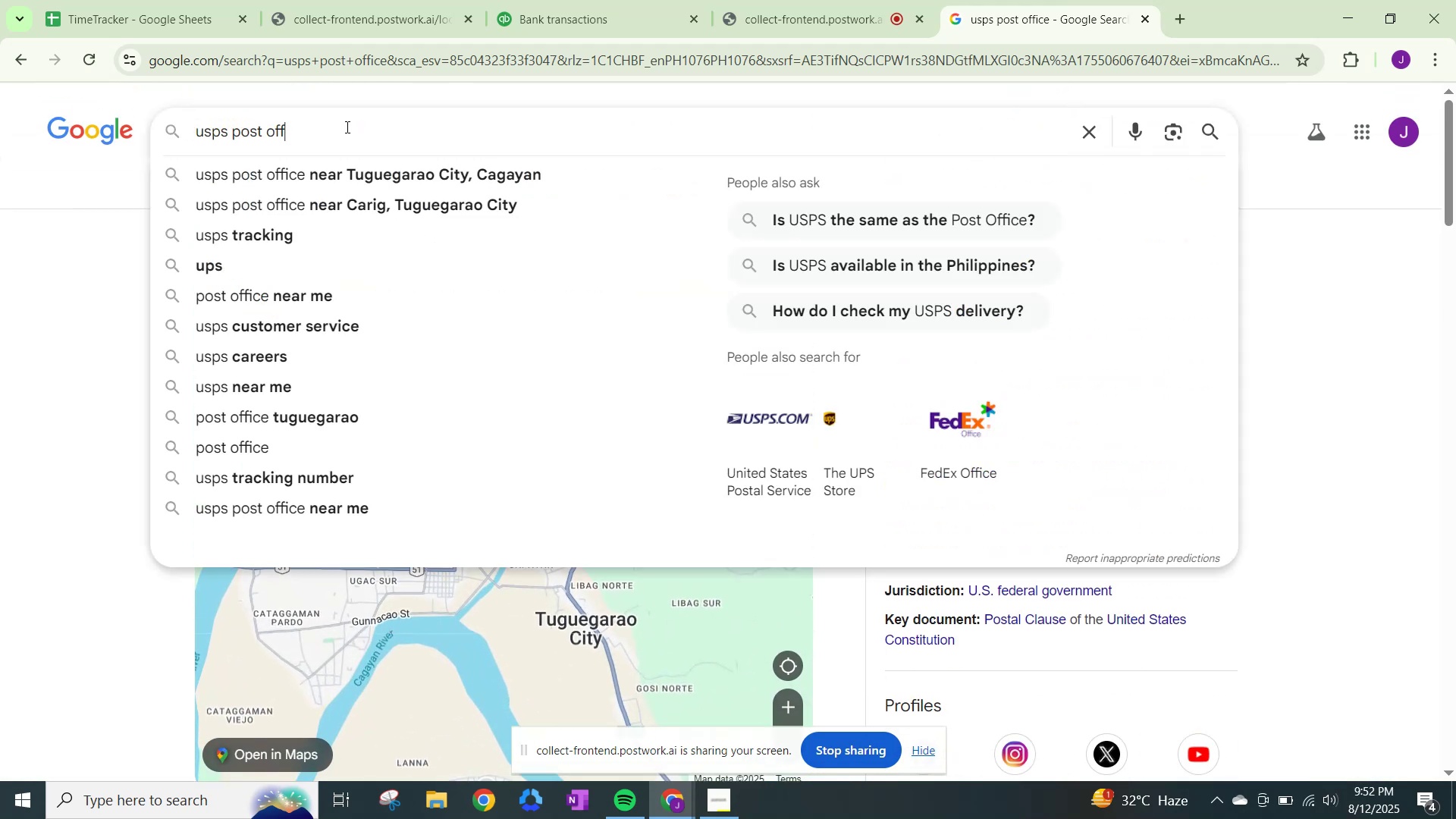 
key(Backspace)
 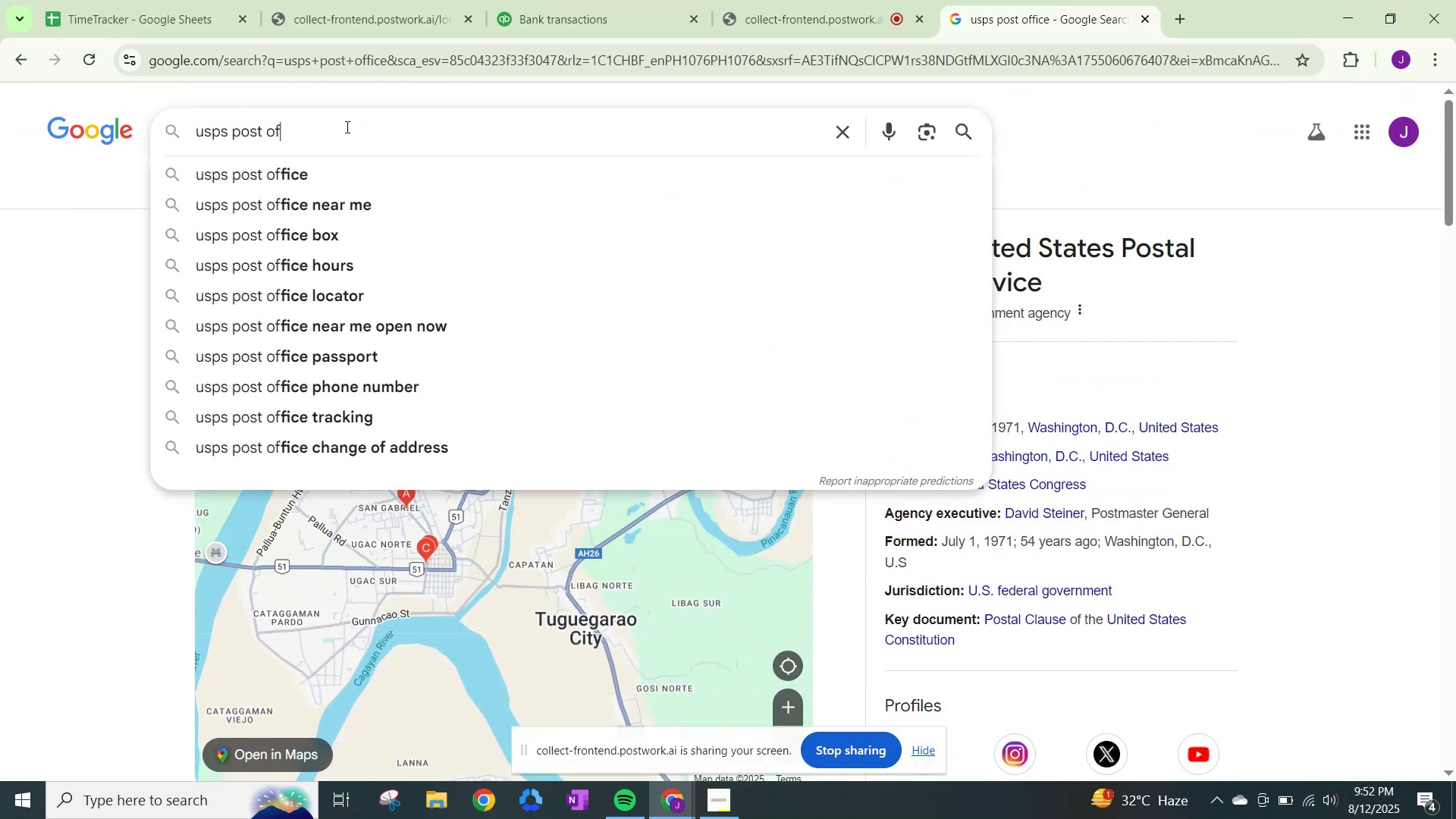 
key(Backspace)
 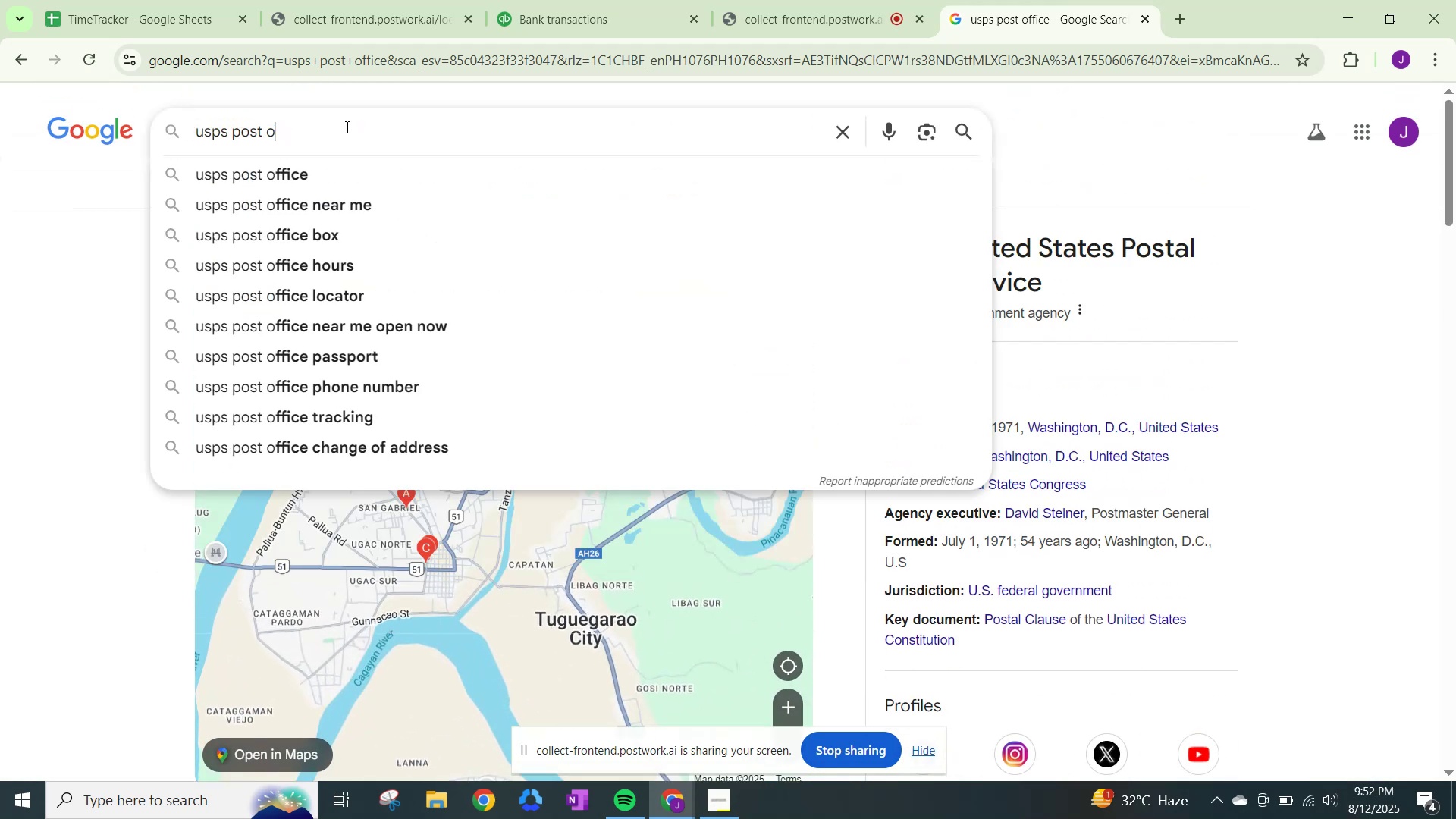 
key(Backspace)
 